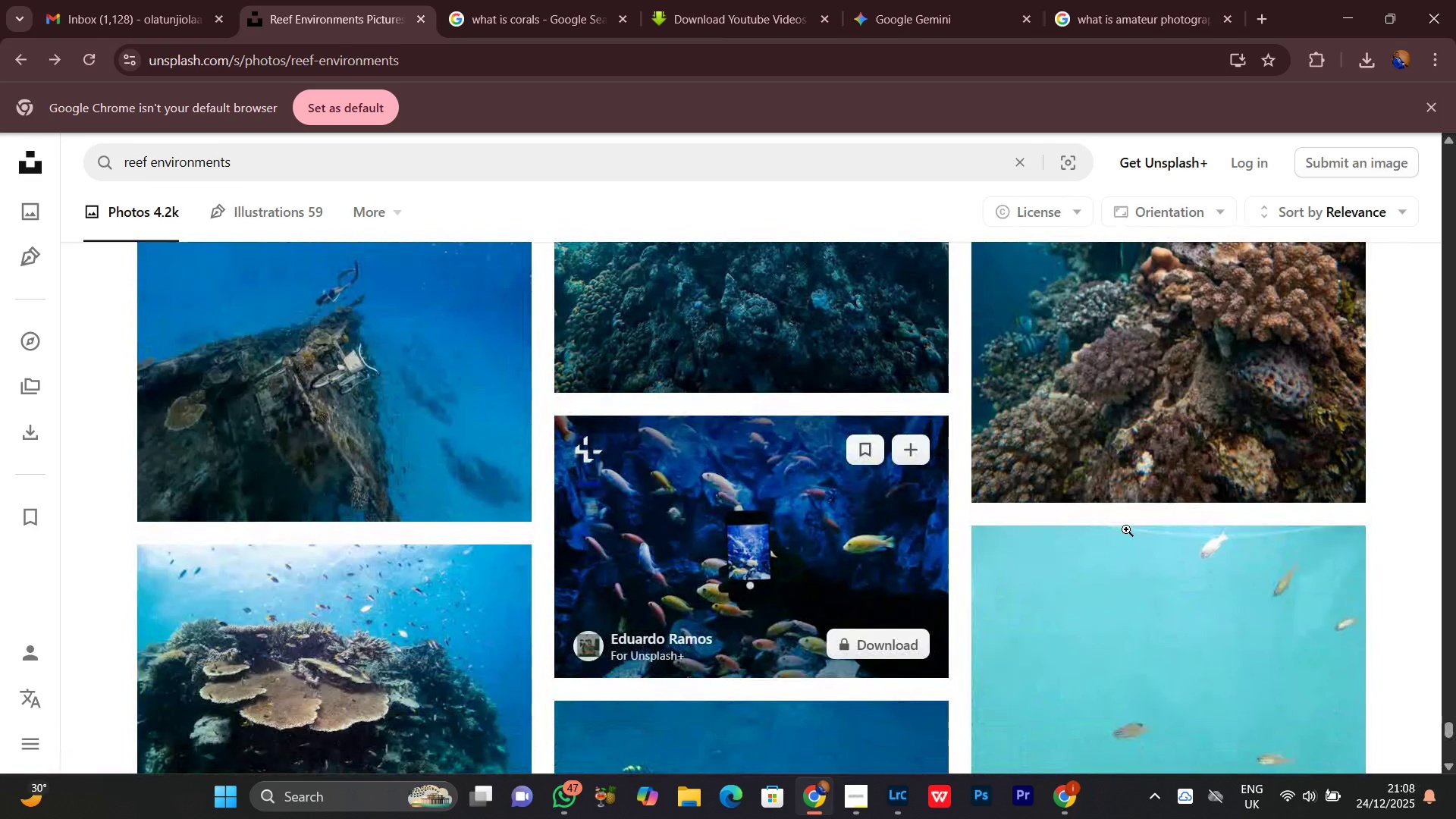 
scroll: coordinate [1124, 535], scroll_direction: down, amount: 4.0
 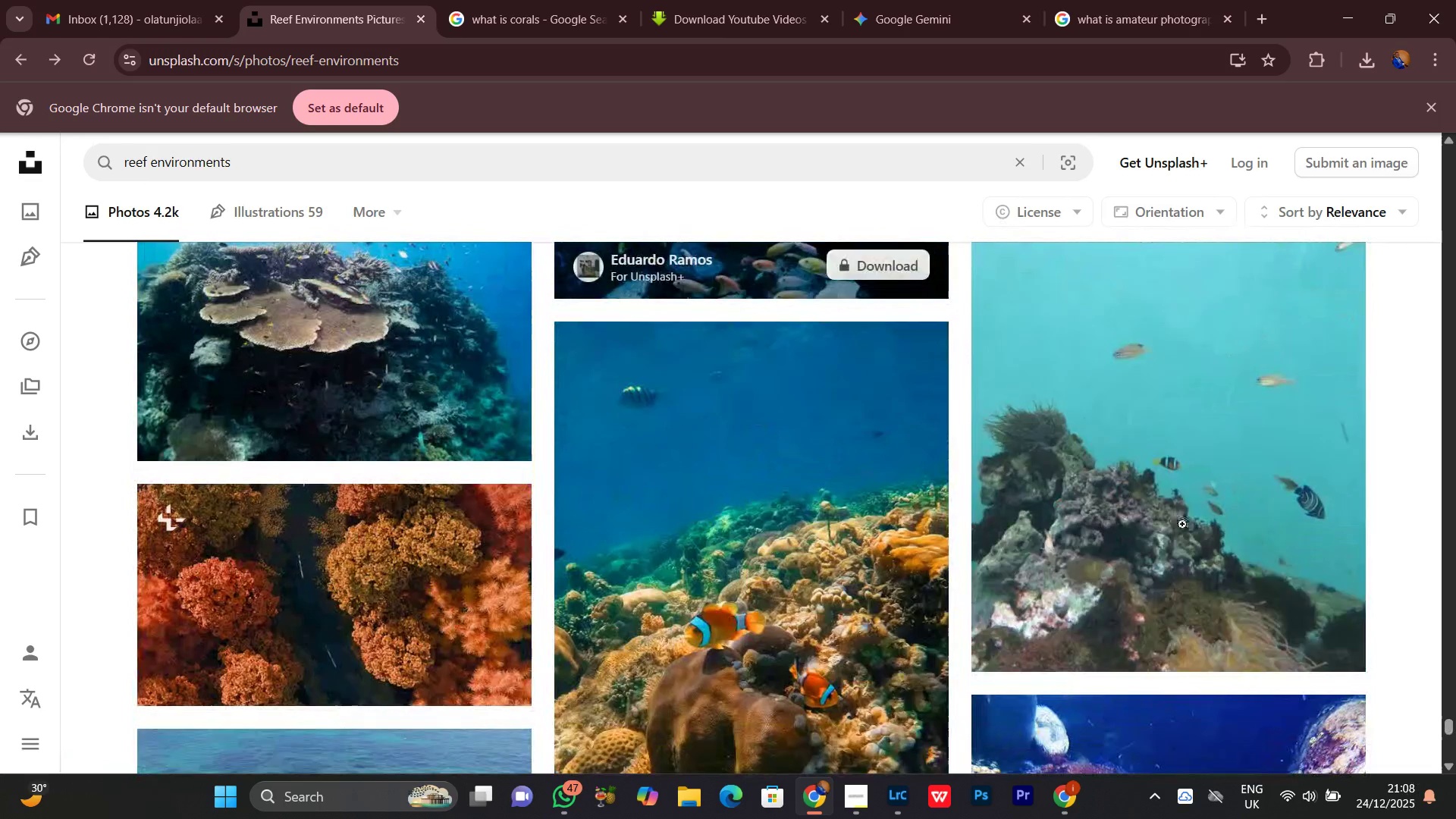 
scroll: coordinate [1192, 527], scroll_direction: none, amount: 0.0
 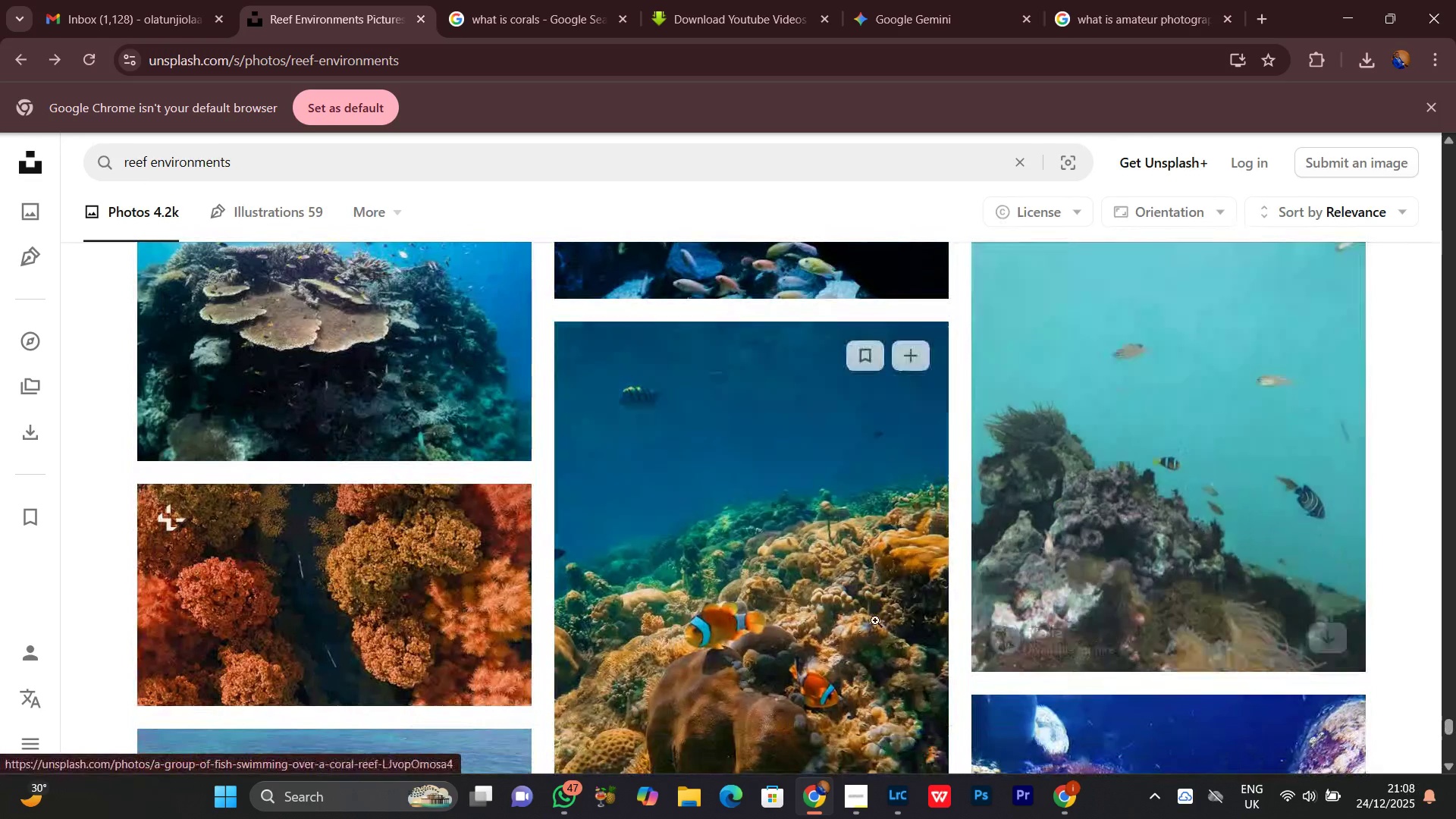 
scroll: coordinate [898, 727], scroll_direction: down, amount: 2.0
 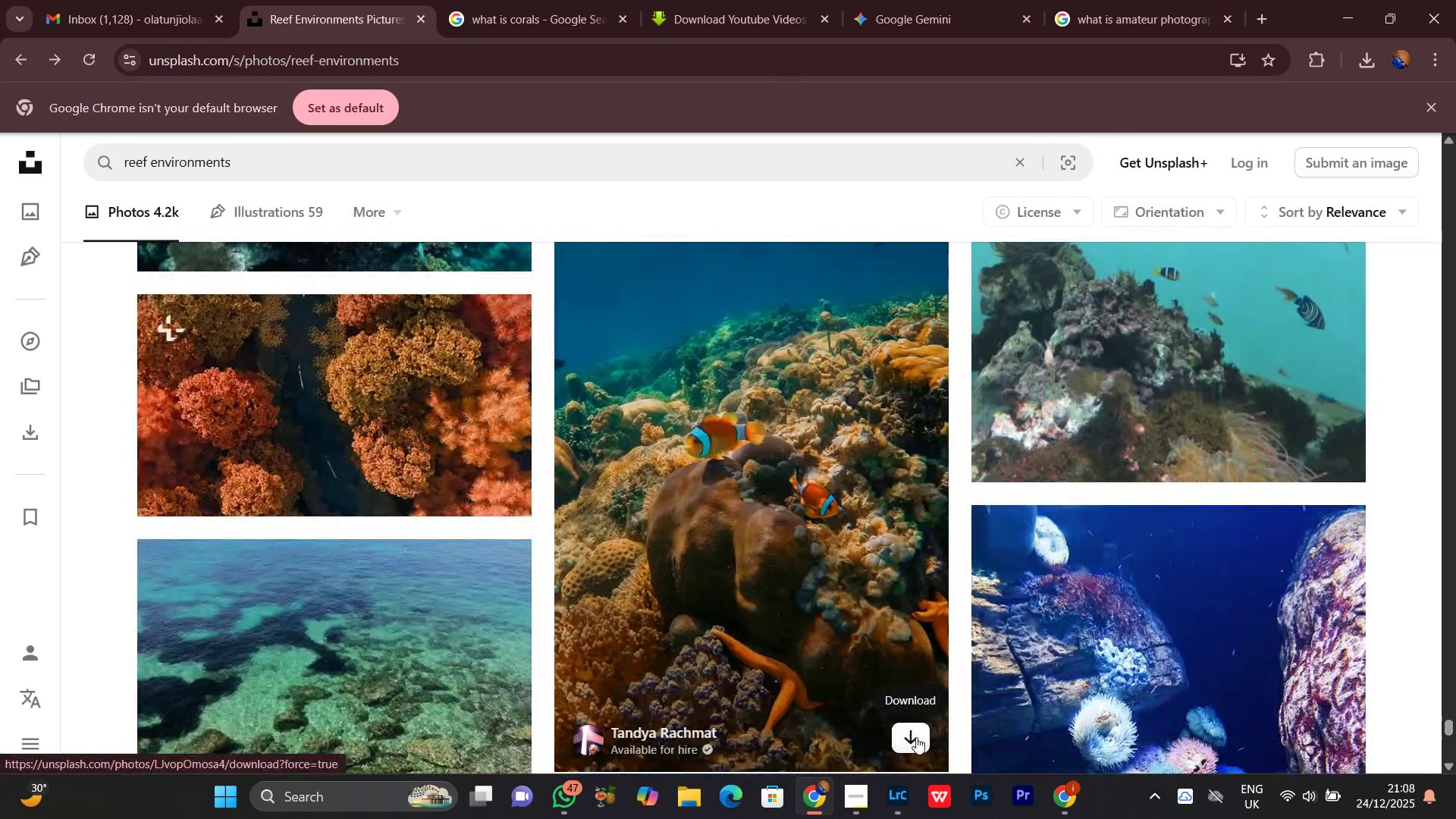 
left_click([916, 737])
 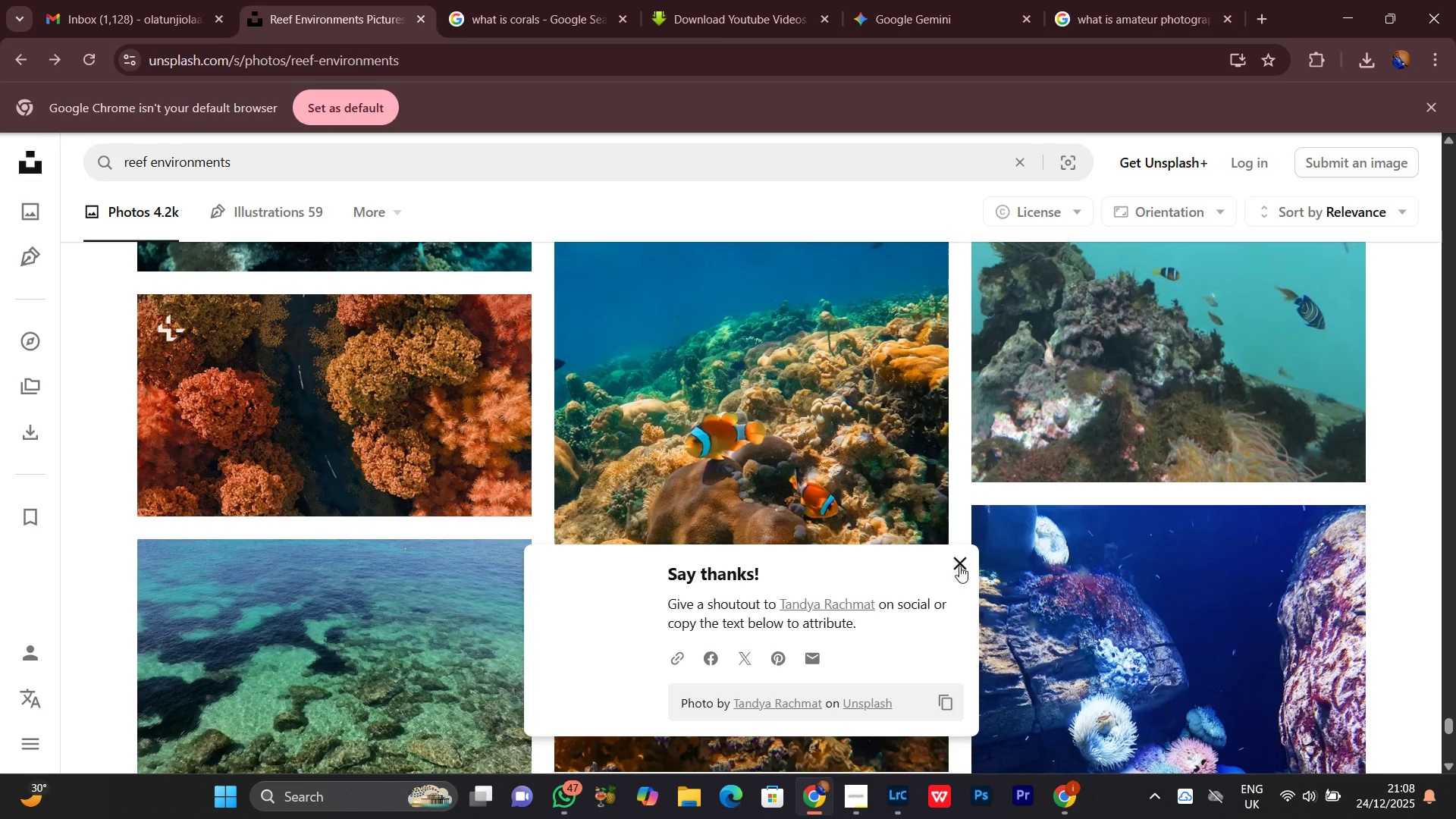 
left_click([959, 565])
 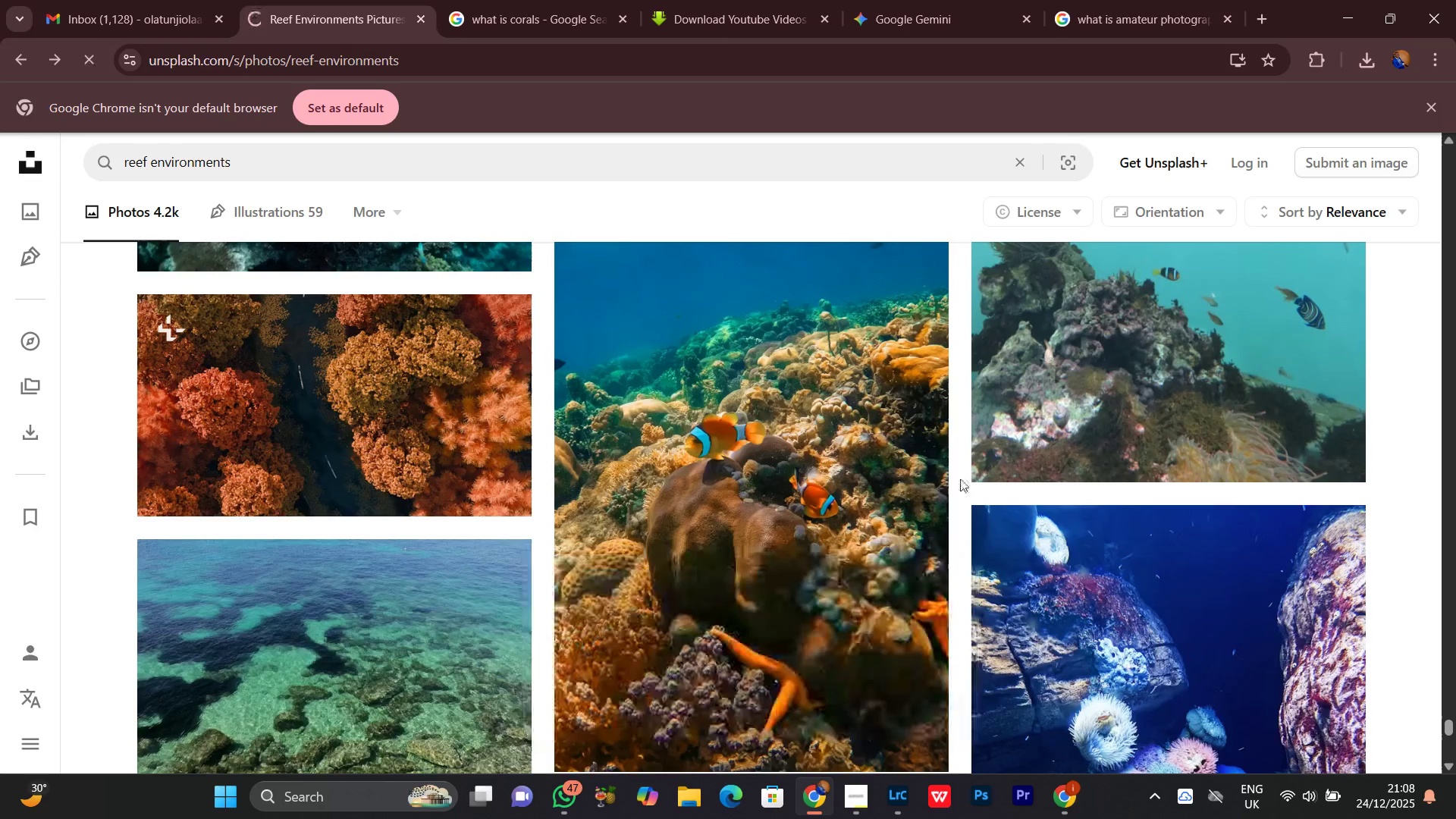 
scroll: coordinate [960, 479], scroll_direction: down, amount: 5.0
 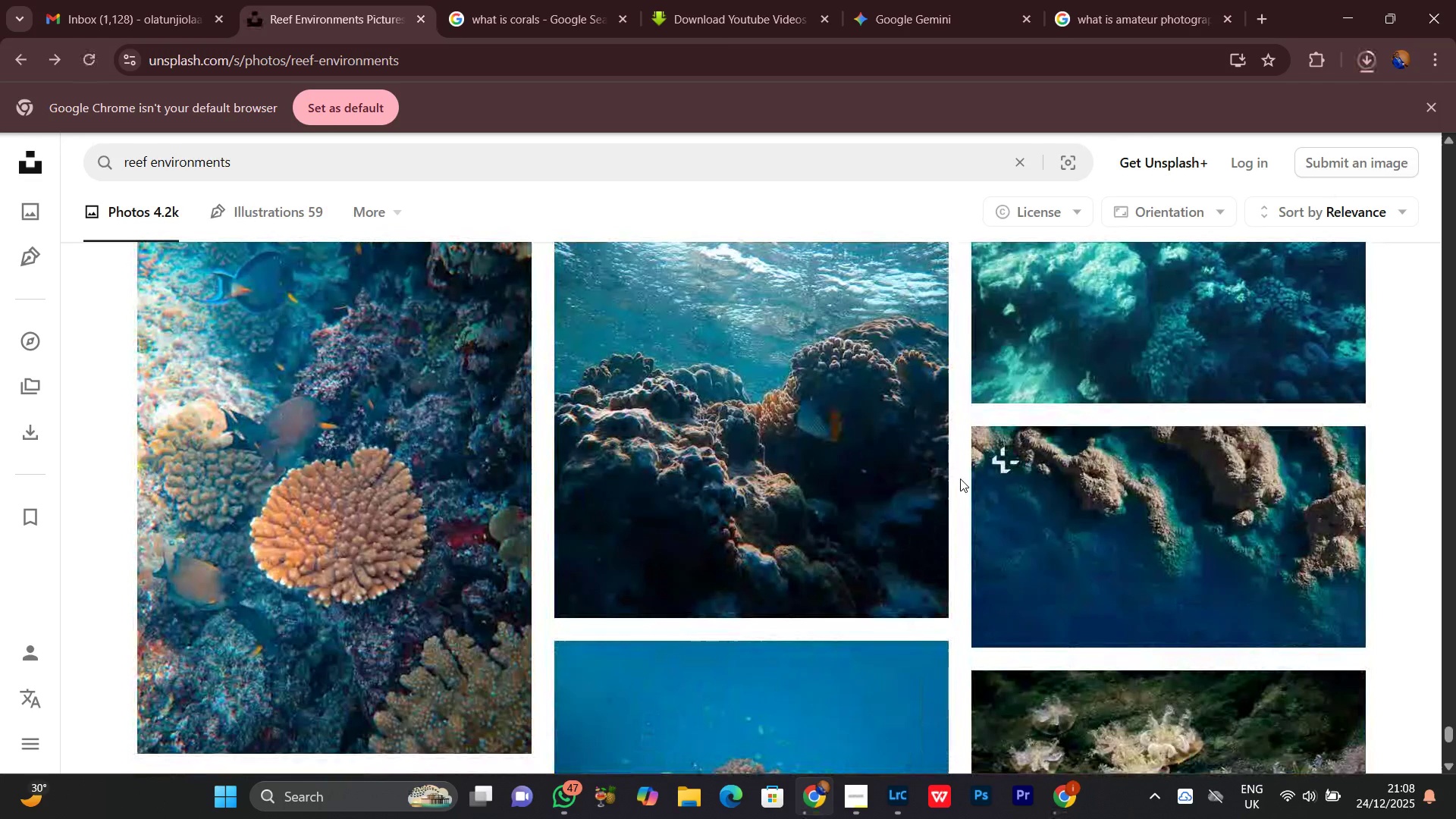 
scroll: coordinate [960, 479], scroll_direction: none, amount: 0.0
 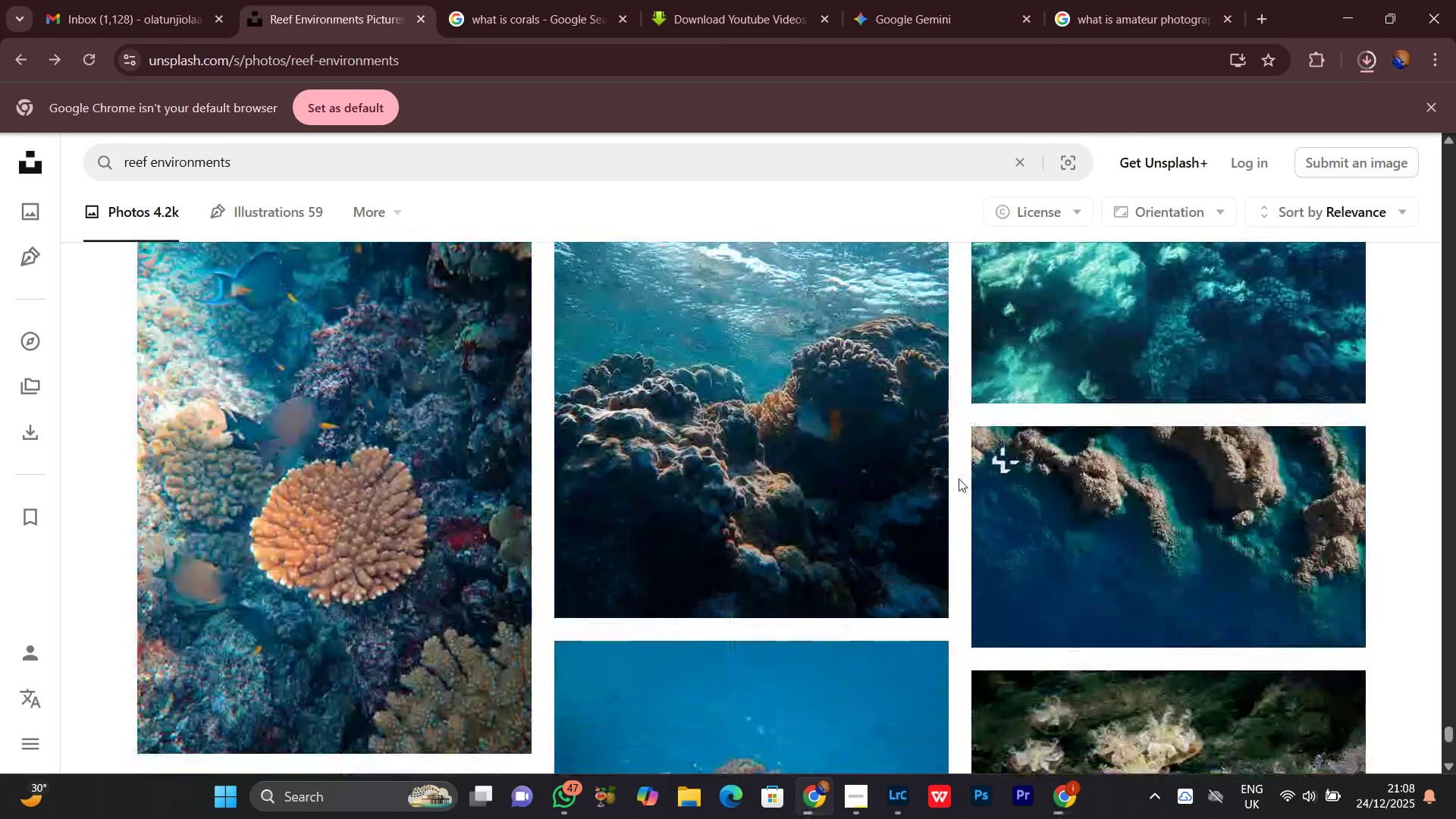 
scroll: coordinate [959, 479], scroll_direction: down, amount: 2.0
 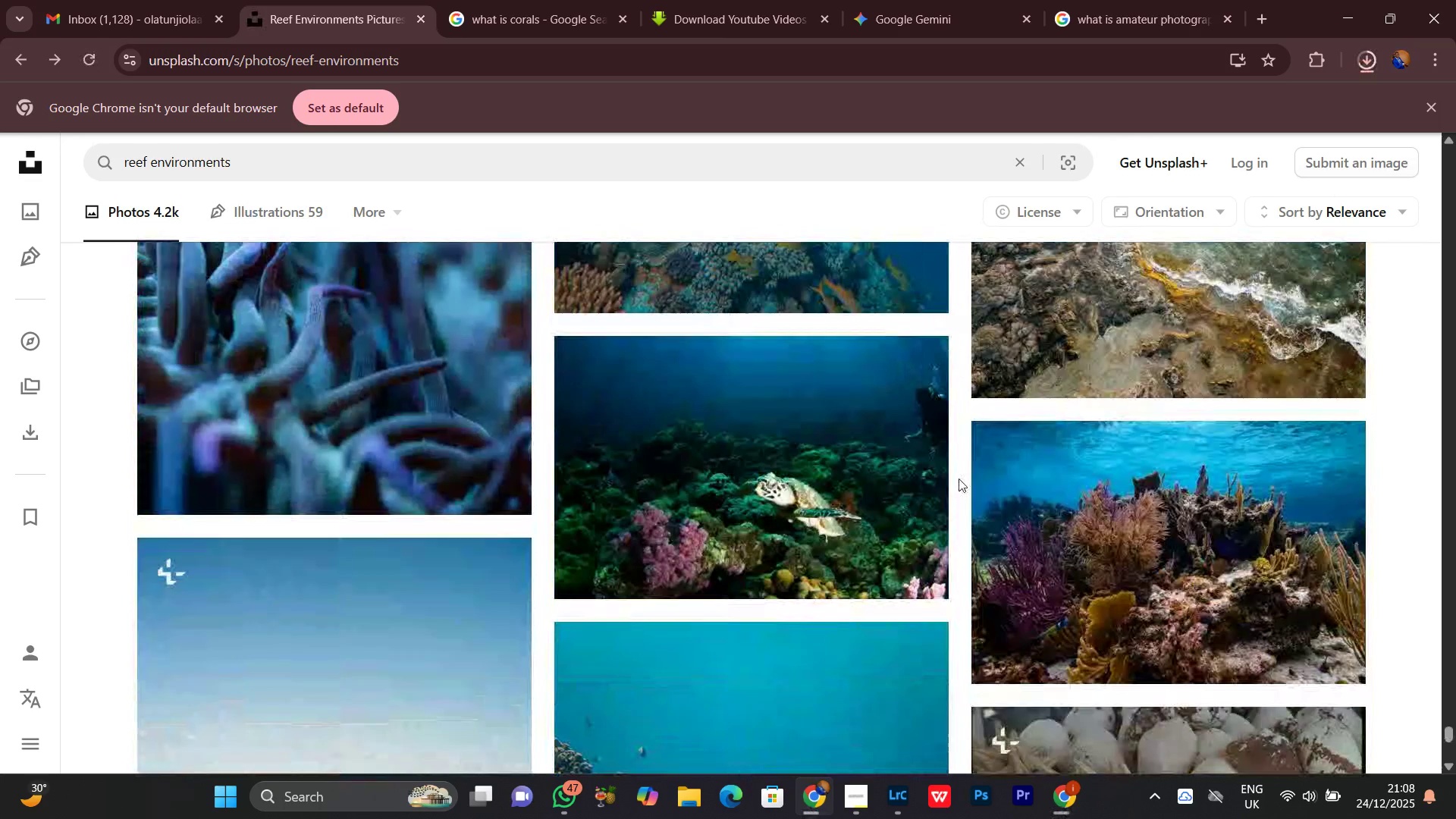 
scroll: coordinate [959, 479], scroll_direction: none, amount: 0.0
 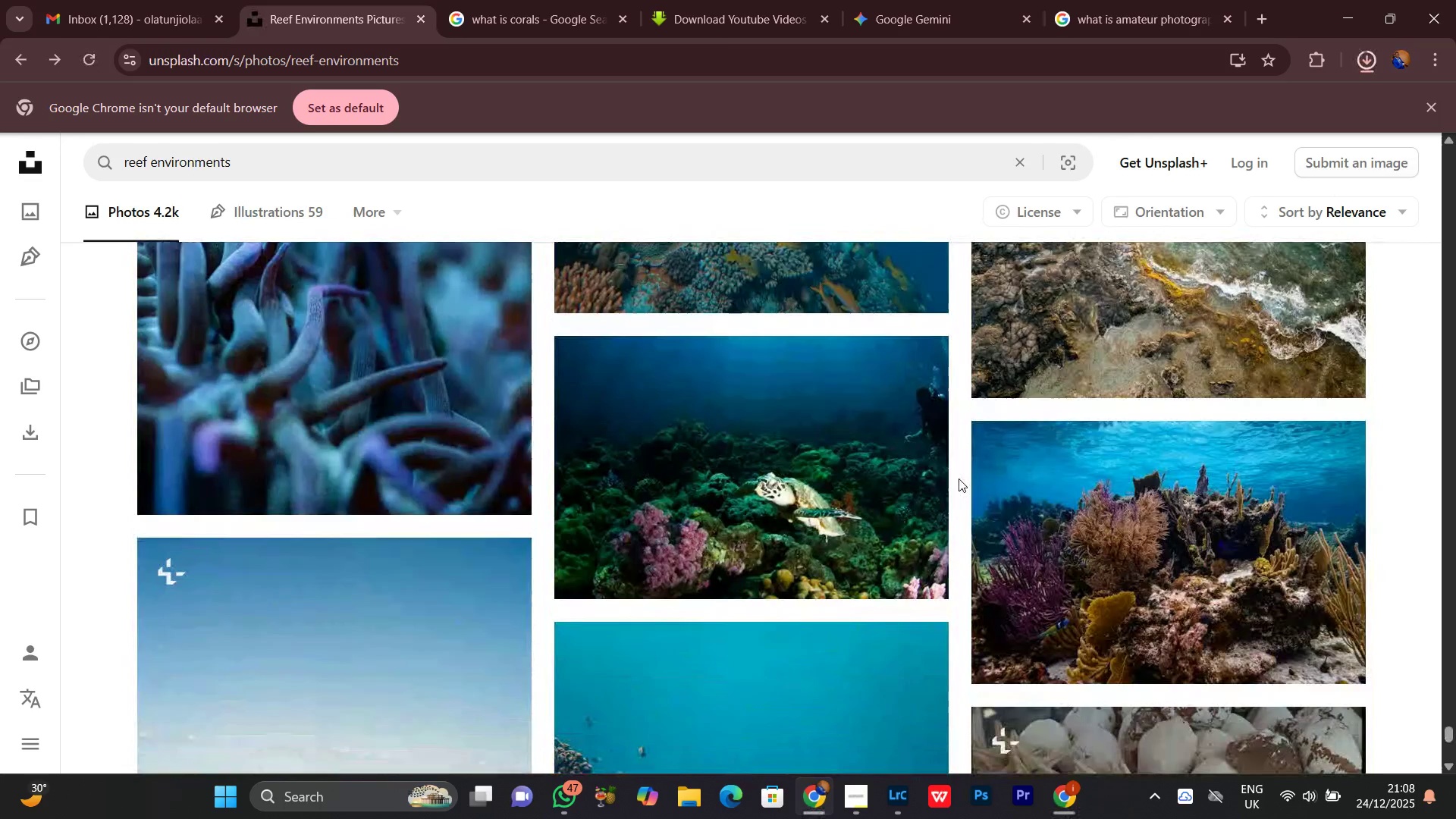 
scroll: coordinate [959, 479], scroll_direction: down, amount: 4.0
 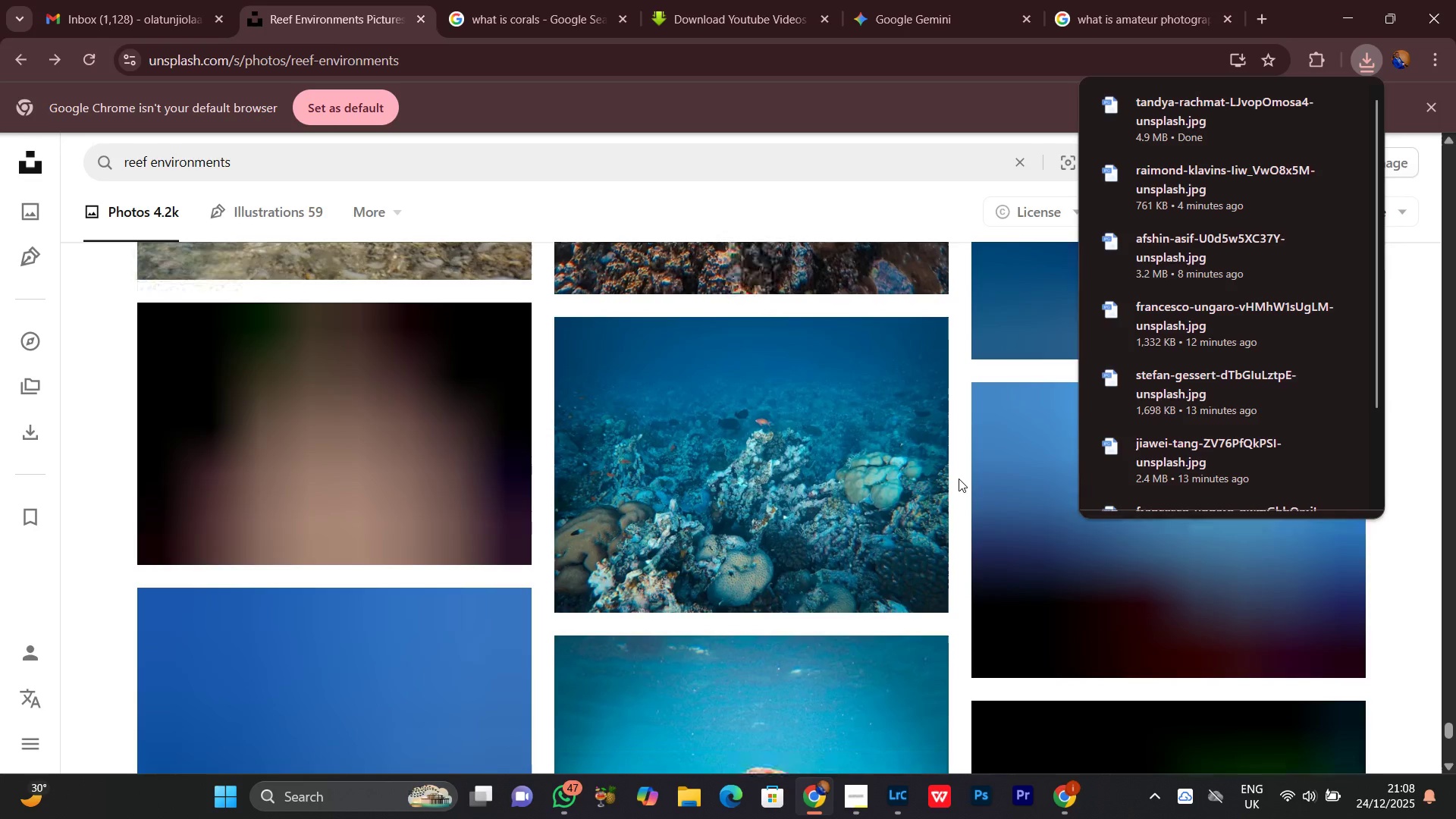 
scroll: coordinate [959, 479], scroll_direction: none, amount: 0.0
 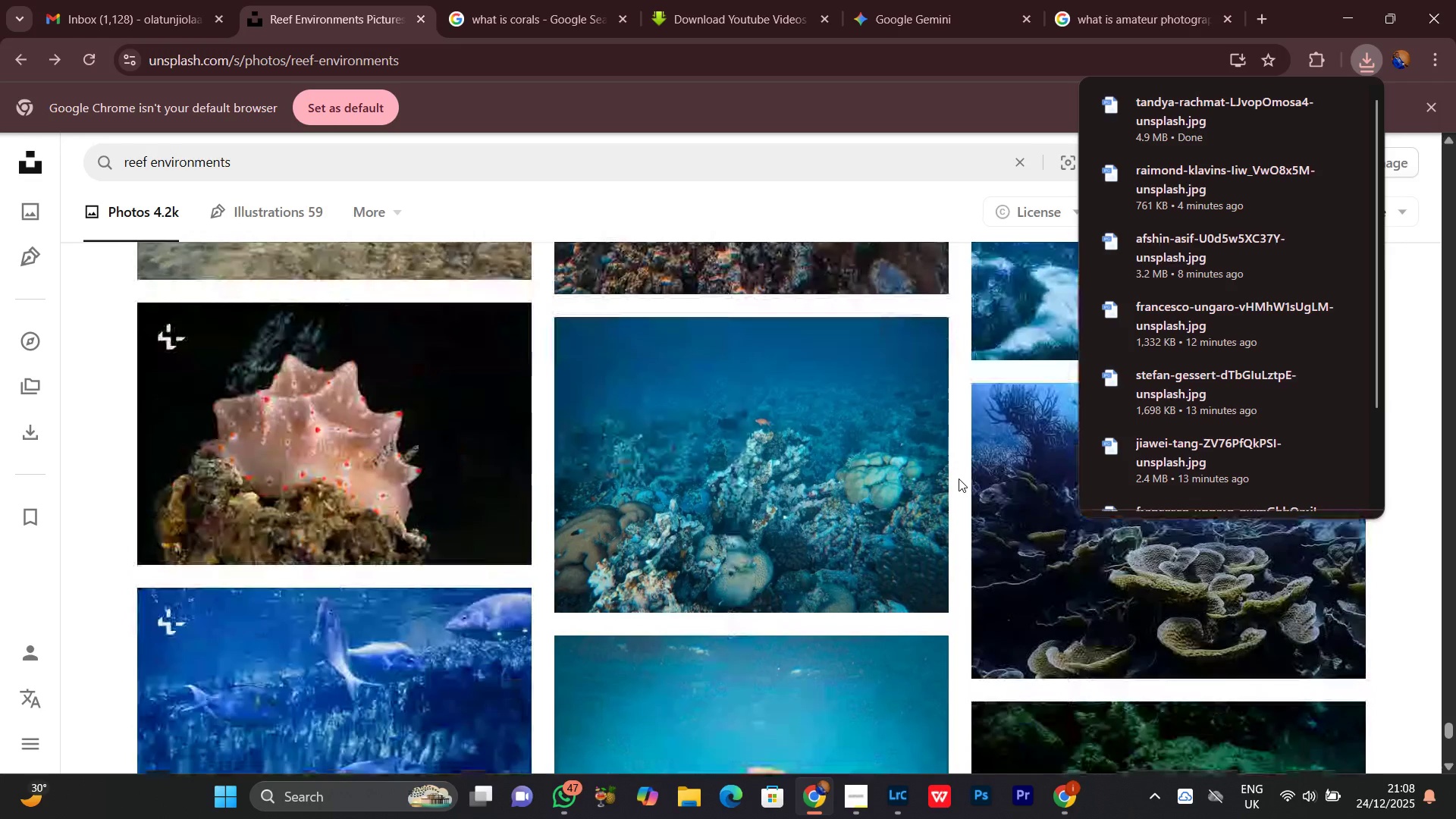 
scroll: coordinate [959, 479], scroll_direction: down, amount: 3.0
 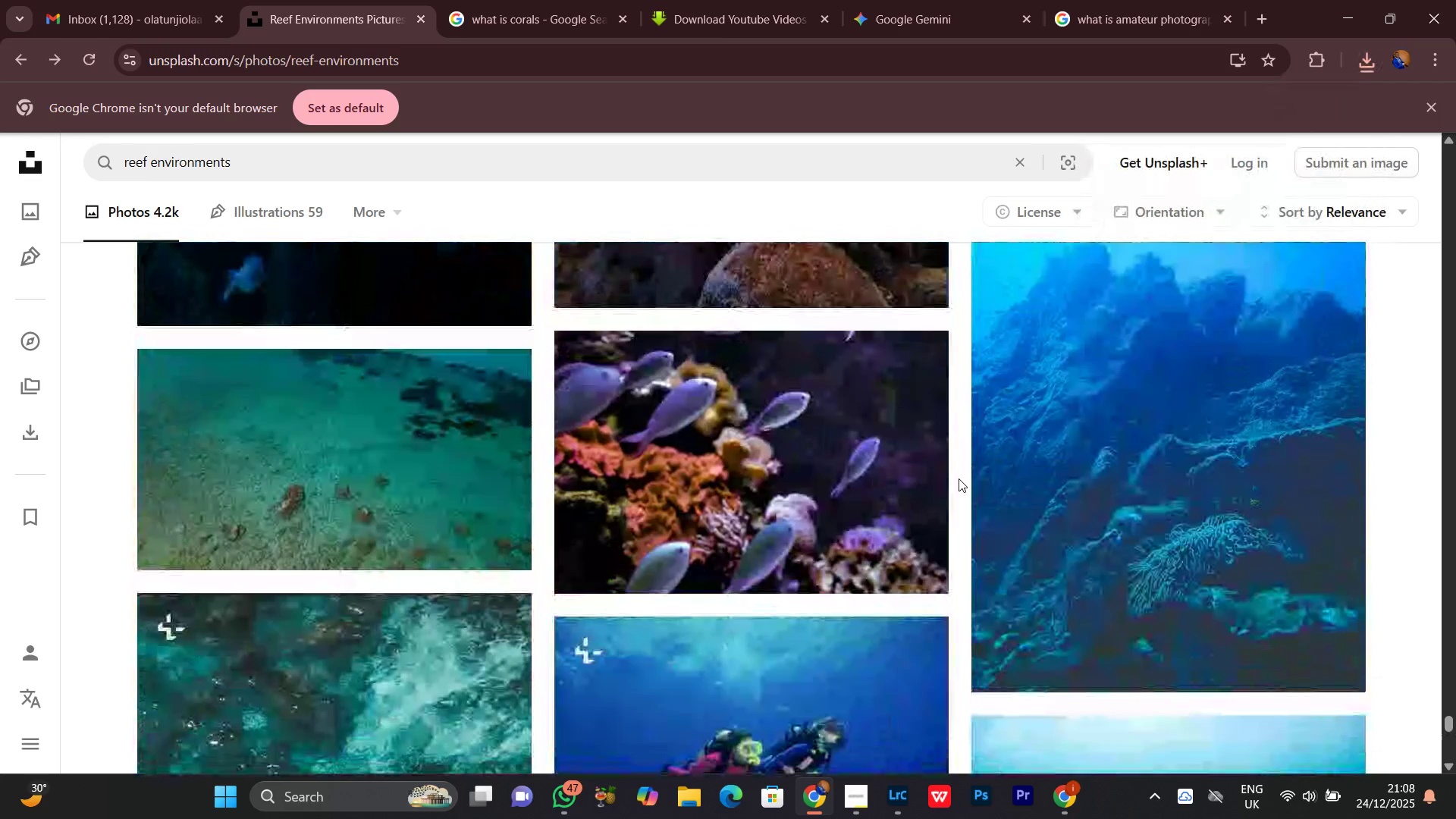 
wait(9.92)
 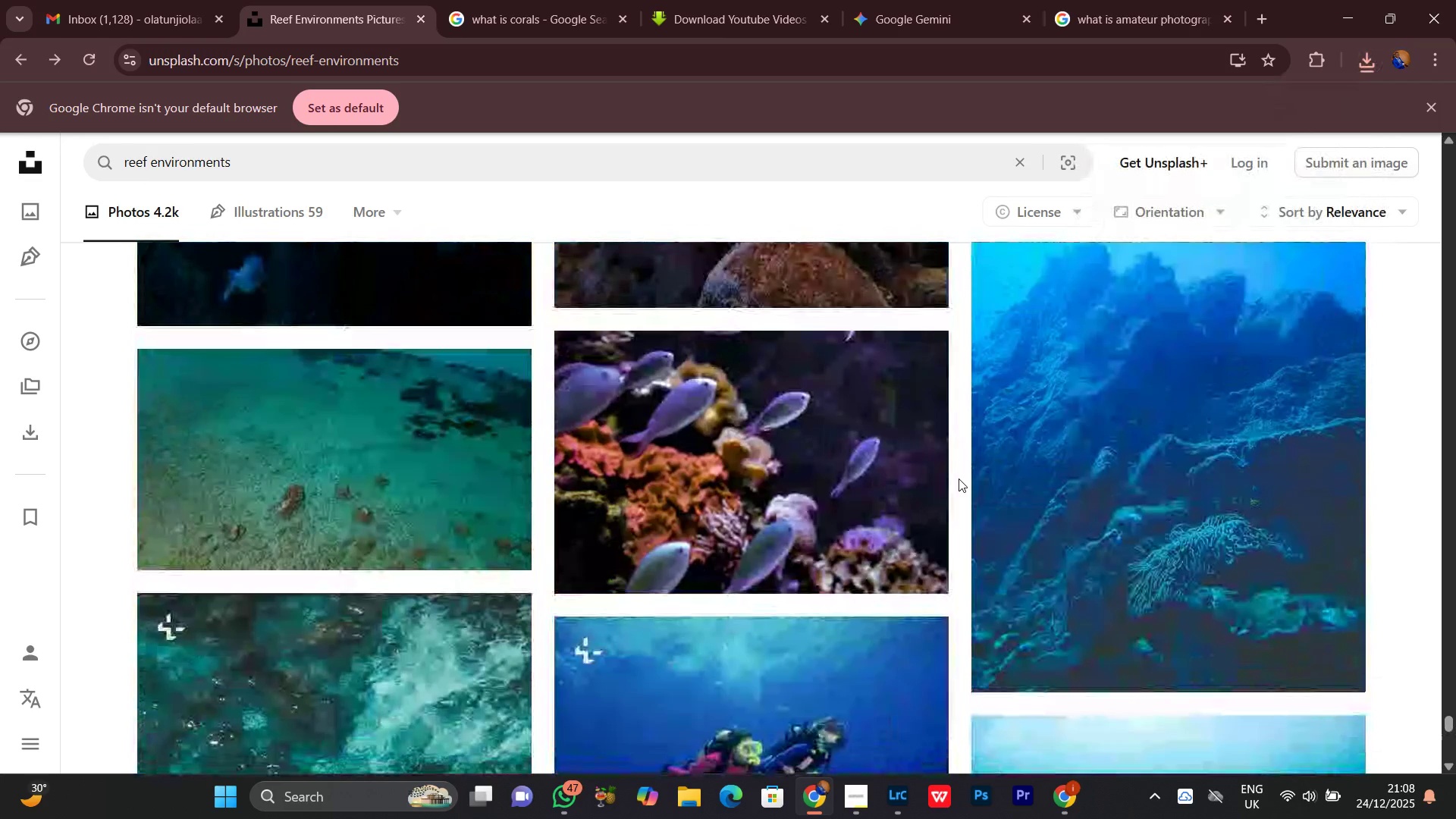 
scroll: coordinate [959, 479], scroll_direction: down, amount: 3.0
 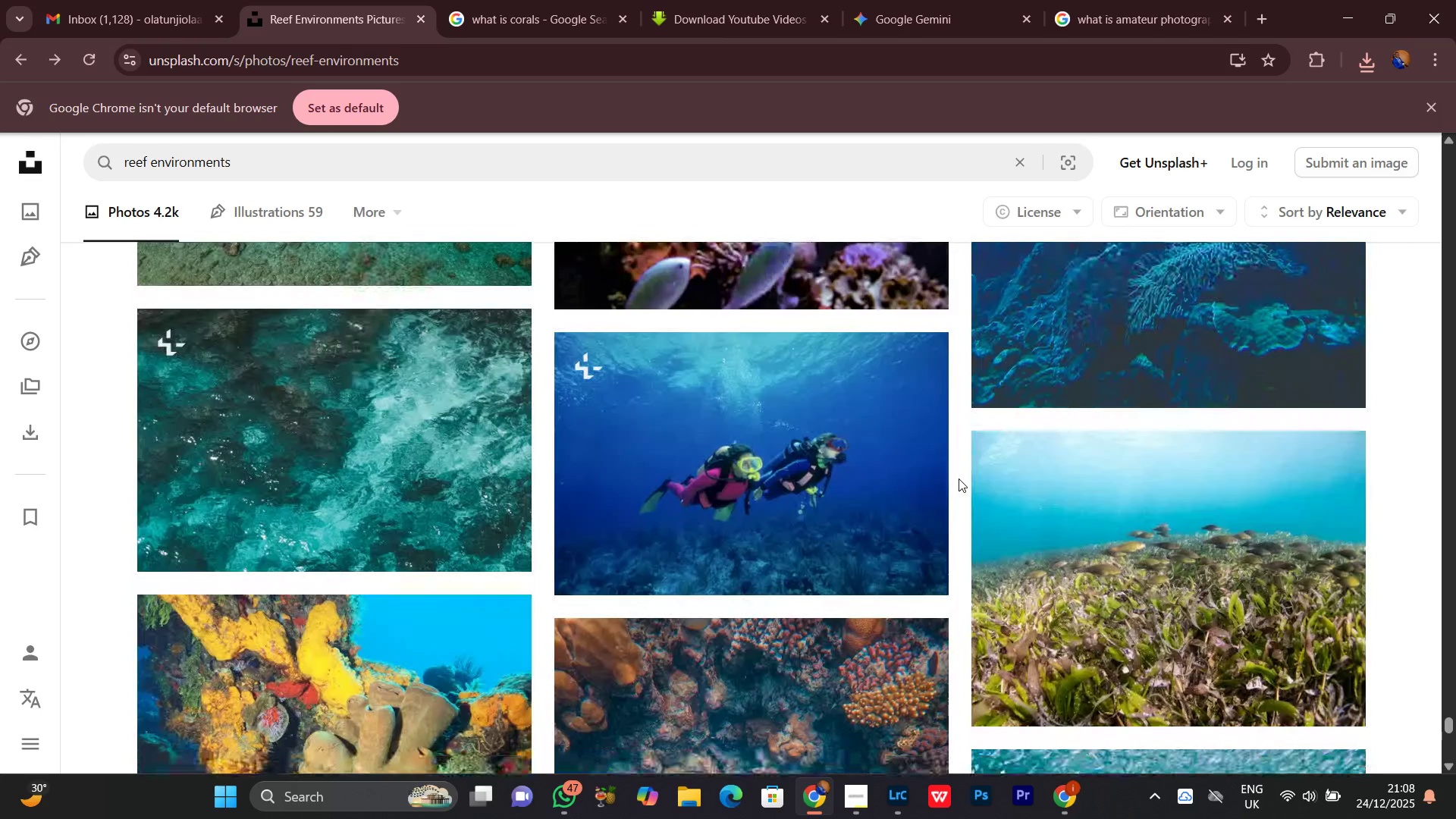 
wait(5.08)
 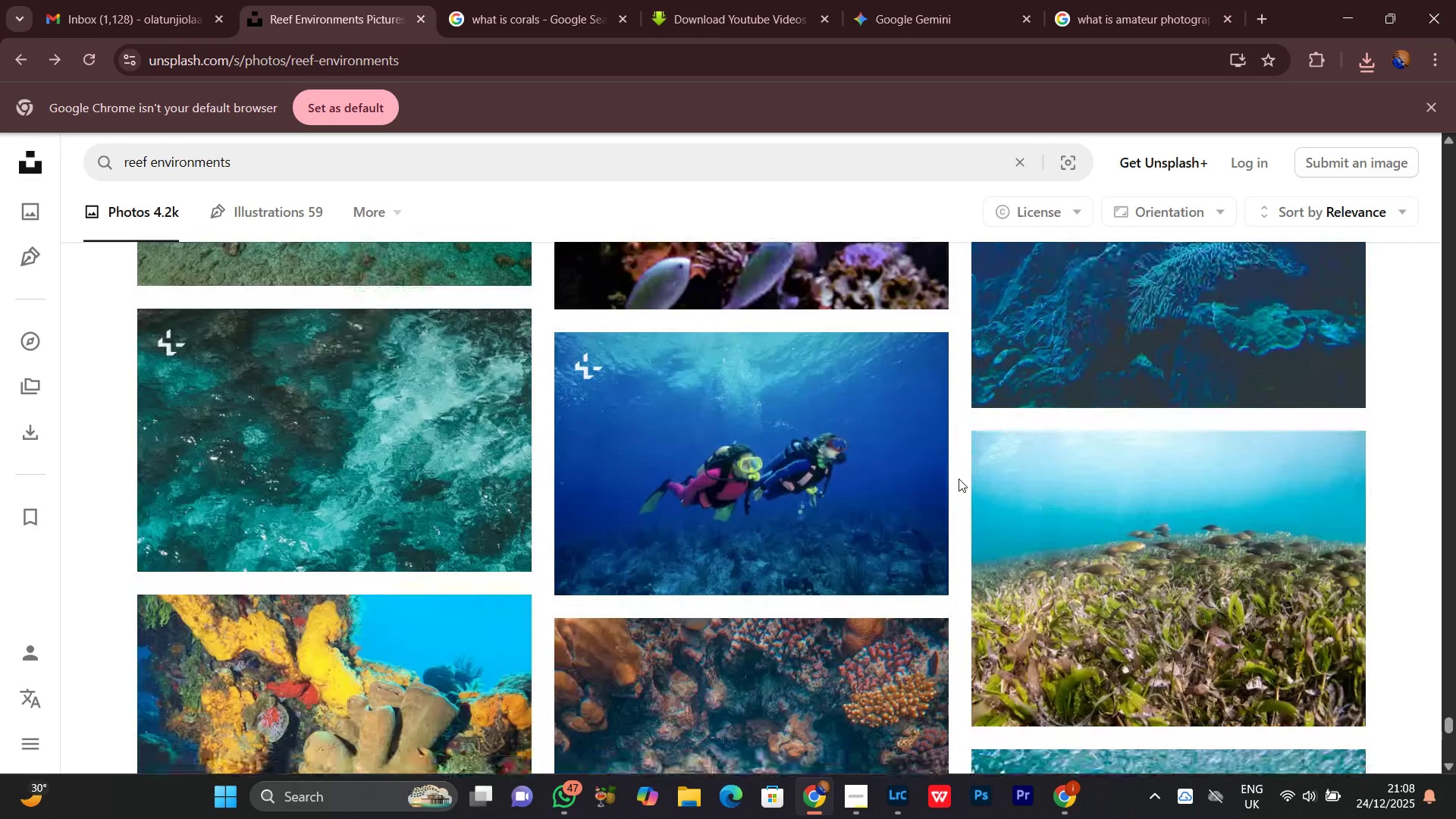 
scroll: coordinate [956, 479], scroll_direction: down, amount: 13.0
 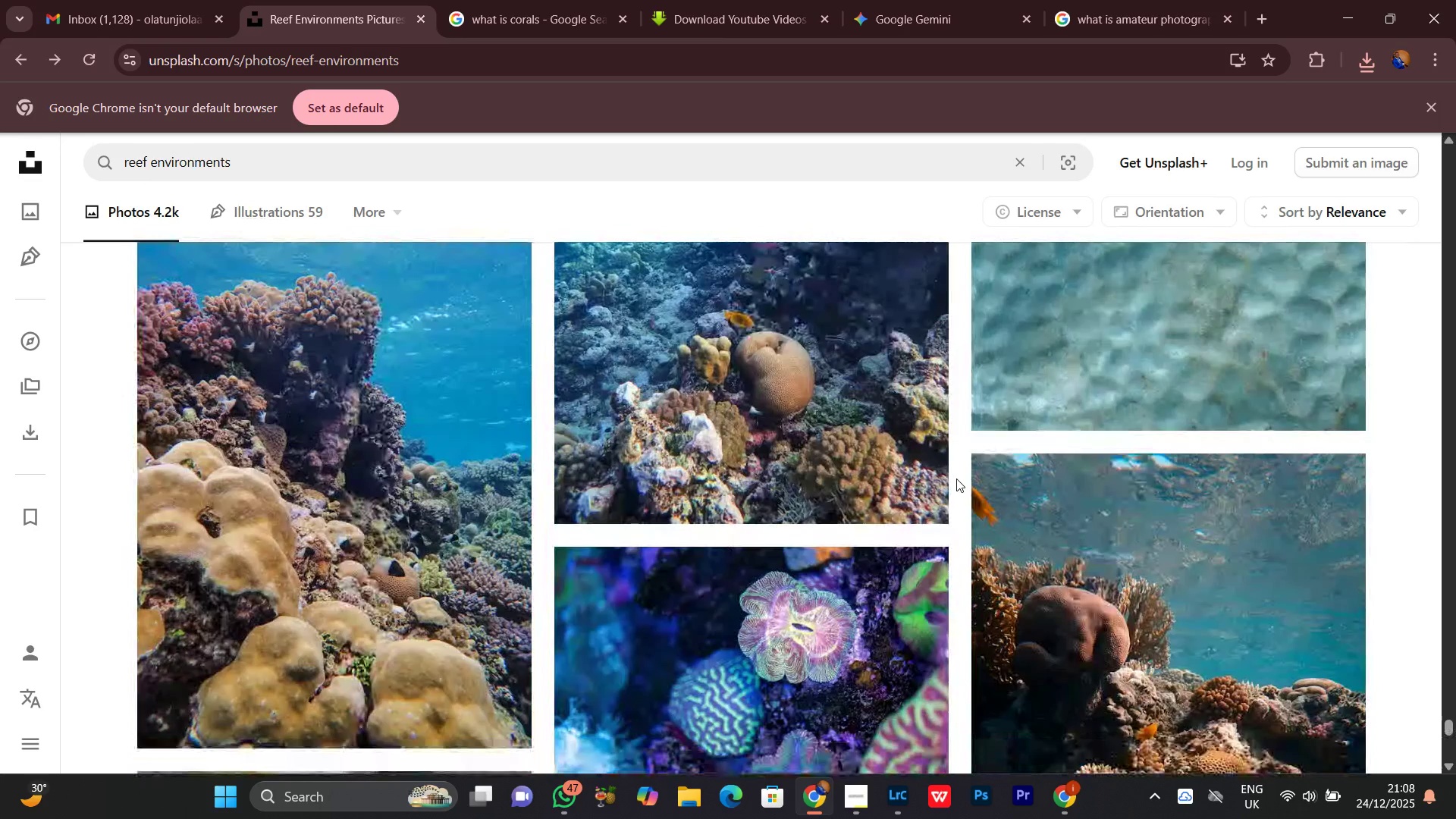 
scroll: coordinate [864, 681], scroll_direction: down, amount: 8.0
 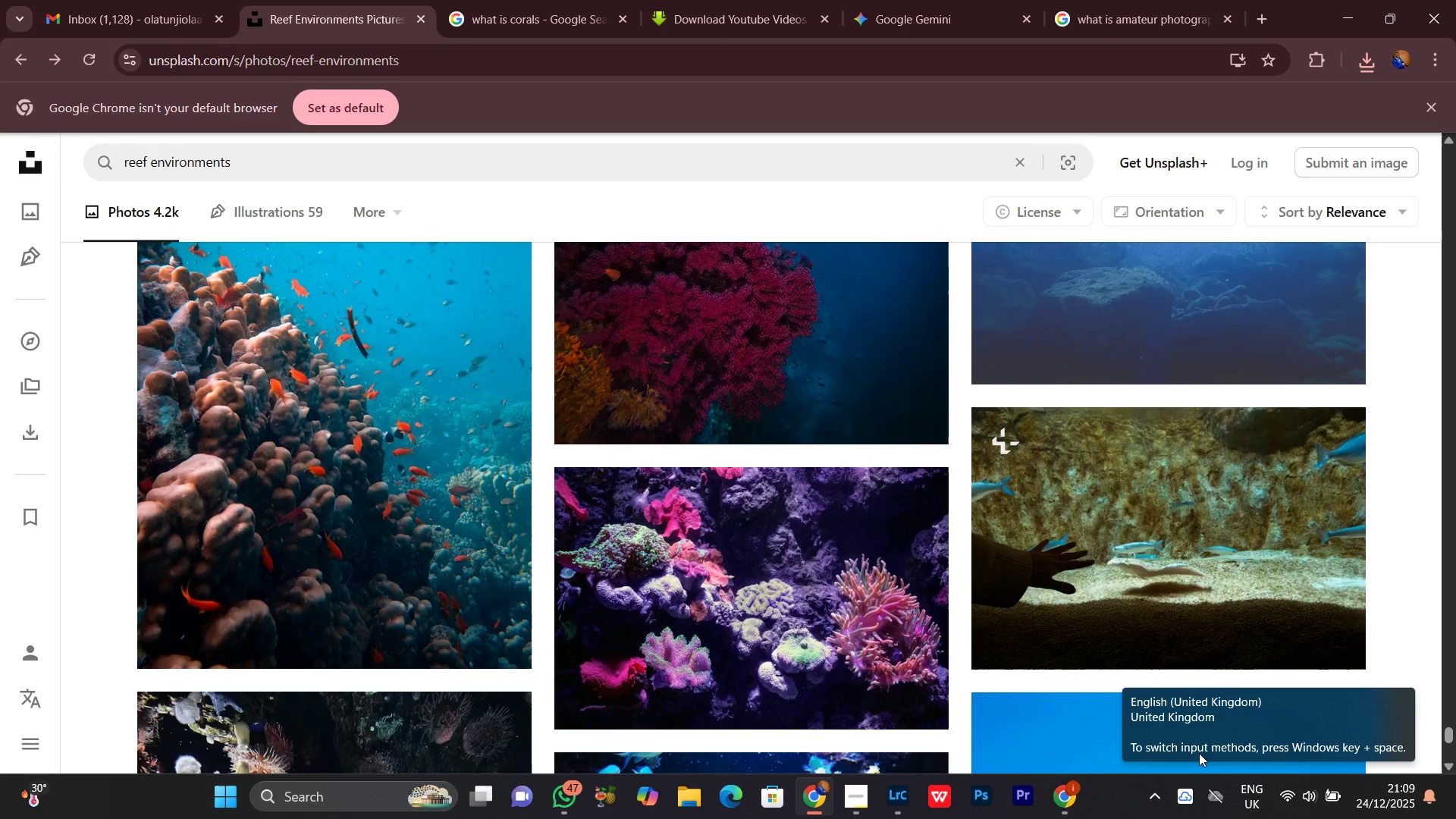 
wait(11.65)
 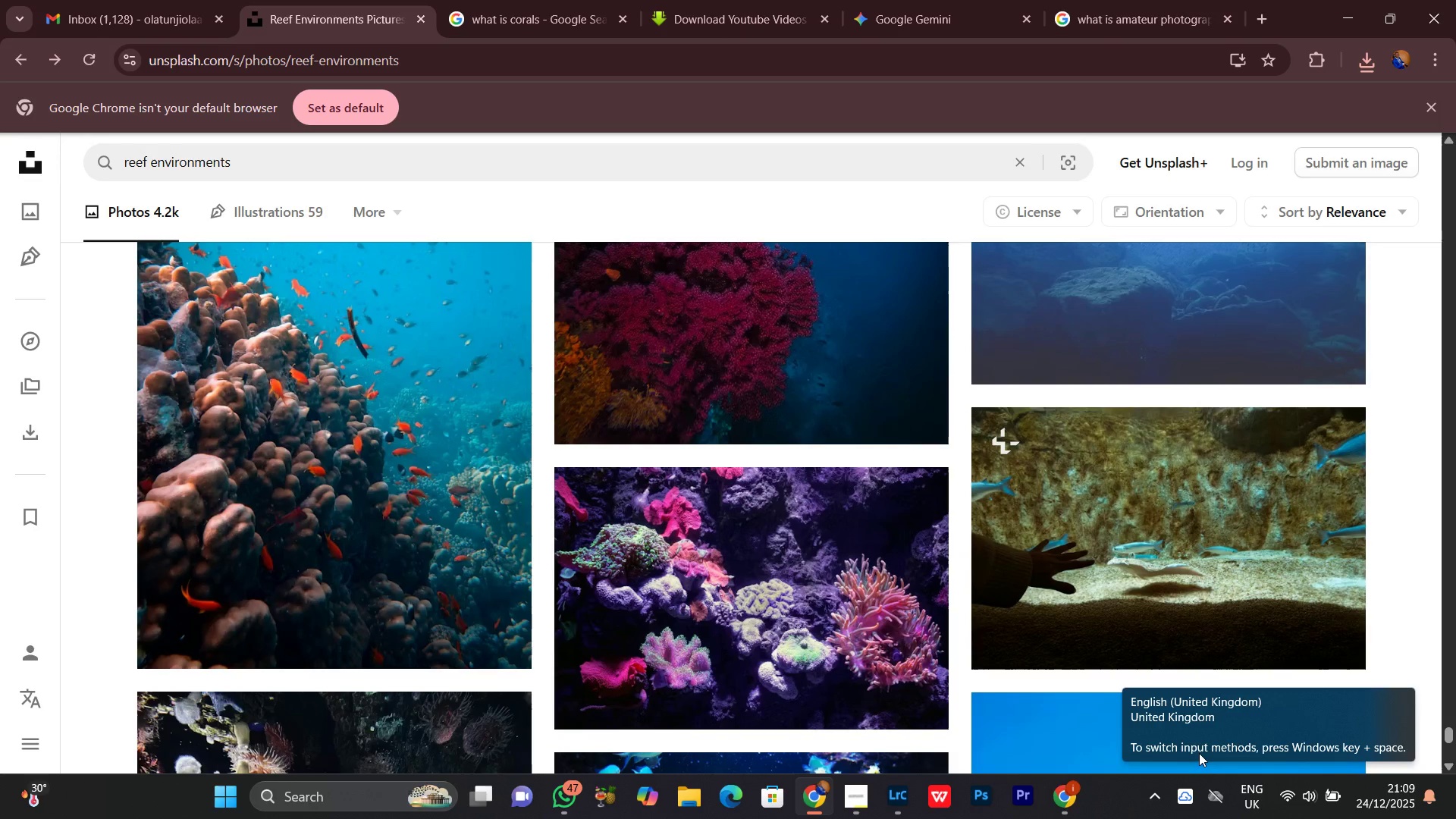 
scroll: coordinate [956, 348], scroll_direction: down, amount: 11.0
 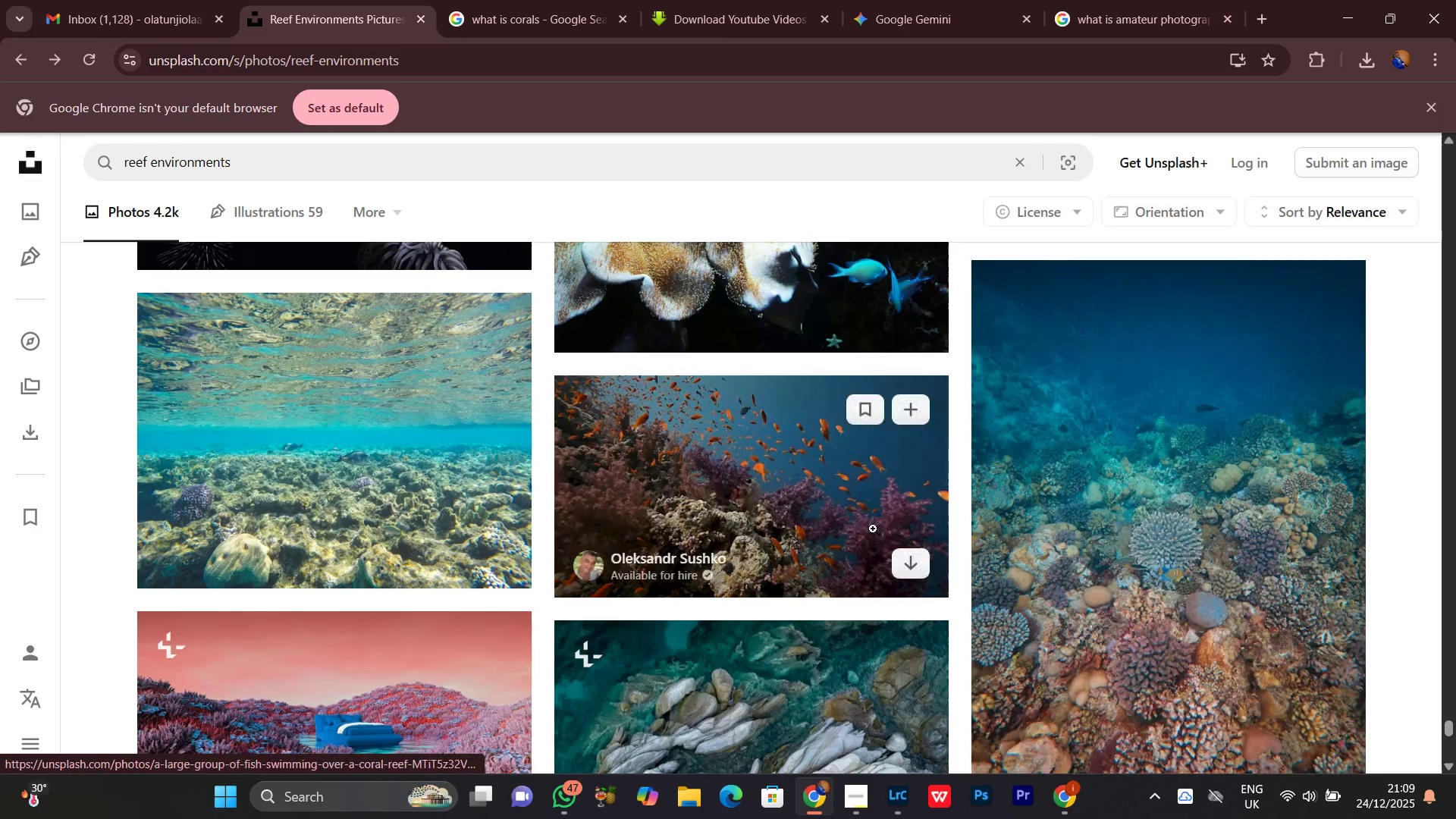 
left_click([918, 563])
 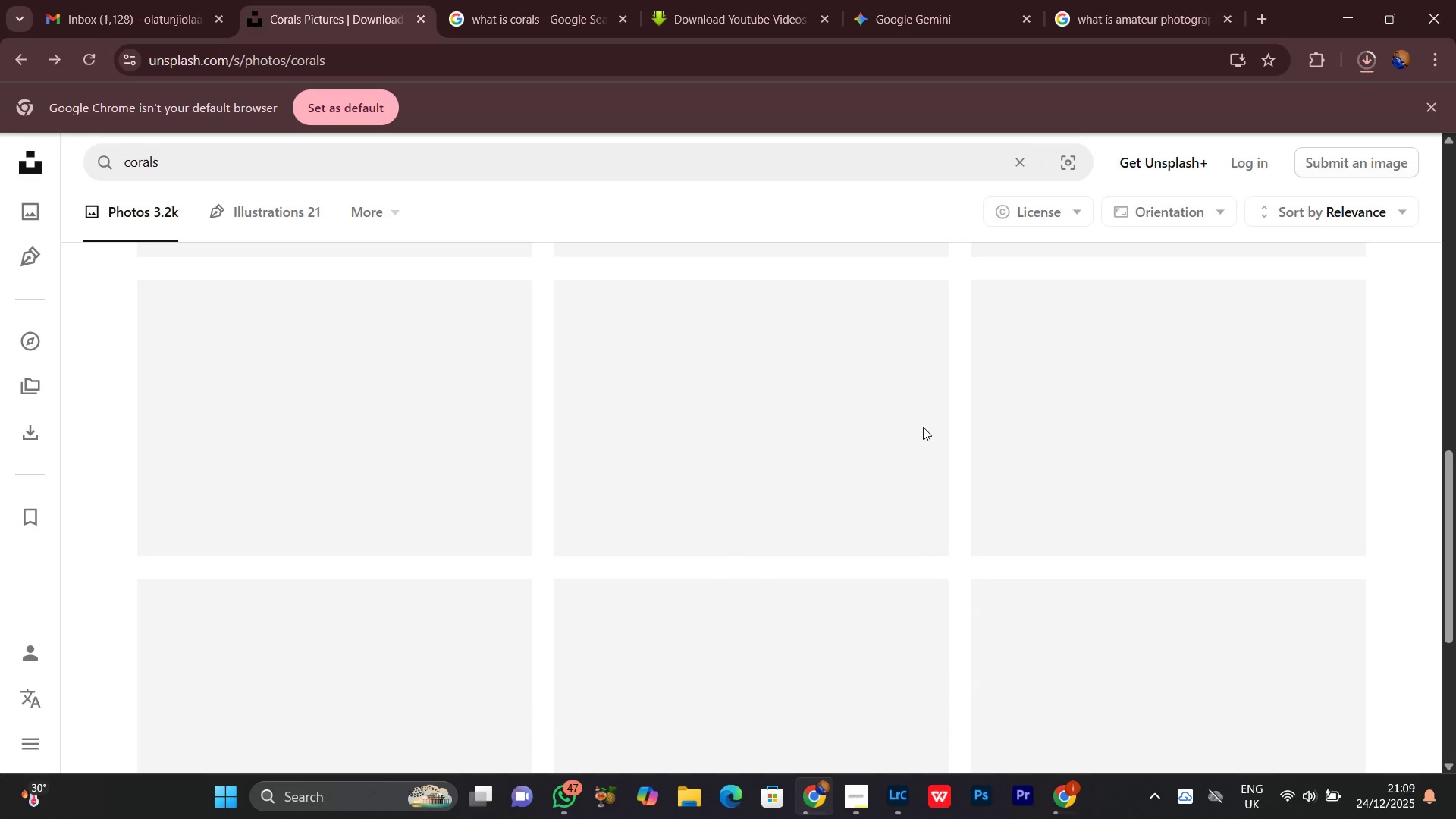 
wait(8.92)
 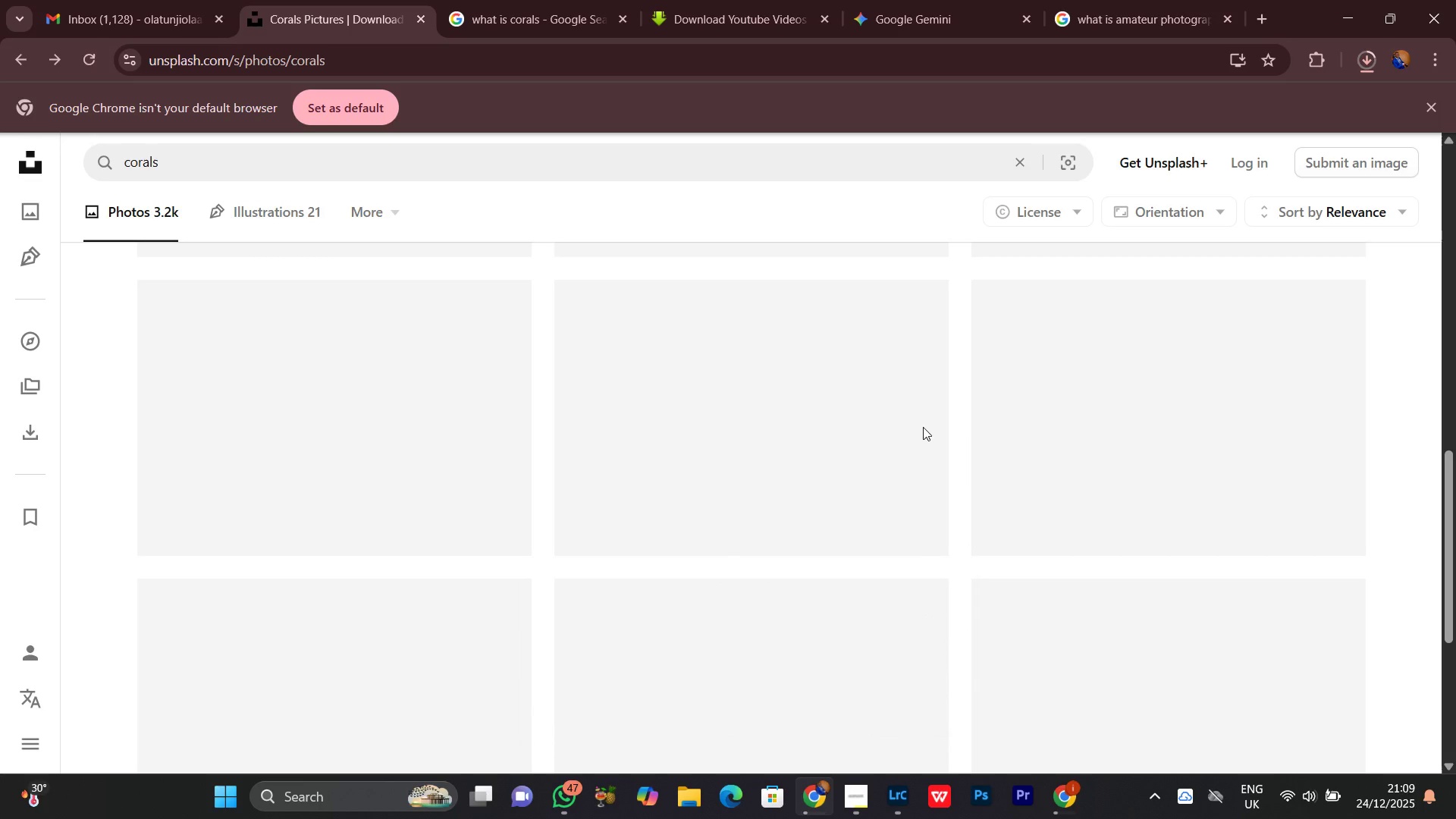 
scroll: coordinate [922, 426], scroll_direction: down, amount: 4.0
 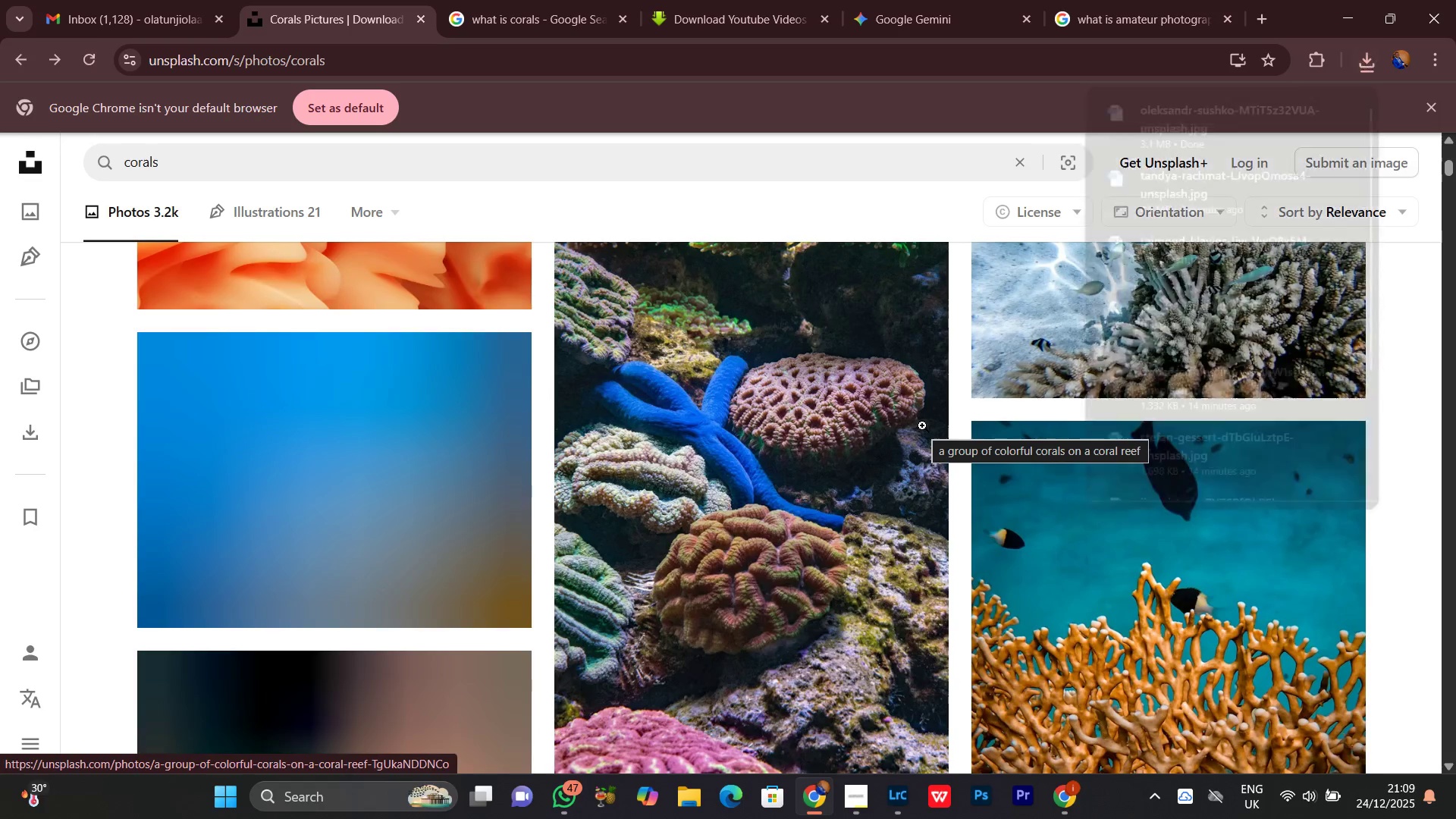 
wait(6.03)
 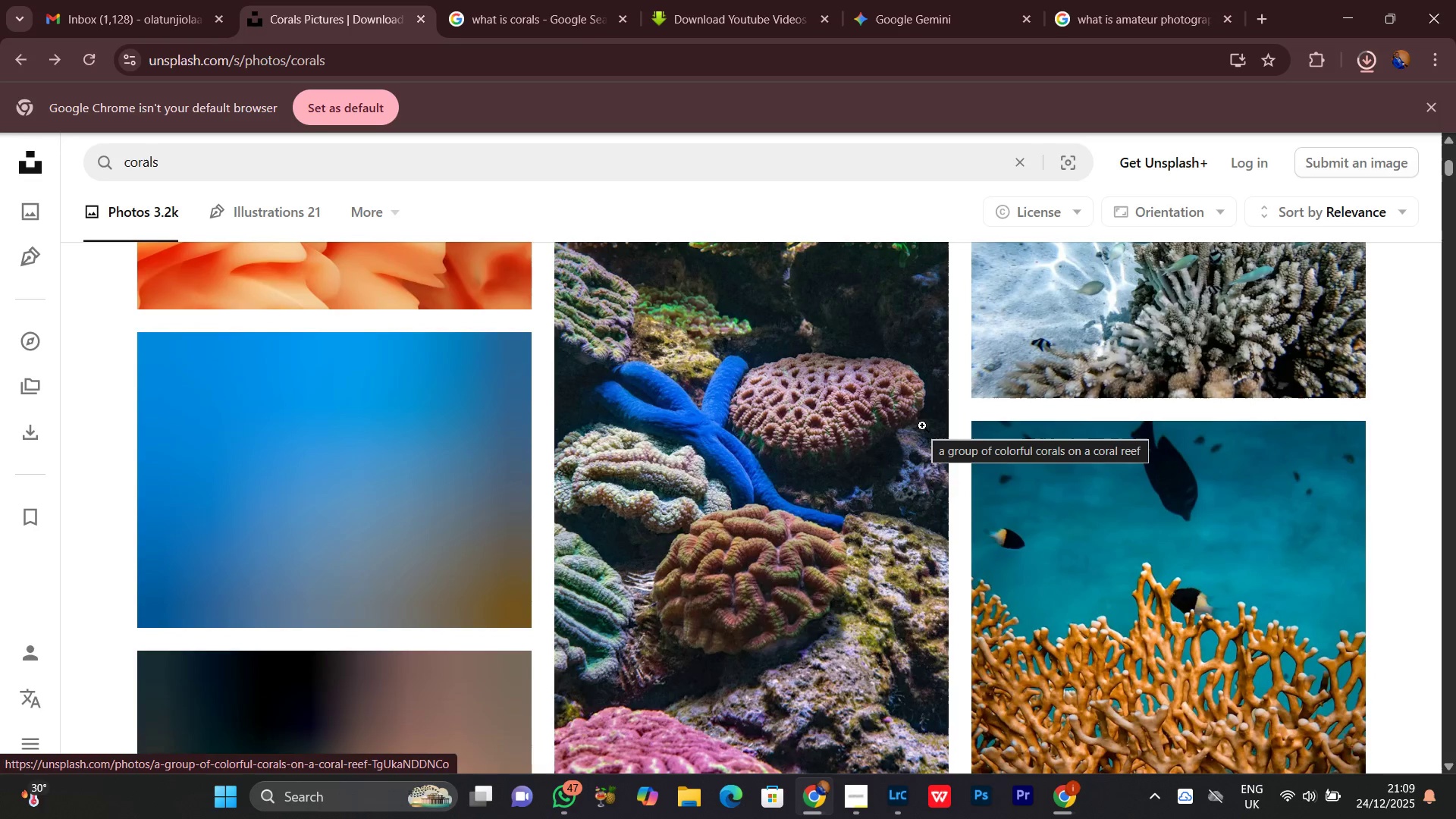 
scroll: coordinate [747, 310], scroll_direction: down, amount: 4.0
 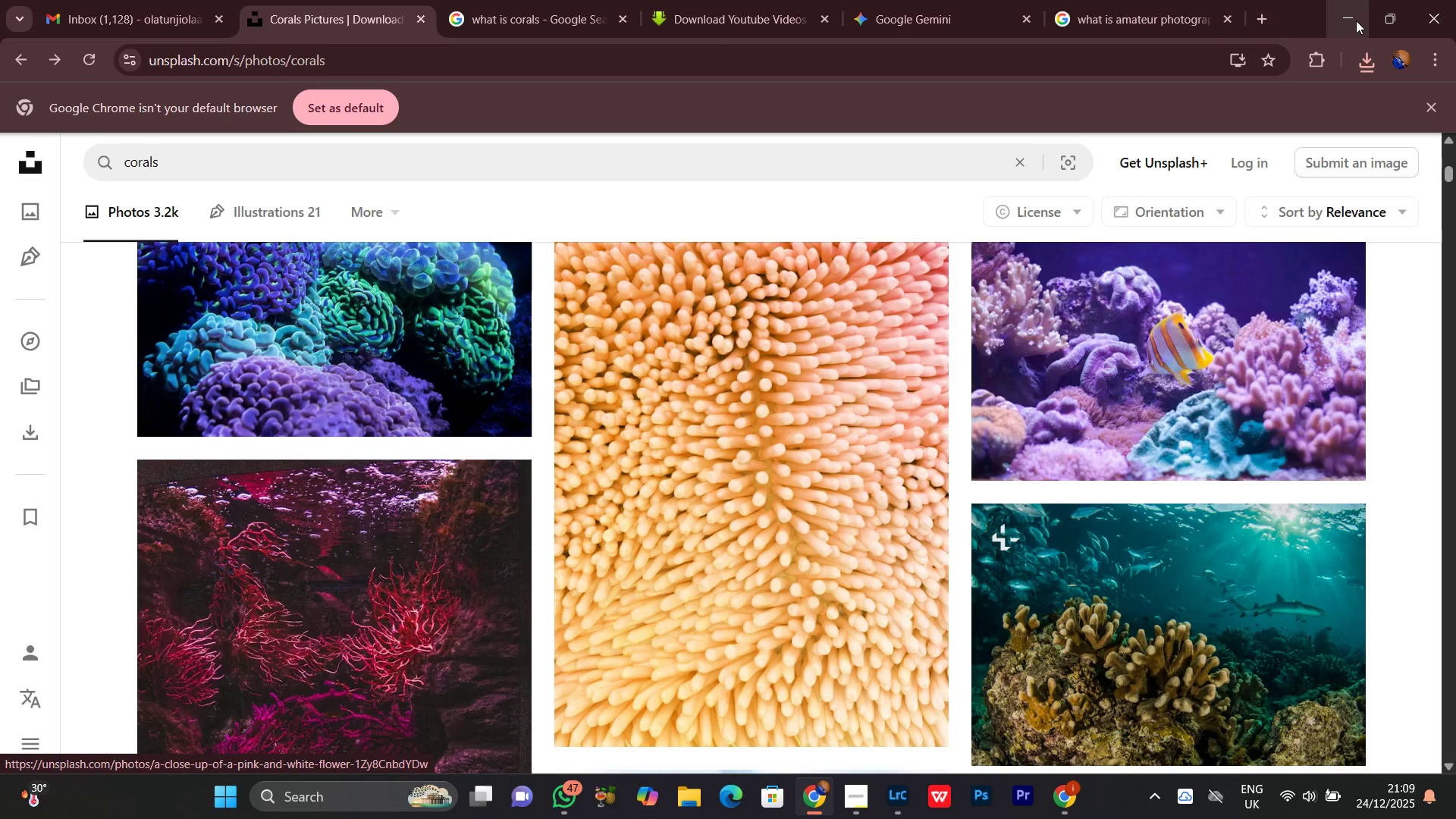 
left_click([1356, 20])
 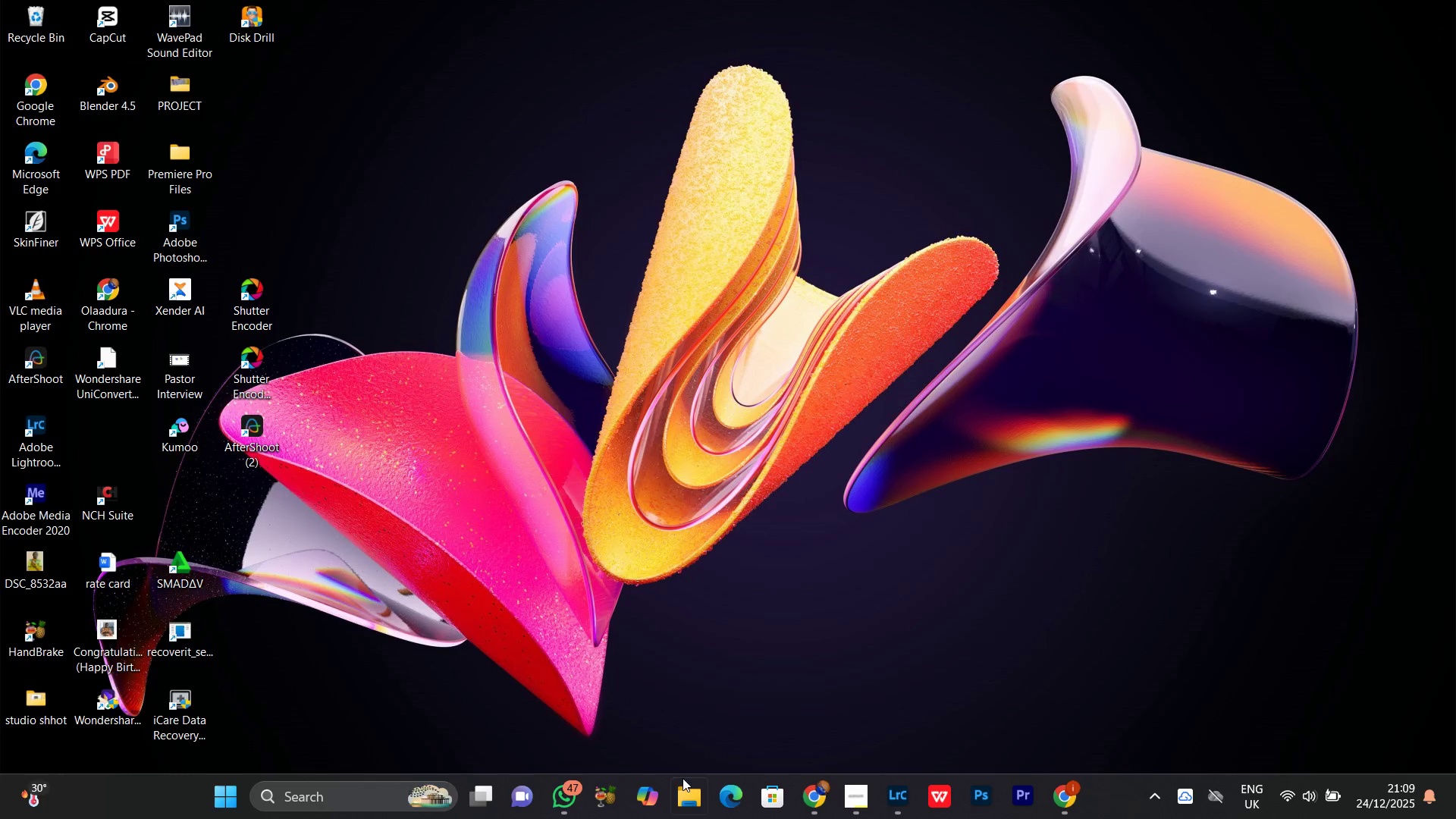 
left_click([679, 799])
 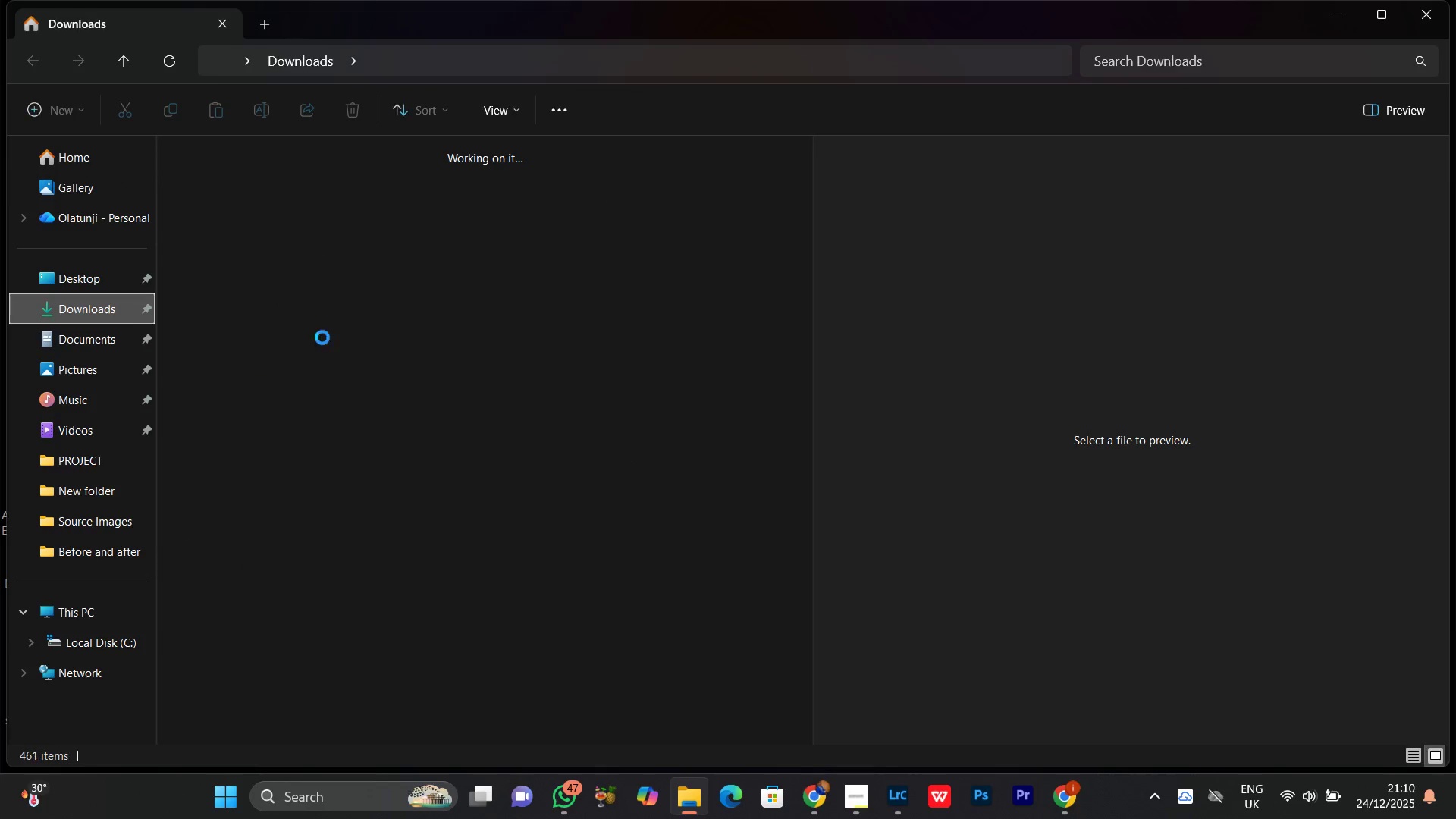 
left_click([231, 230])
 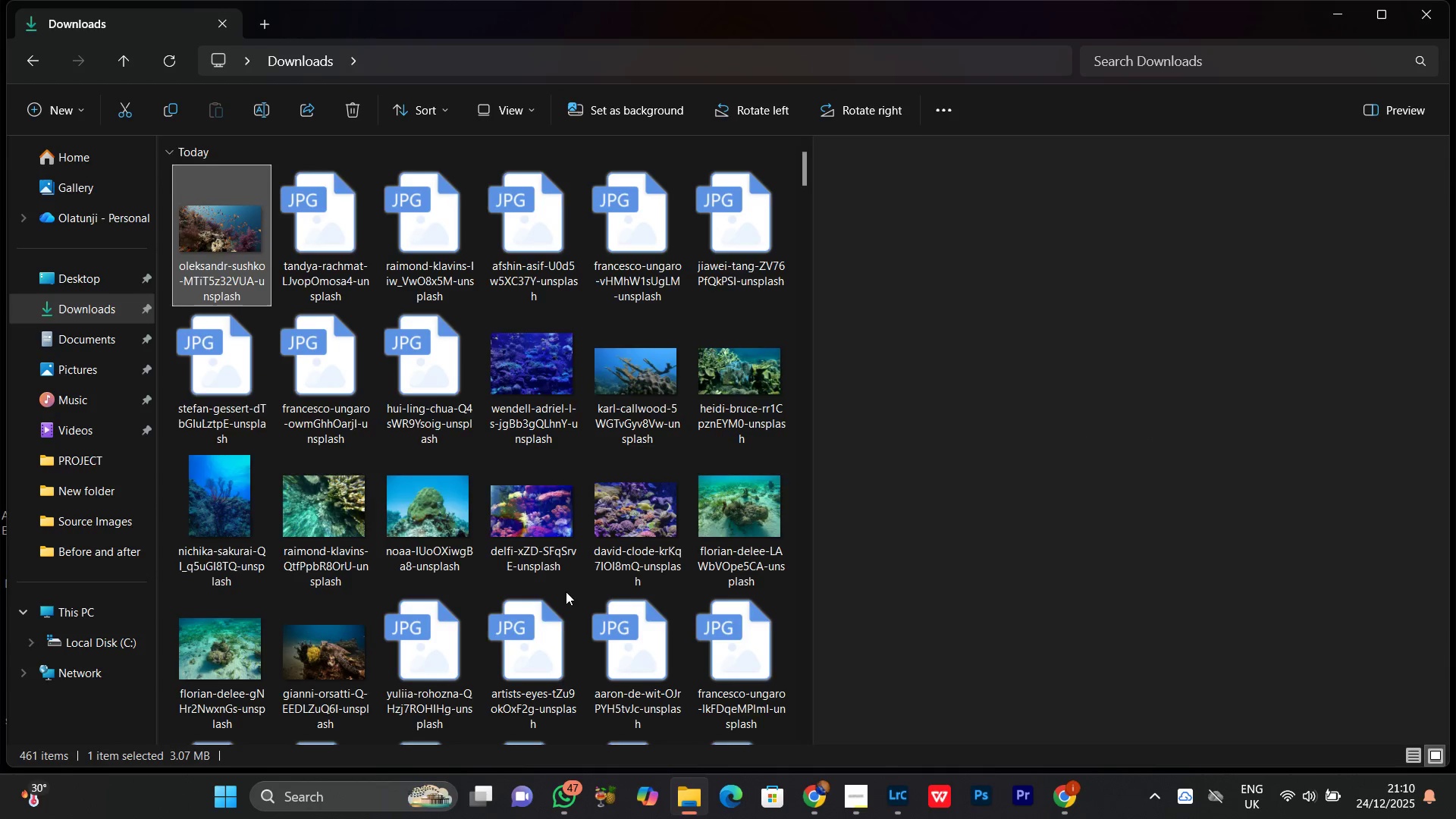 
scroll: coordinate [570, 590], scroll_direction: down, amount: 2.0
 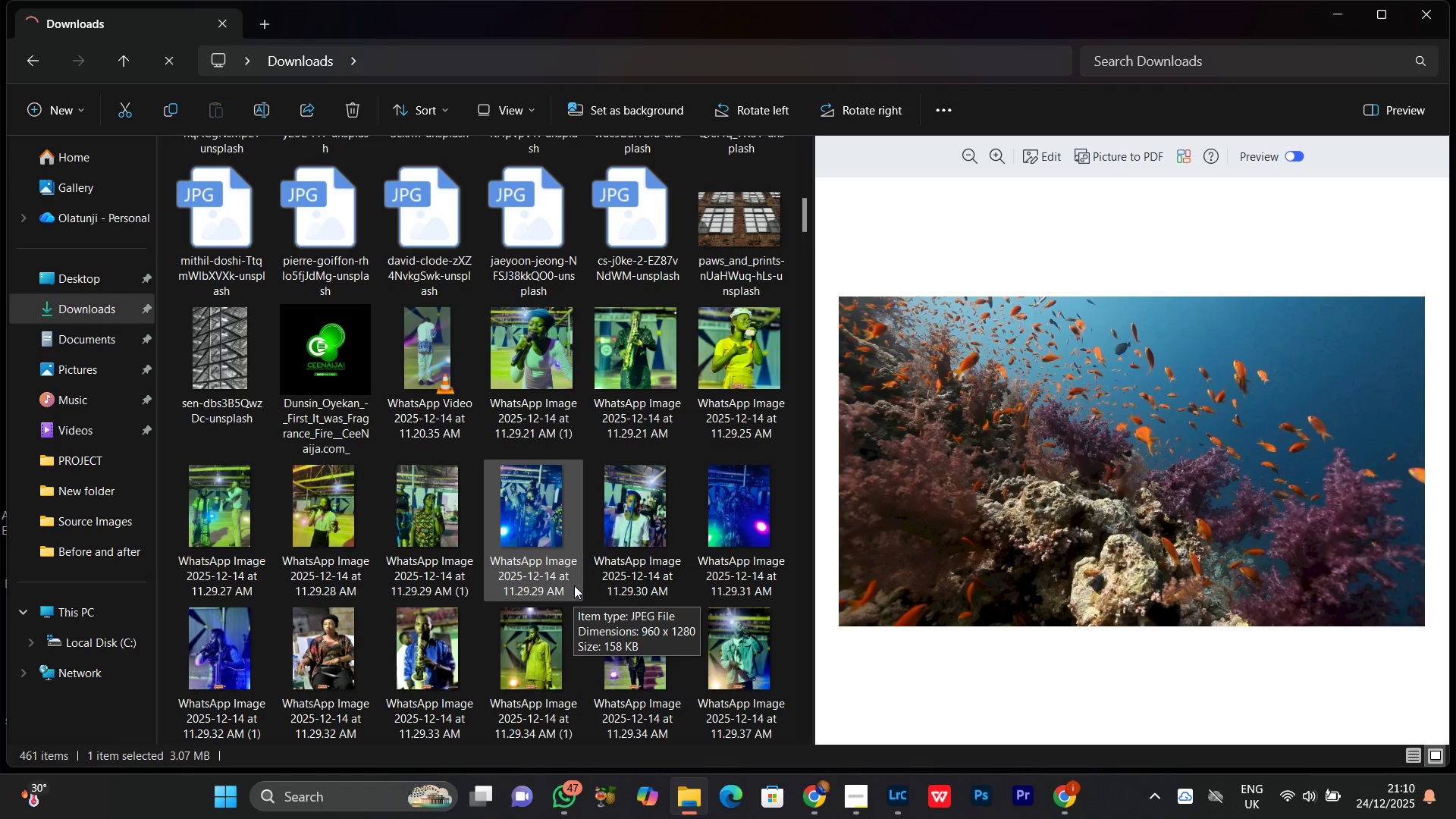 
scroll: coordinate [576, 594], scroll_direction: up, amount: 1.0
 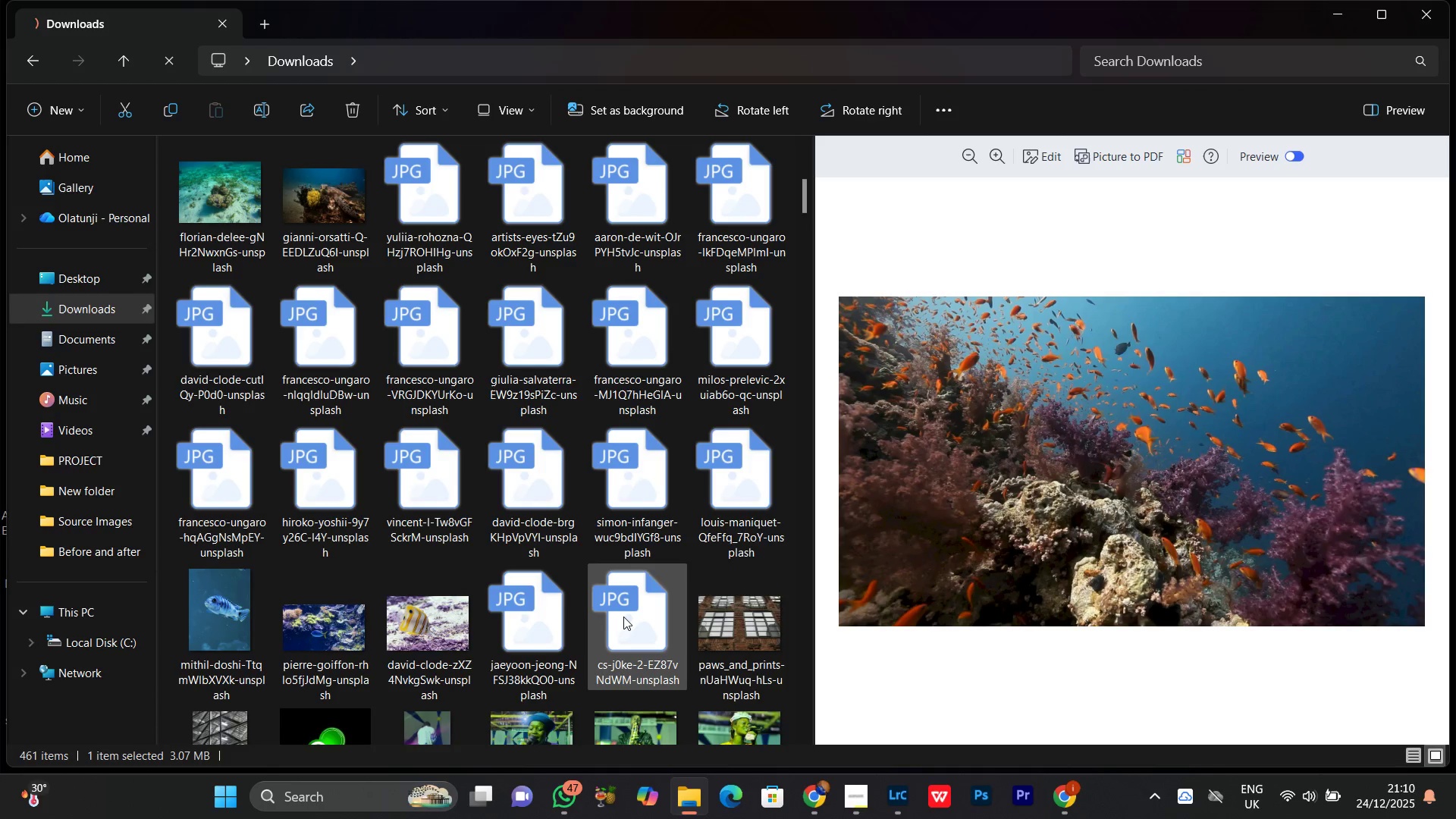 
hold_key(key=ShiftLeft, duration=0.64)
left_click([623, 617])
 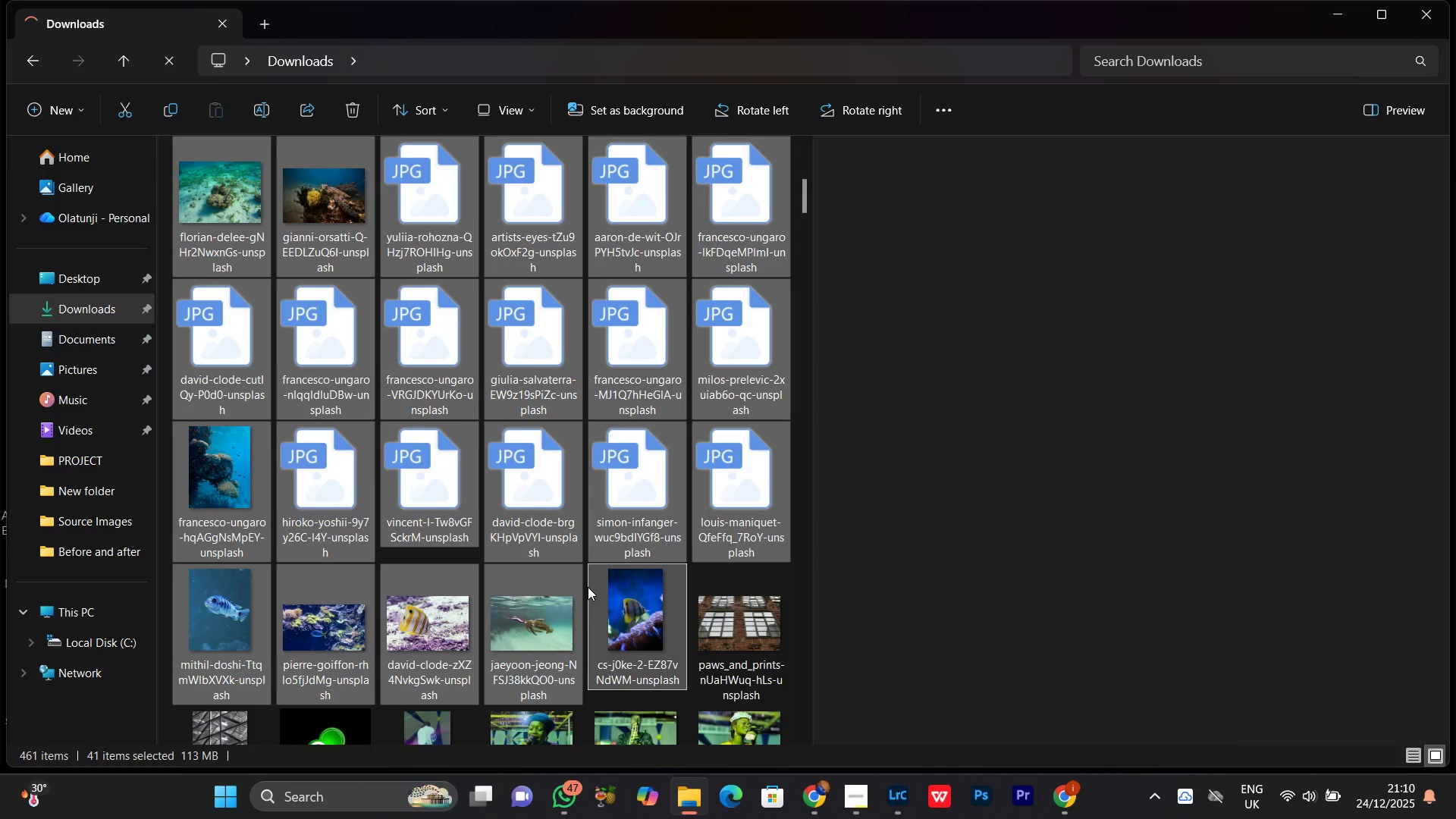 
scroll: coordinate [498, 459], scroll_direction: up, amount: 9.0
 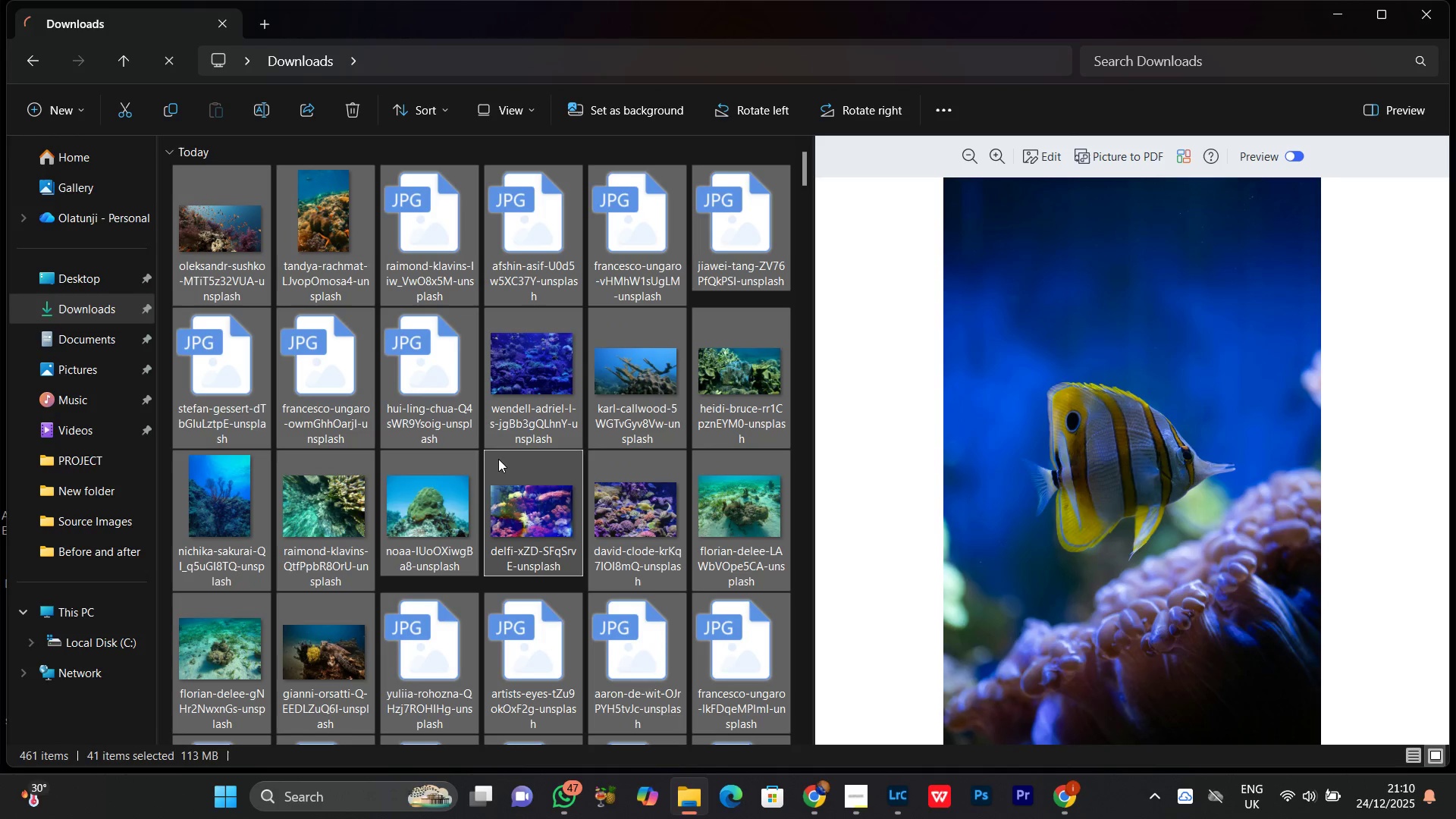 
key(Control+X)
 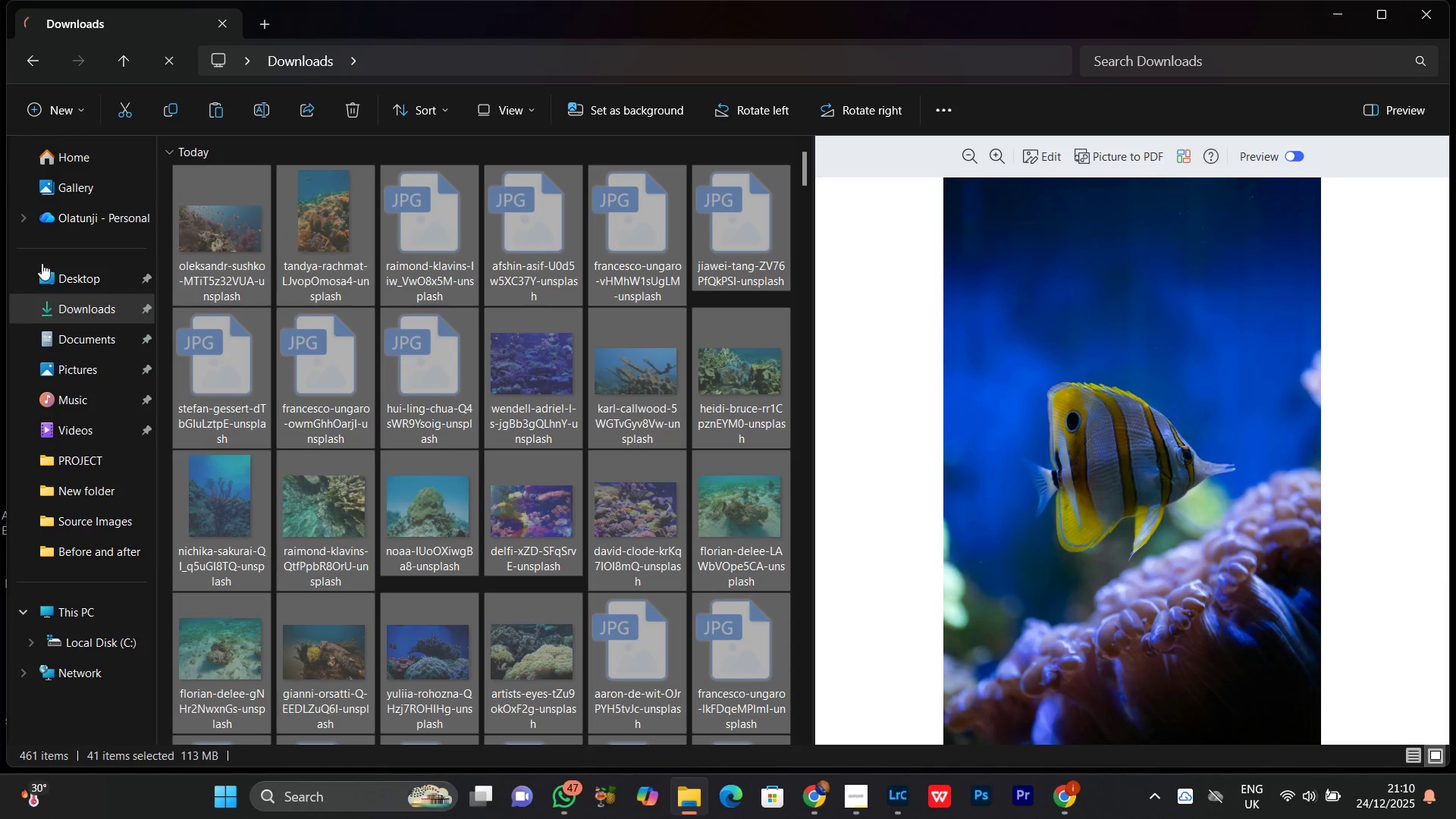 
left_click([58, 267])
 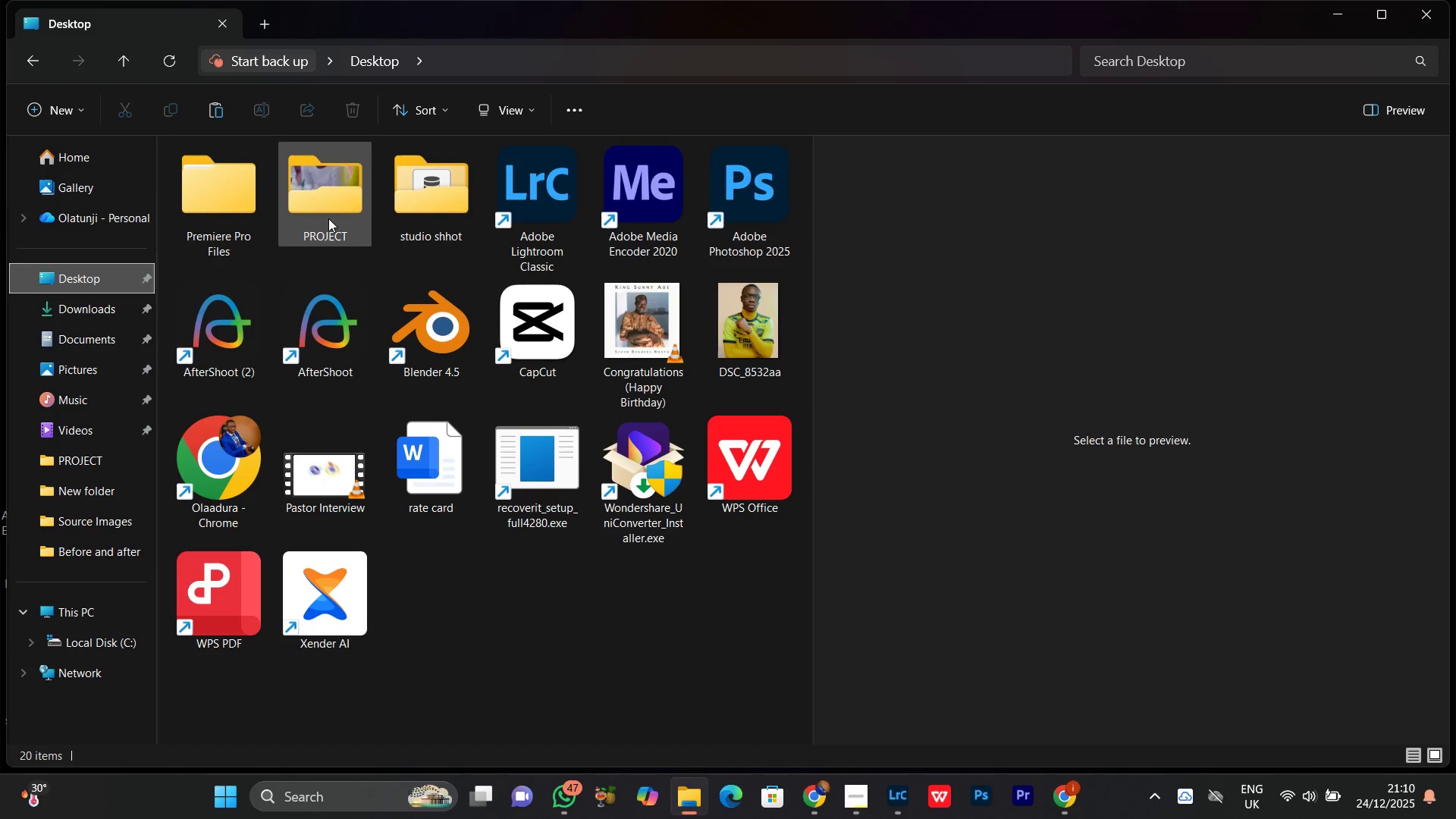 
double_click([328, 196])
 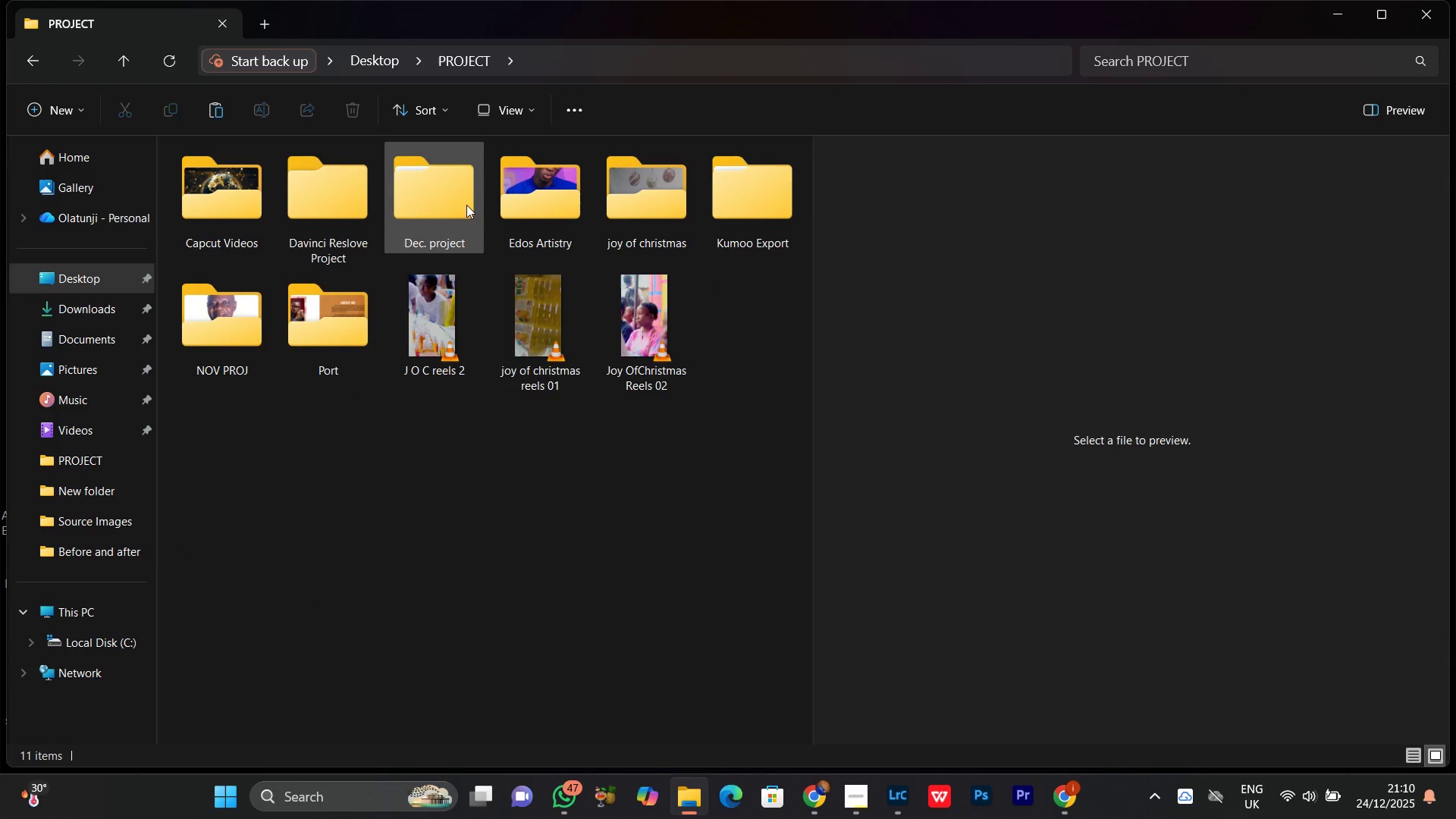 
double_click([451, 188])
 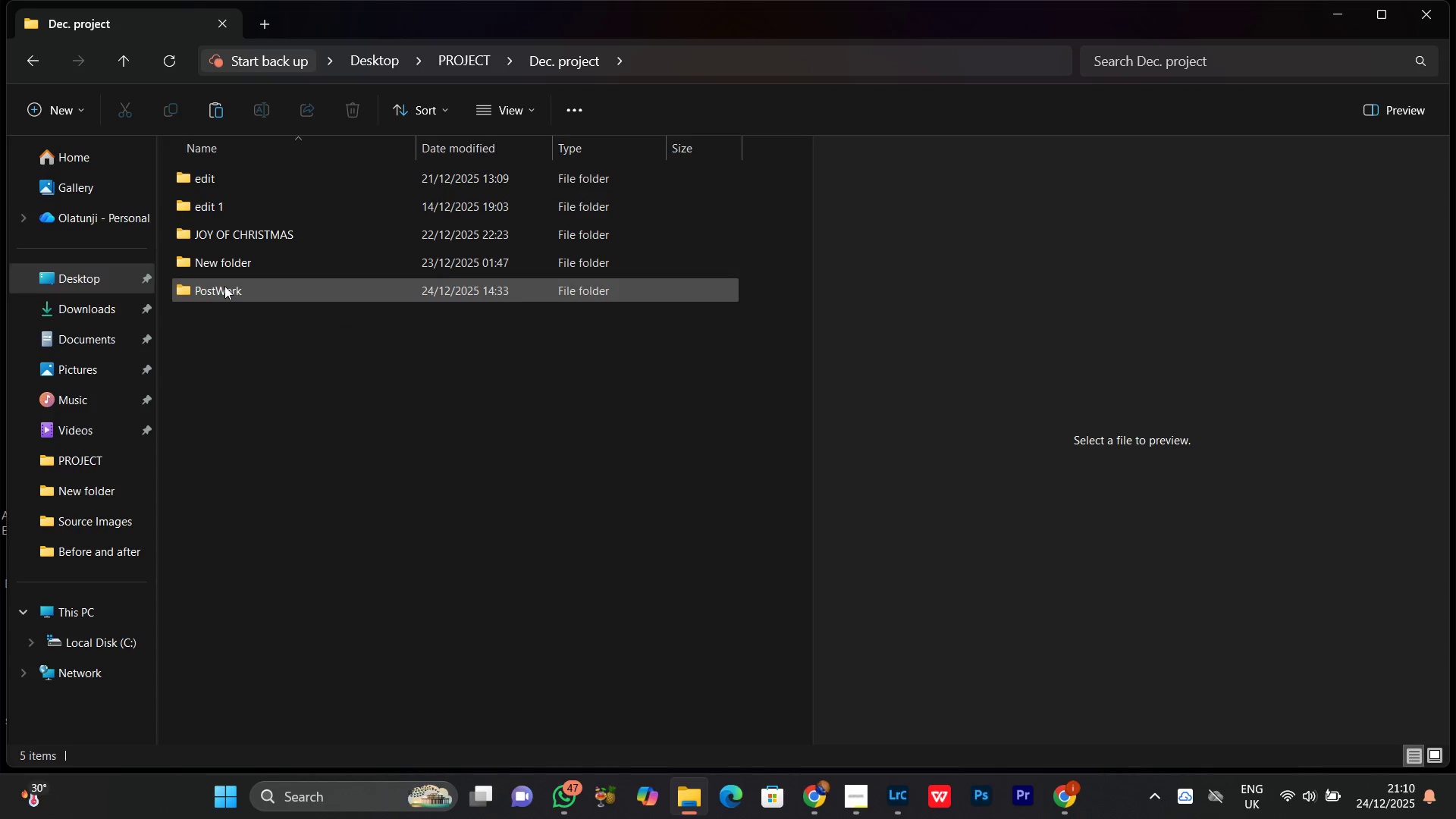 
double_click([224, 286])
 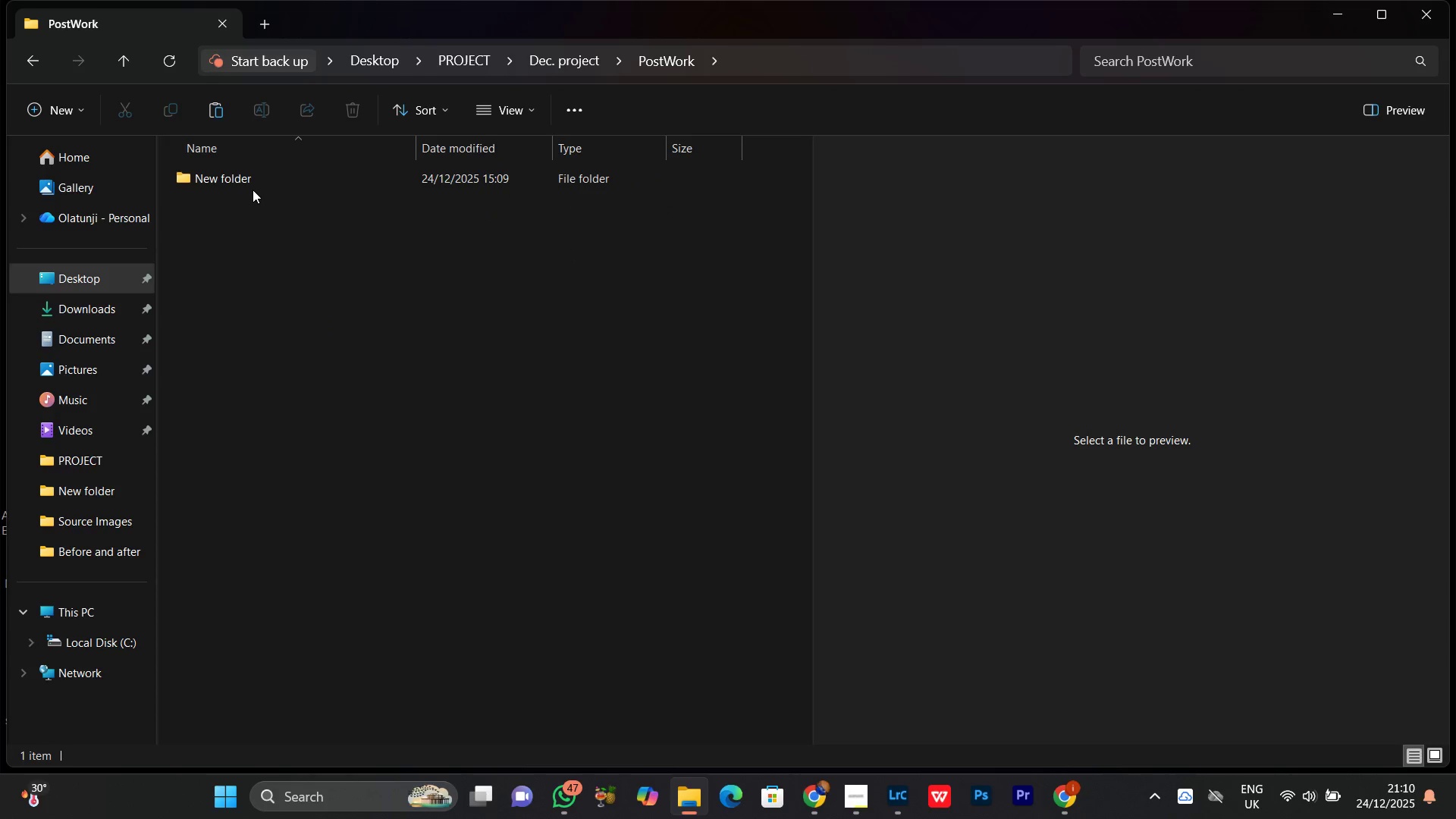 
double_click([248, 187])
 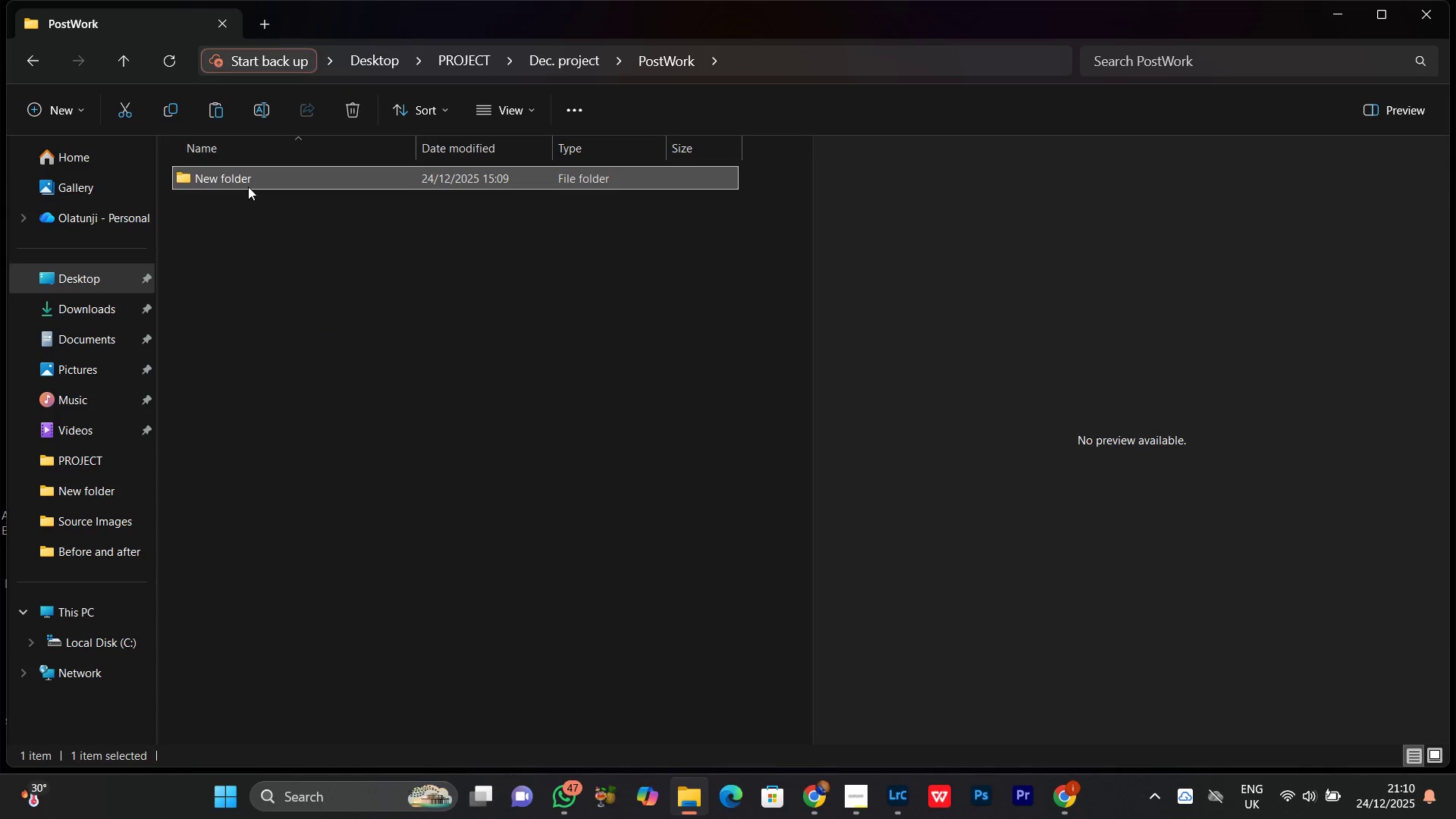 
triple_click([248, 187])
 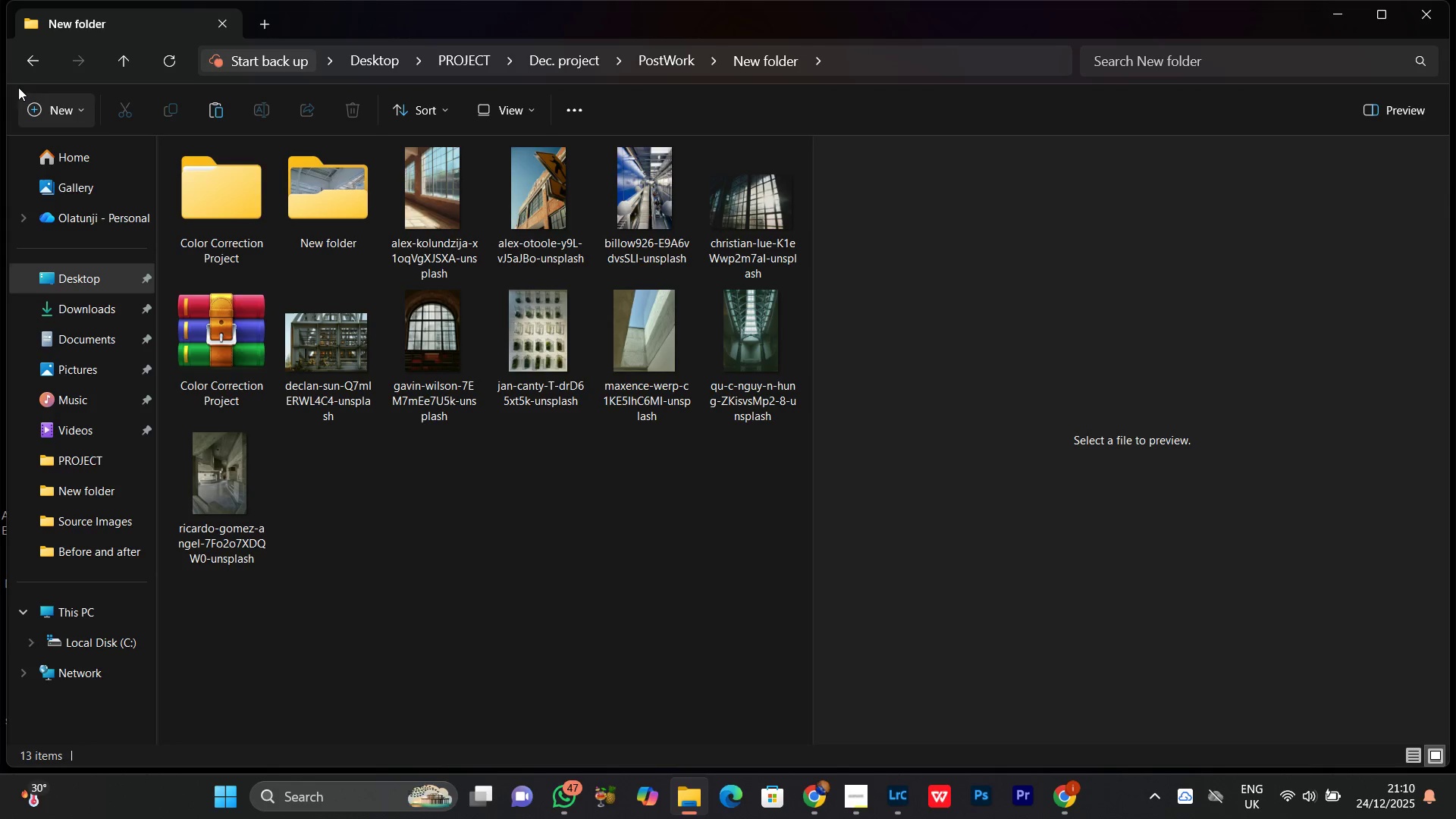 
left_click([26, 61])
 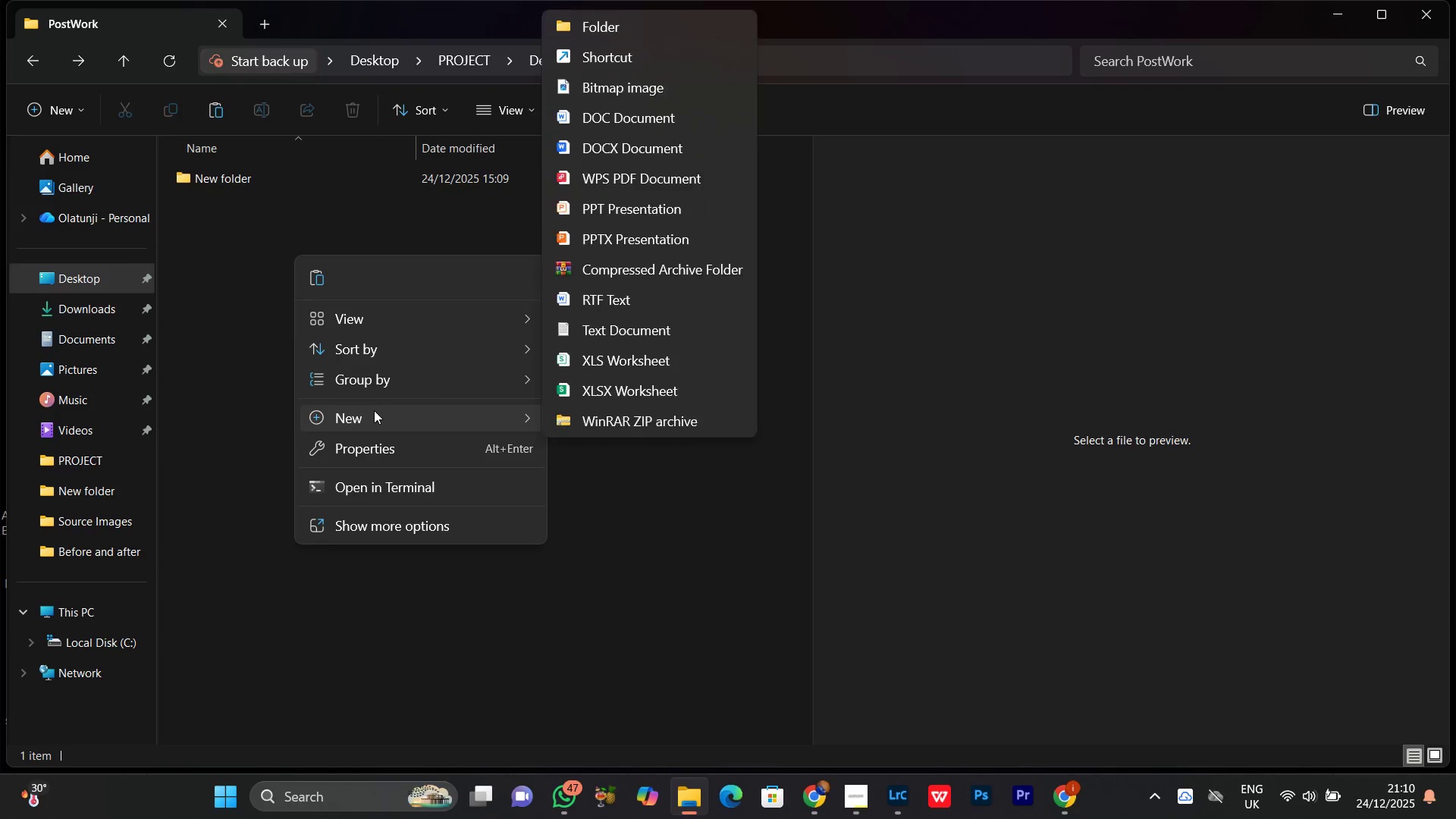 
left_click([608, 27])
 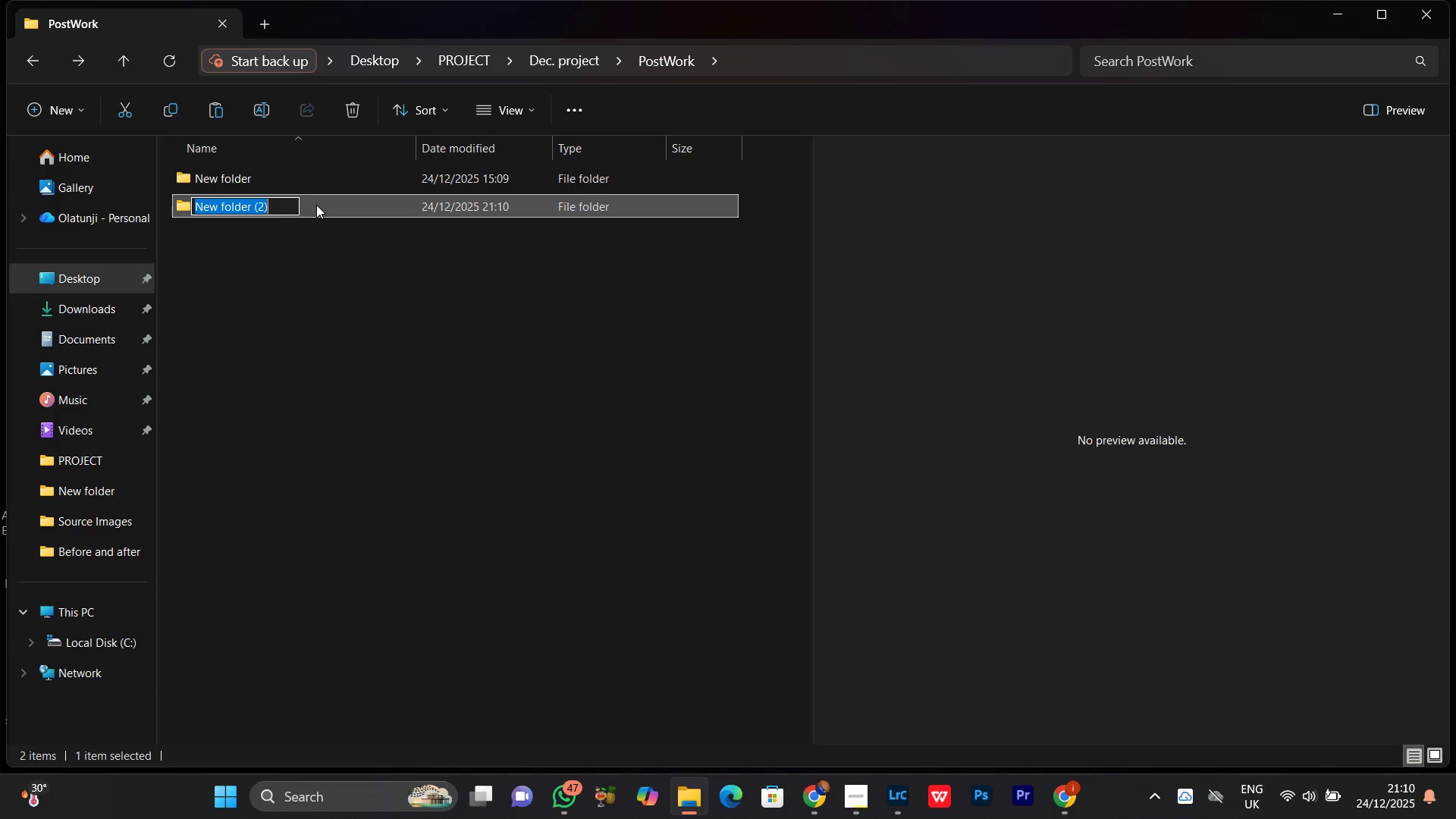 
double_click([316, 205])
 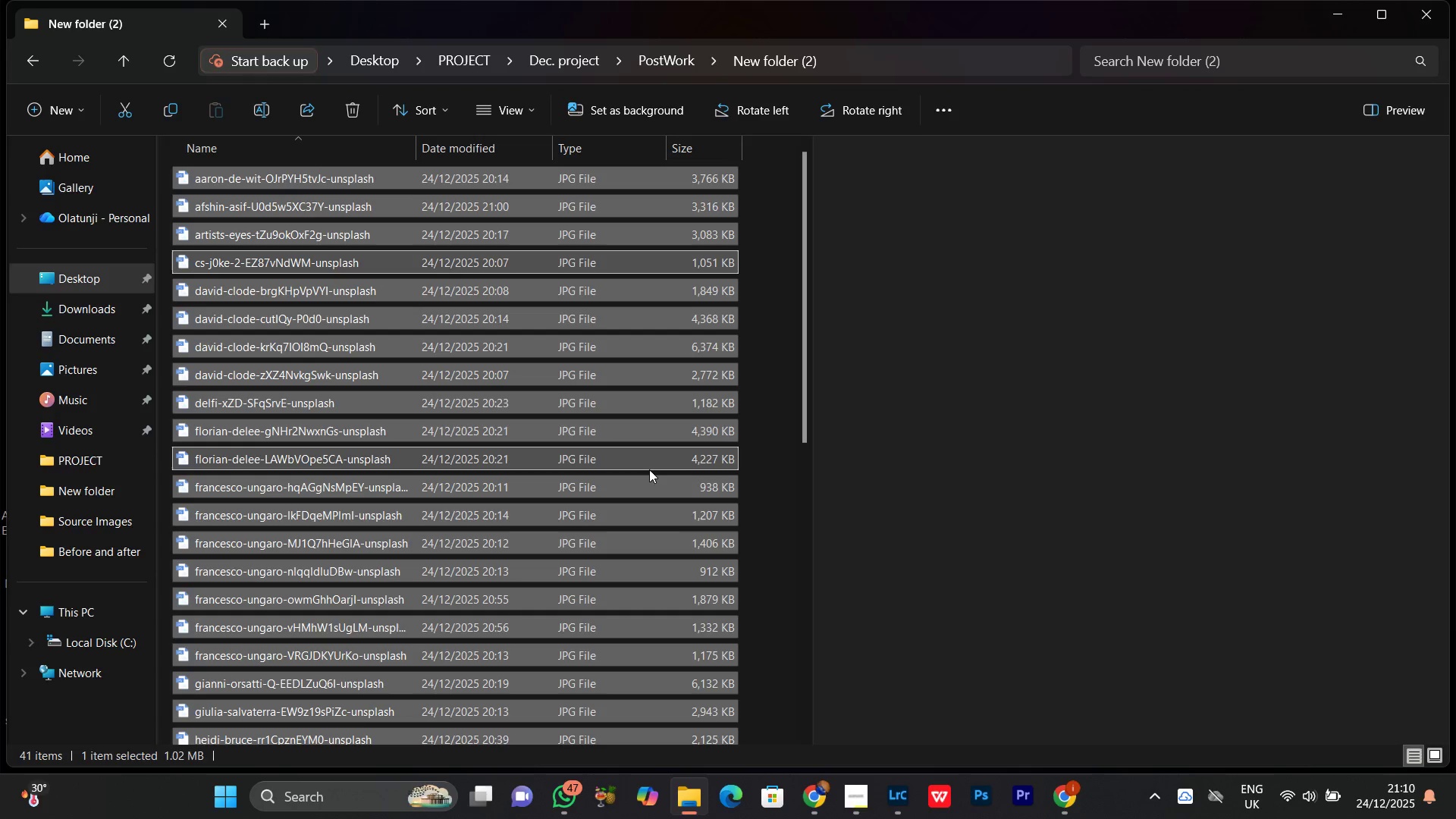 
wait(6.19)
 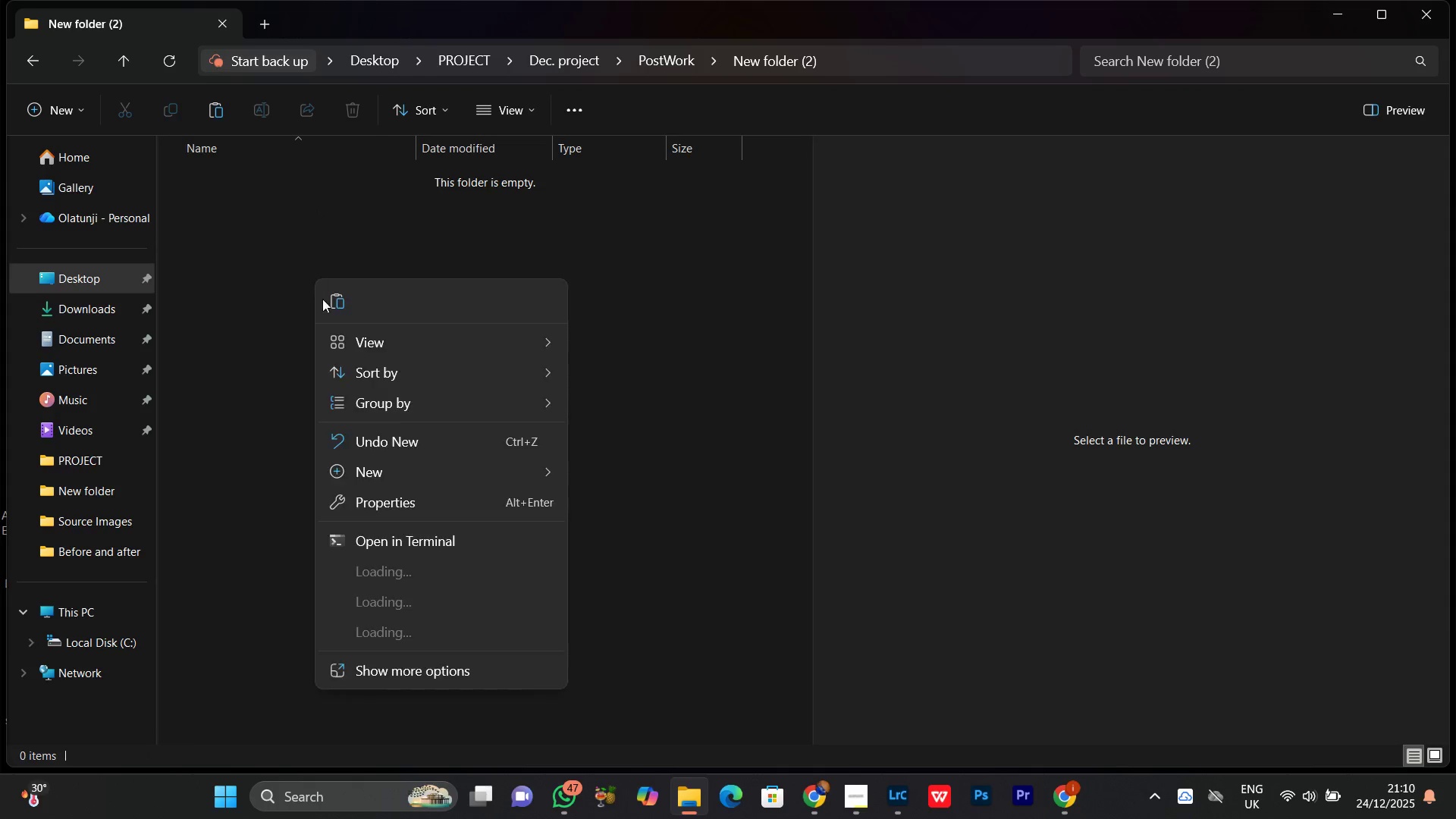 
left_click([773, 301])
 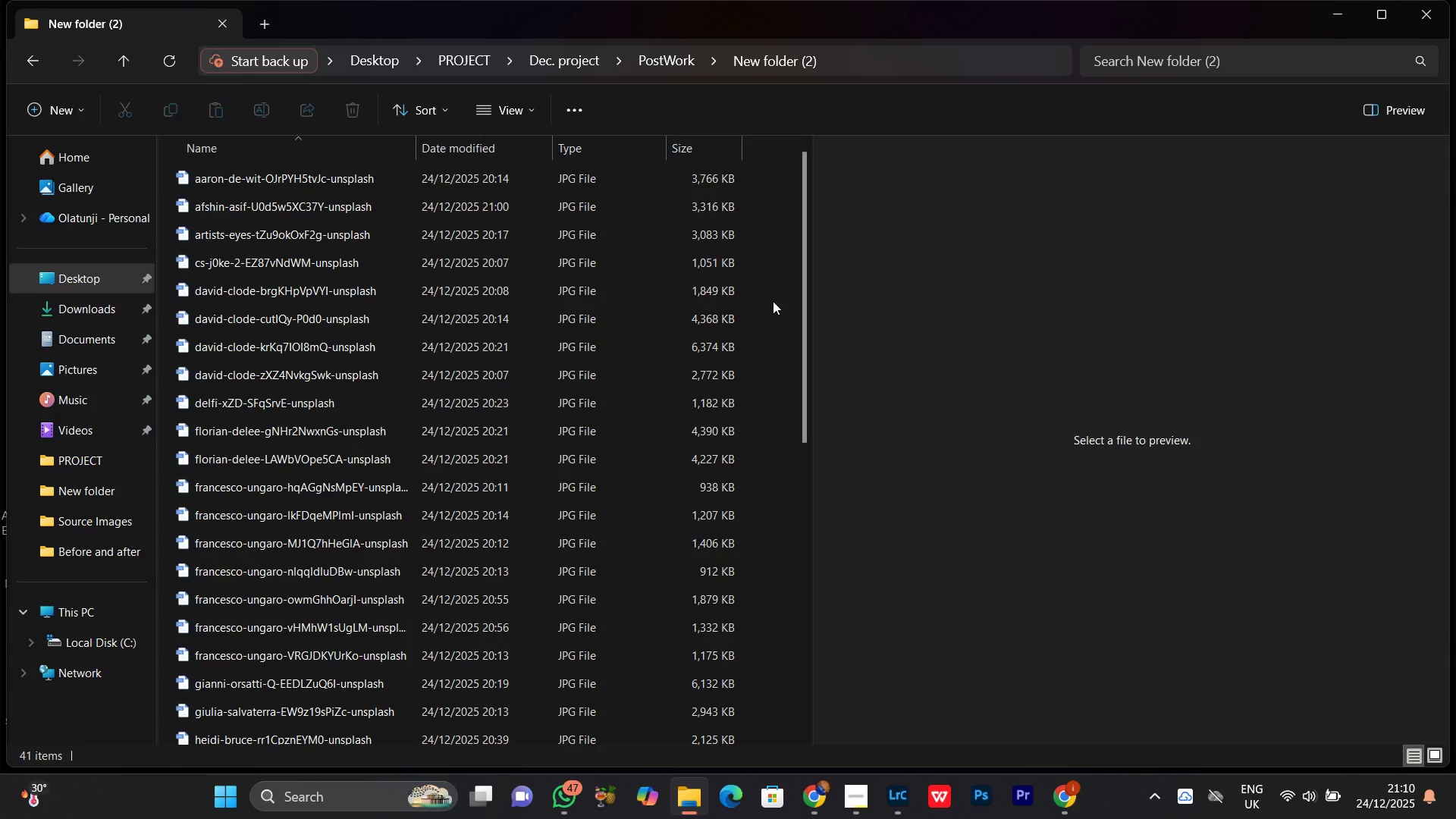 
right_click([773, 301])
 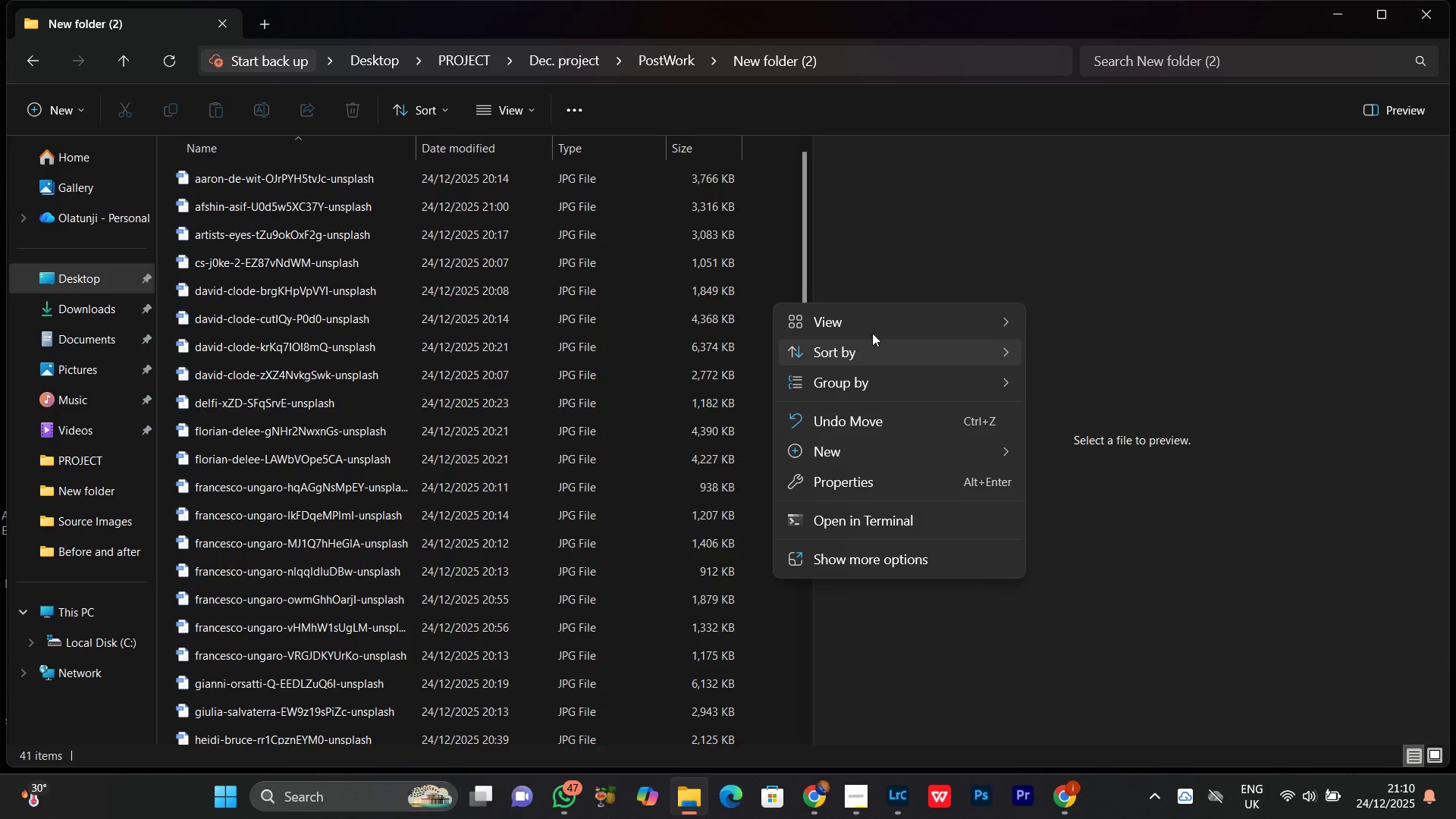 
left_click([861, 312])
 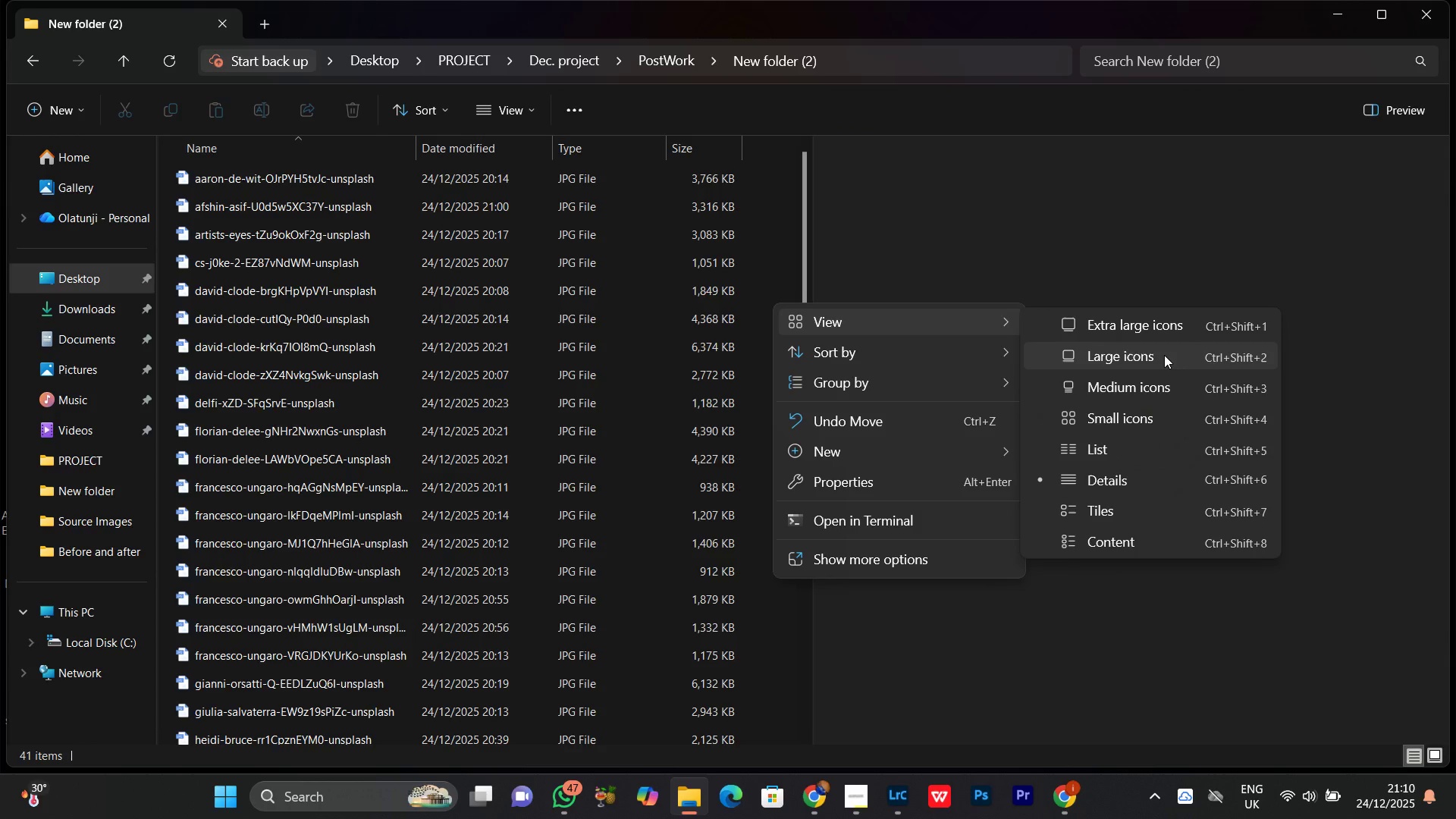 
left_click([1164, 355])
 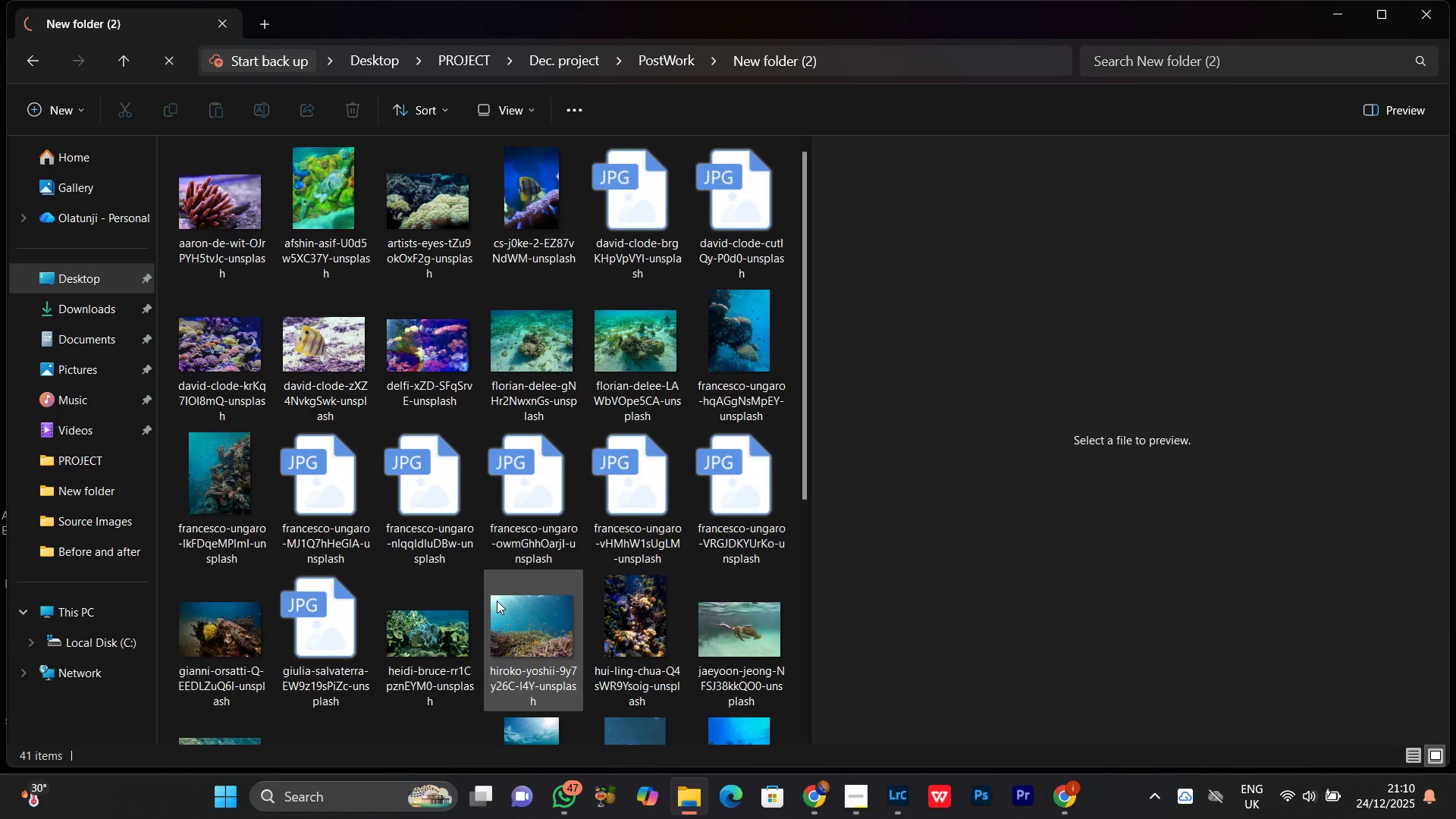 
left_click([512, 363])
 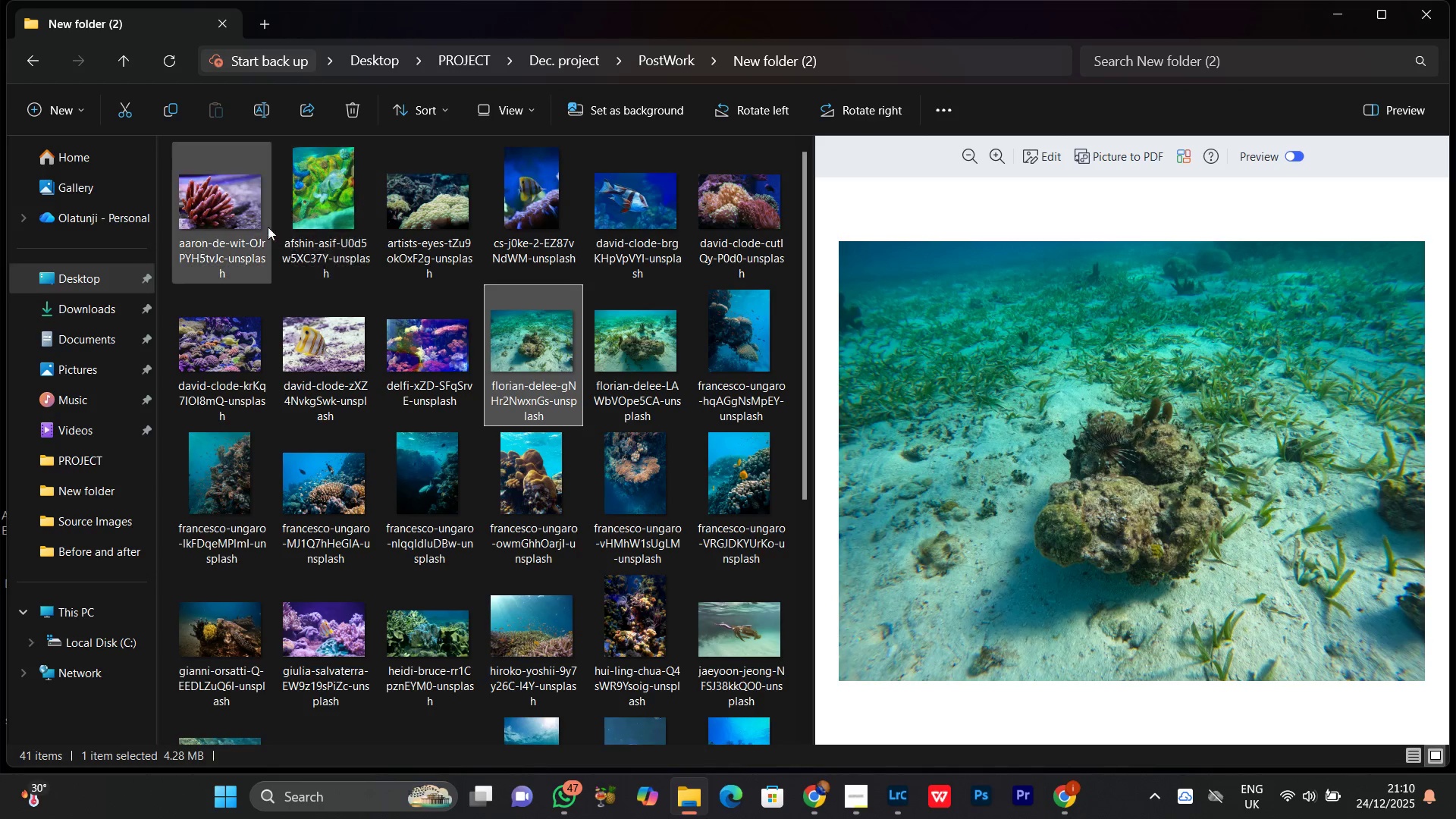 
wait(5.56)
 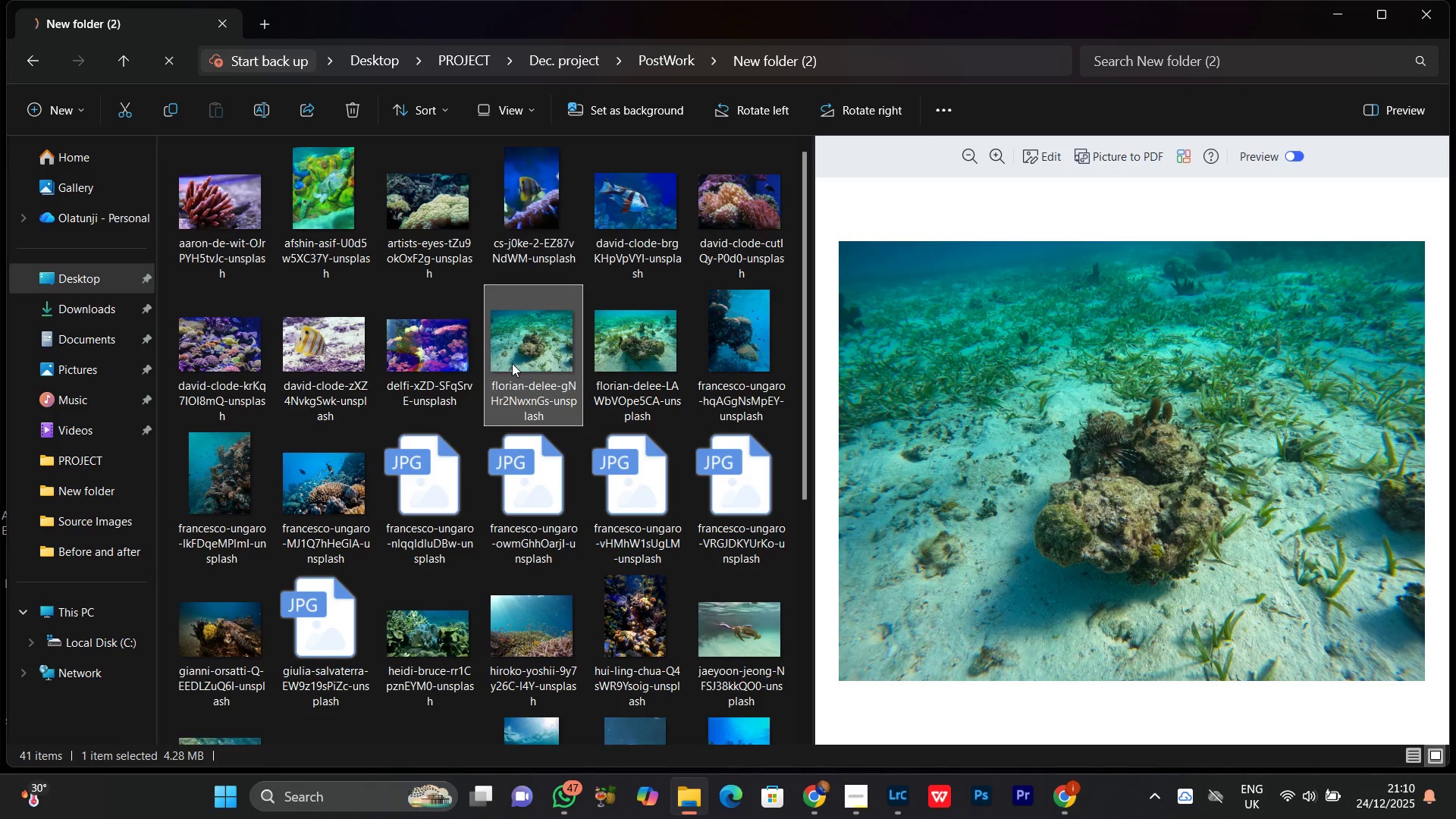 
left_click([532, 194])
 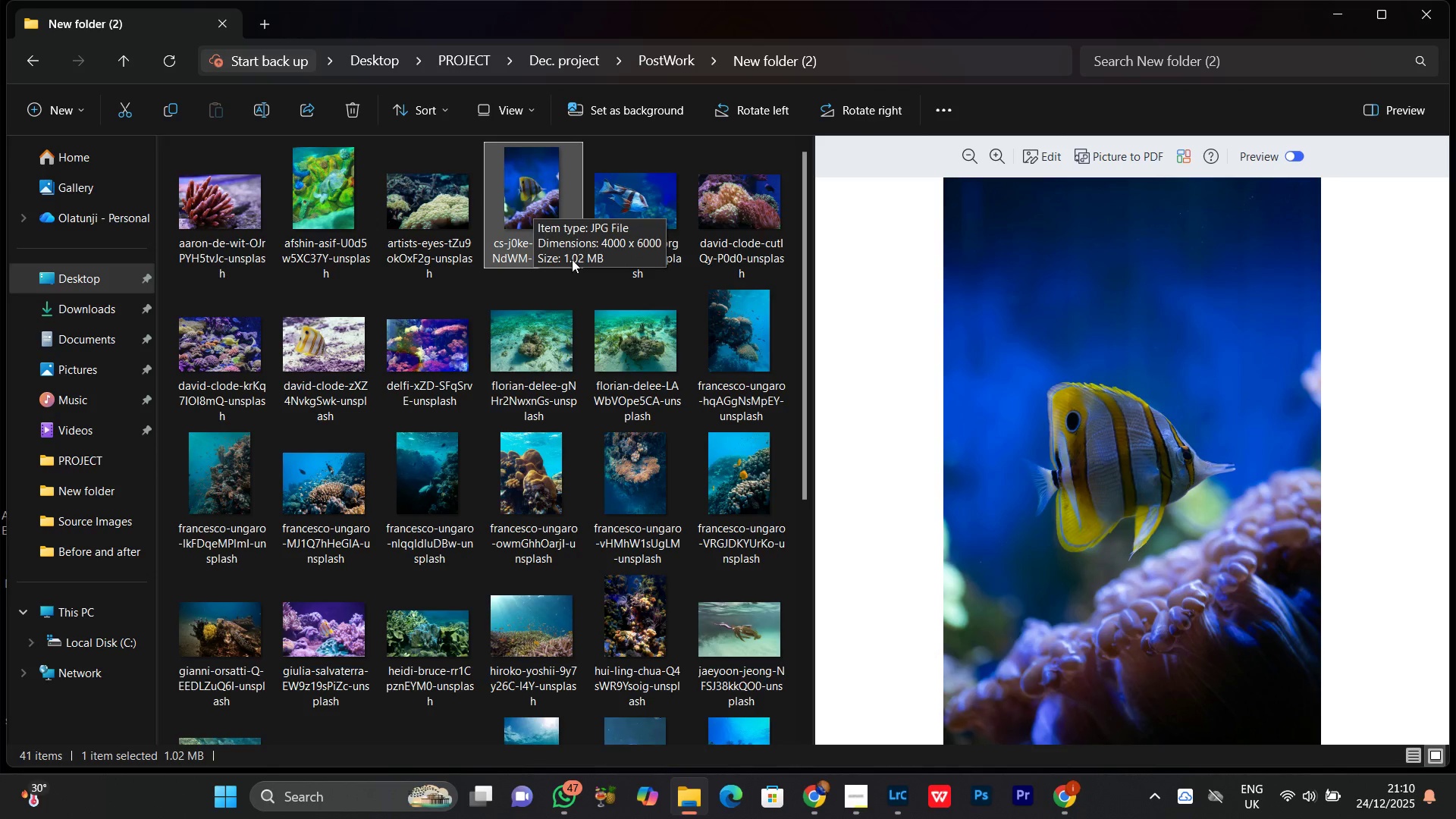 
hold_key(key=ControlLeft, duration=1.5)
left_click([639, 357])
 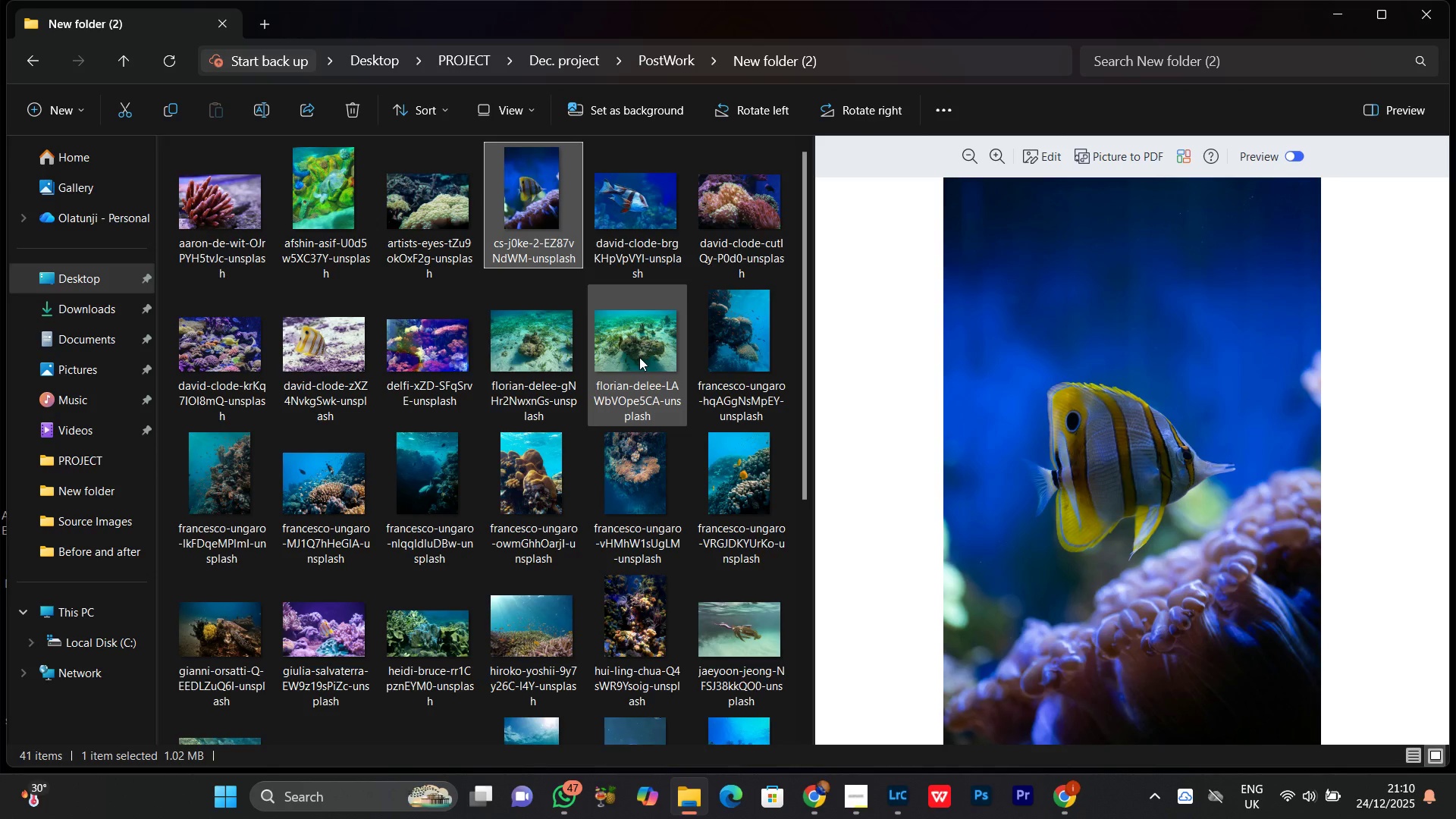 
key(Control+ControlLeft)
 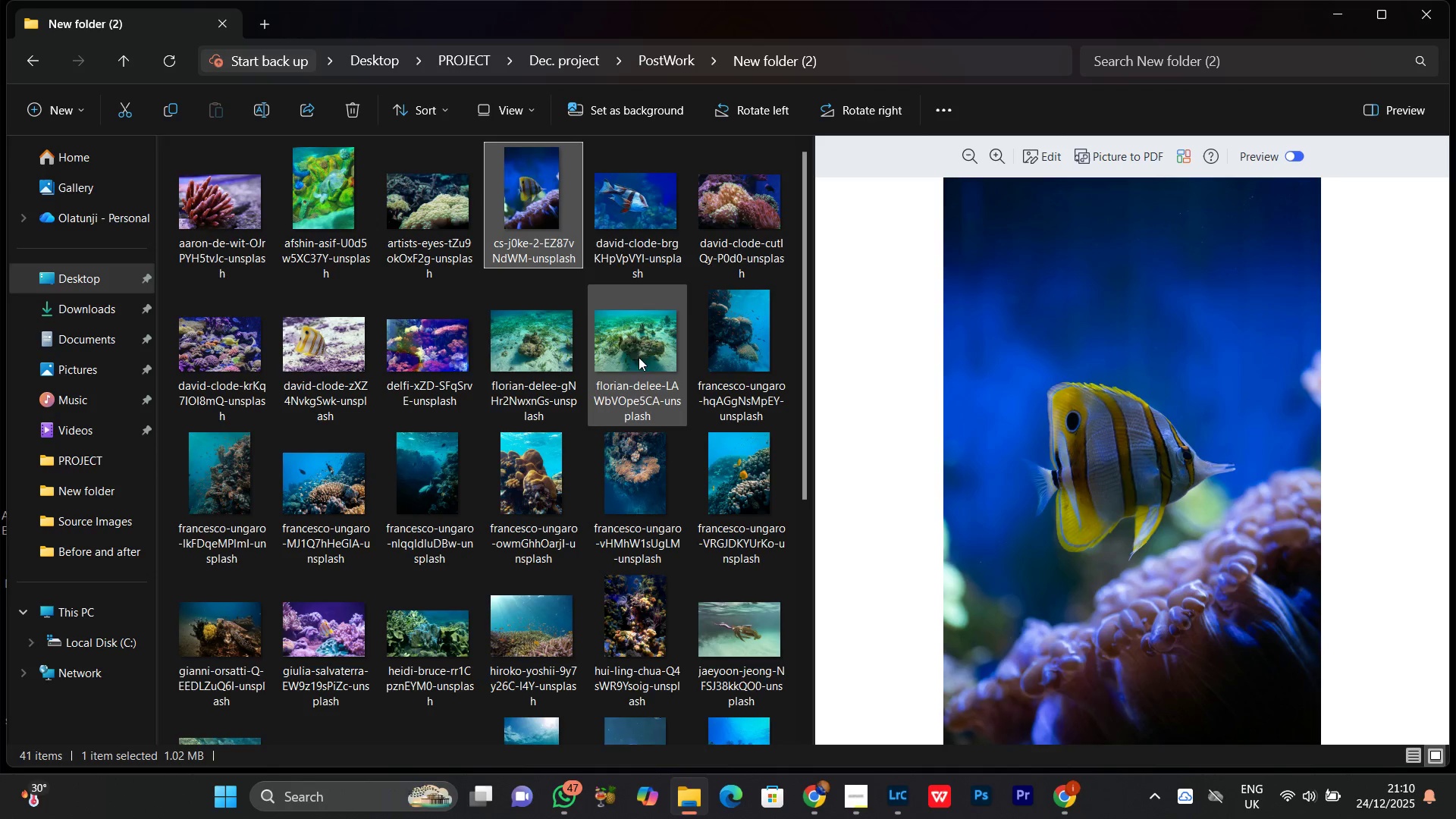 
key(Control+ControlLeft)
 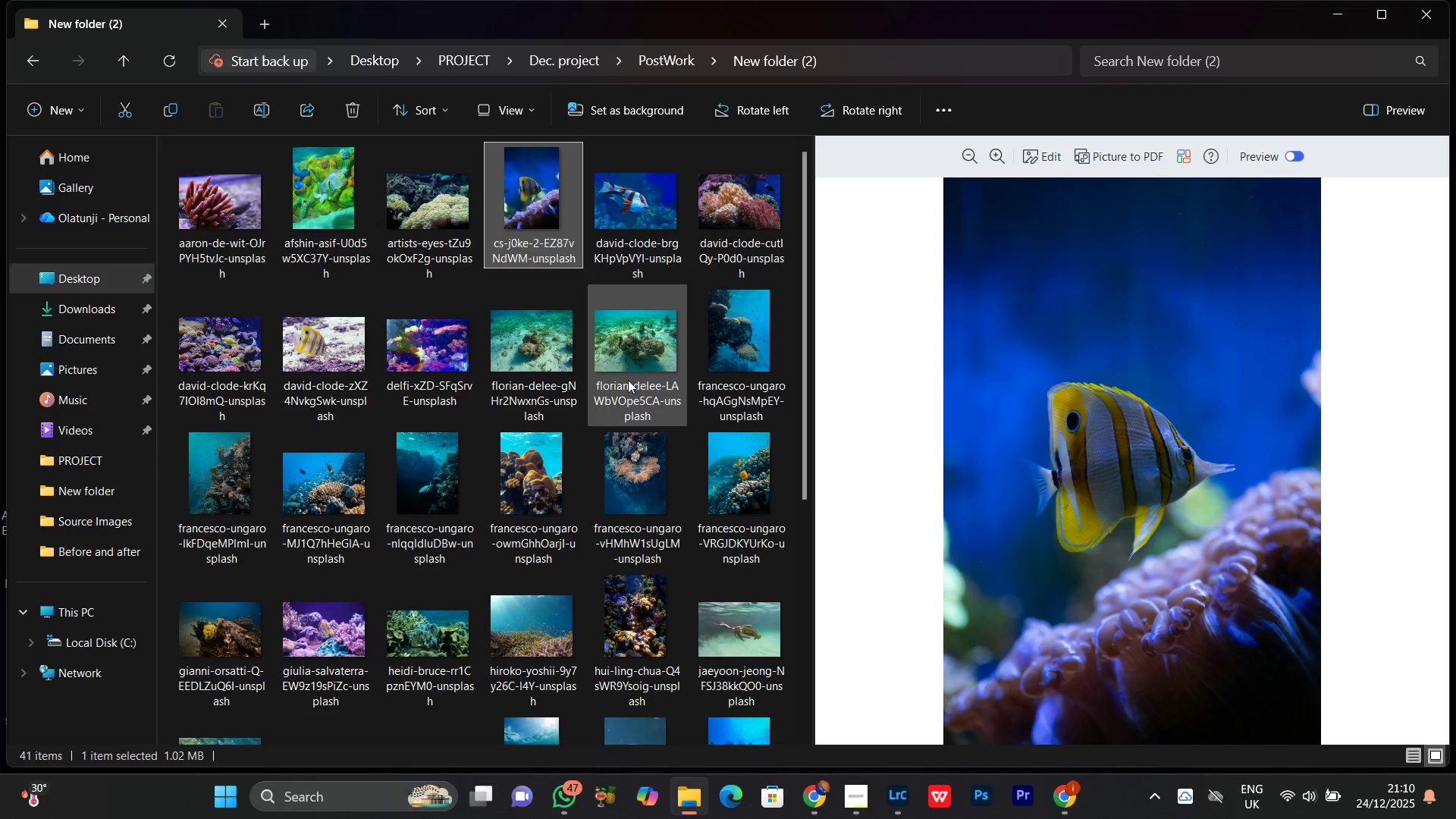 
key(Control+ControlLeft)
 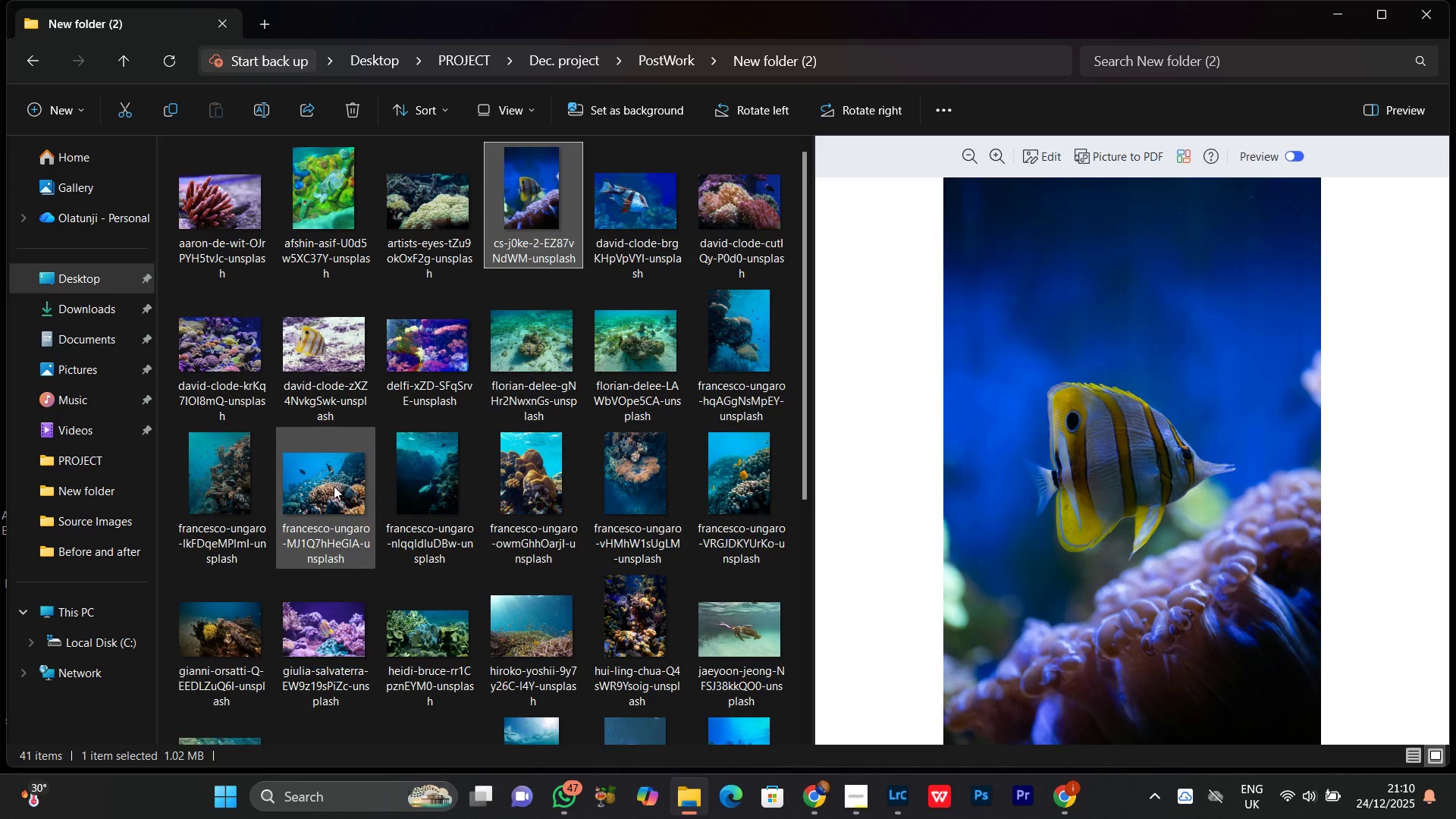 
hold_key(key=ControlLeft, duration=1.51)
left_click([323, 485])
 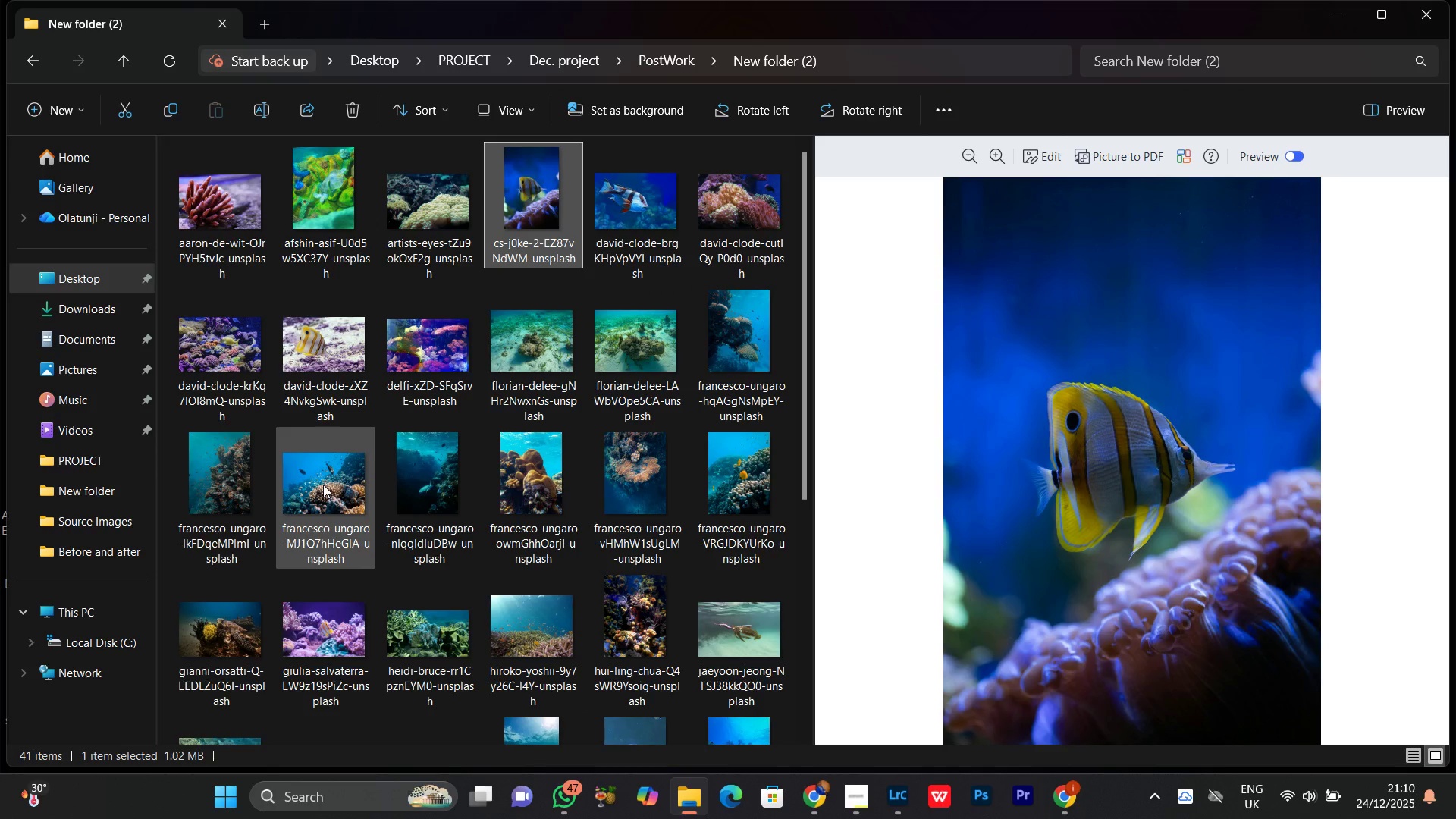 
key(Control+ControlLeft)
 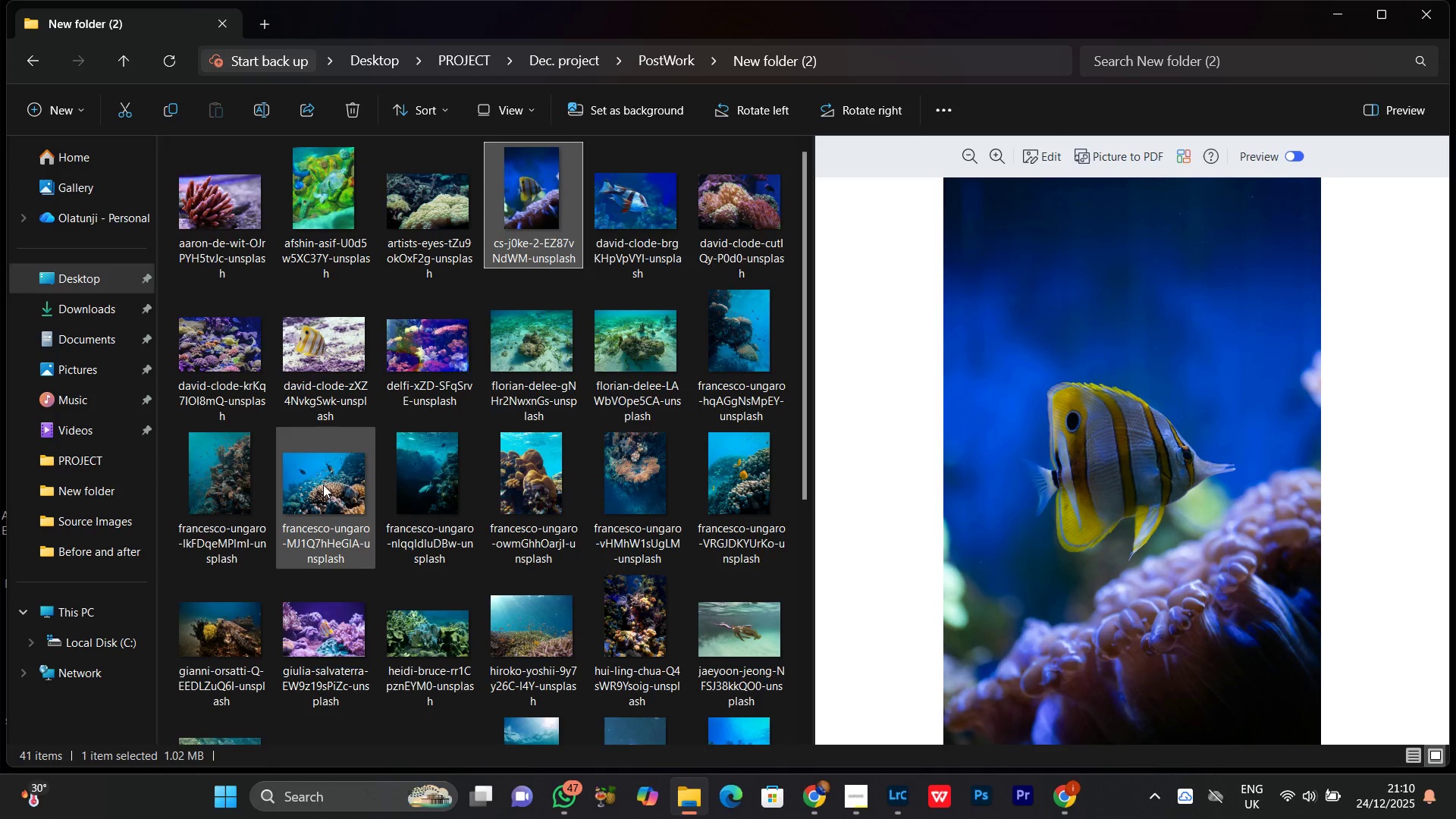 
key(Control+ControlLeft)
 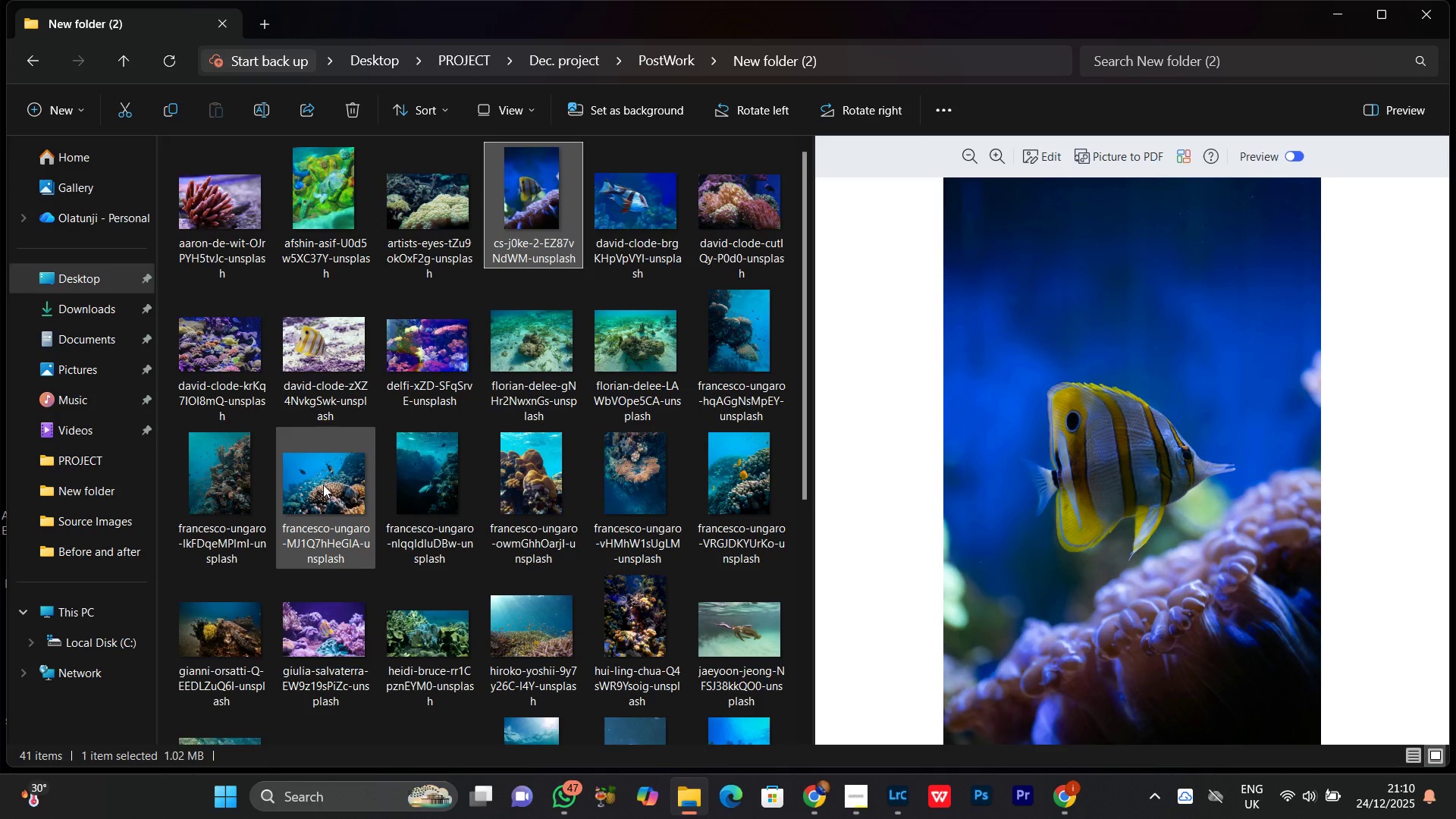 
key(Control+ControlLeft)
 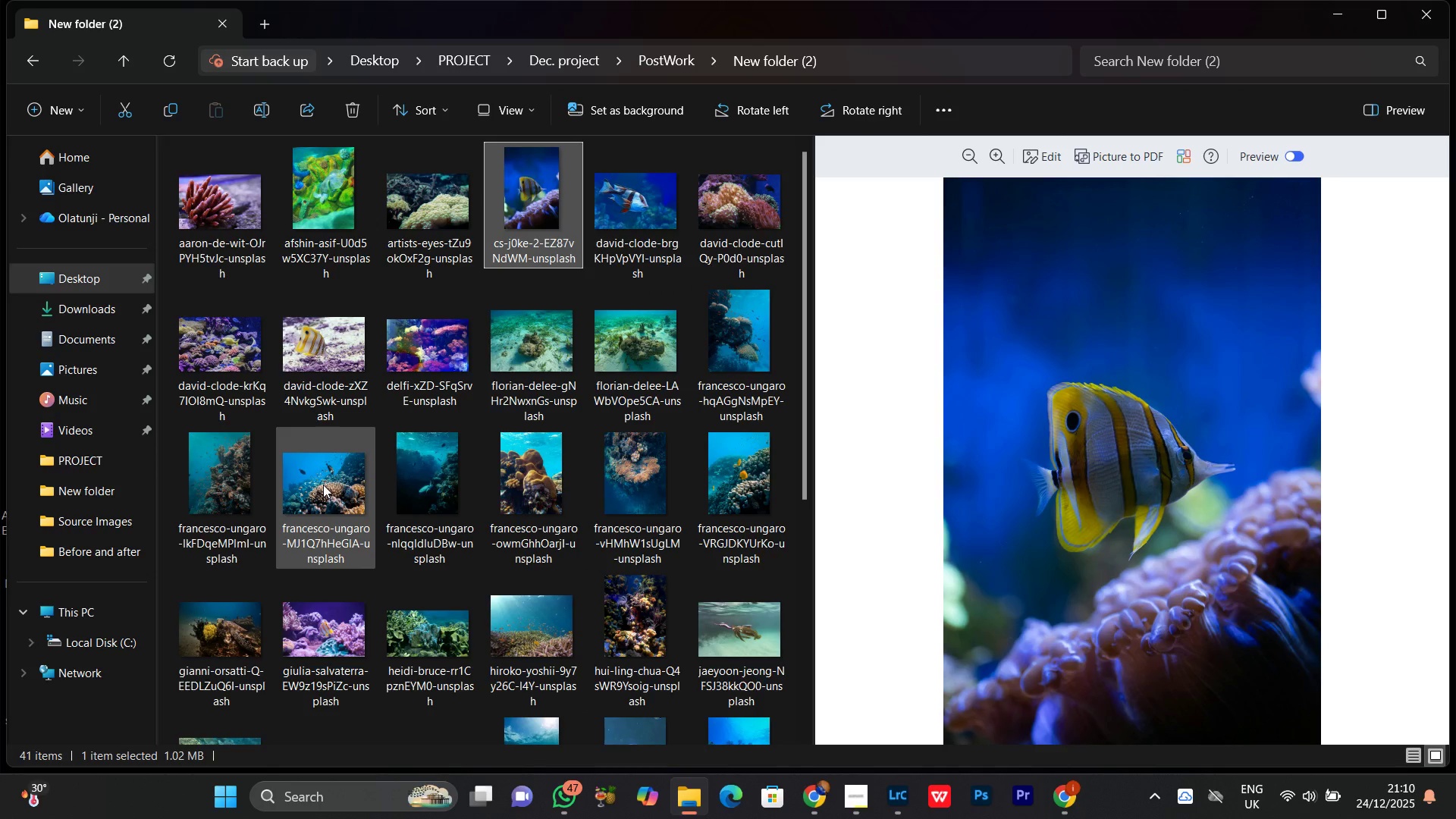 
key(Control+ControlLeft)
 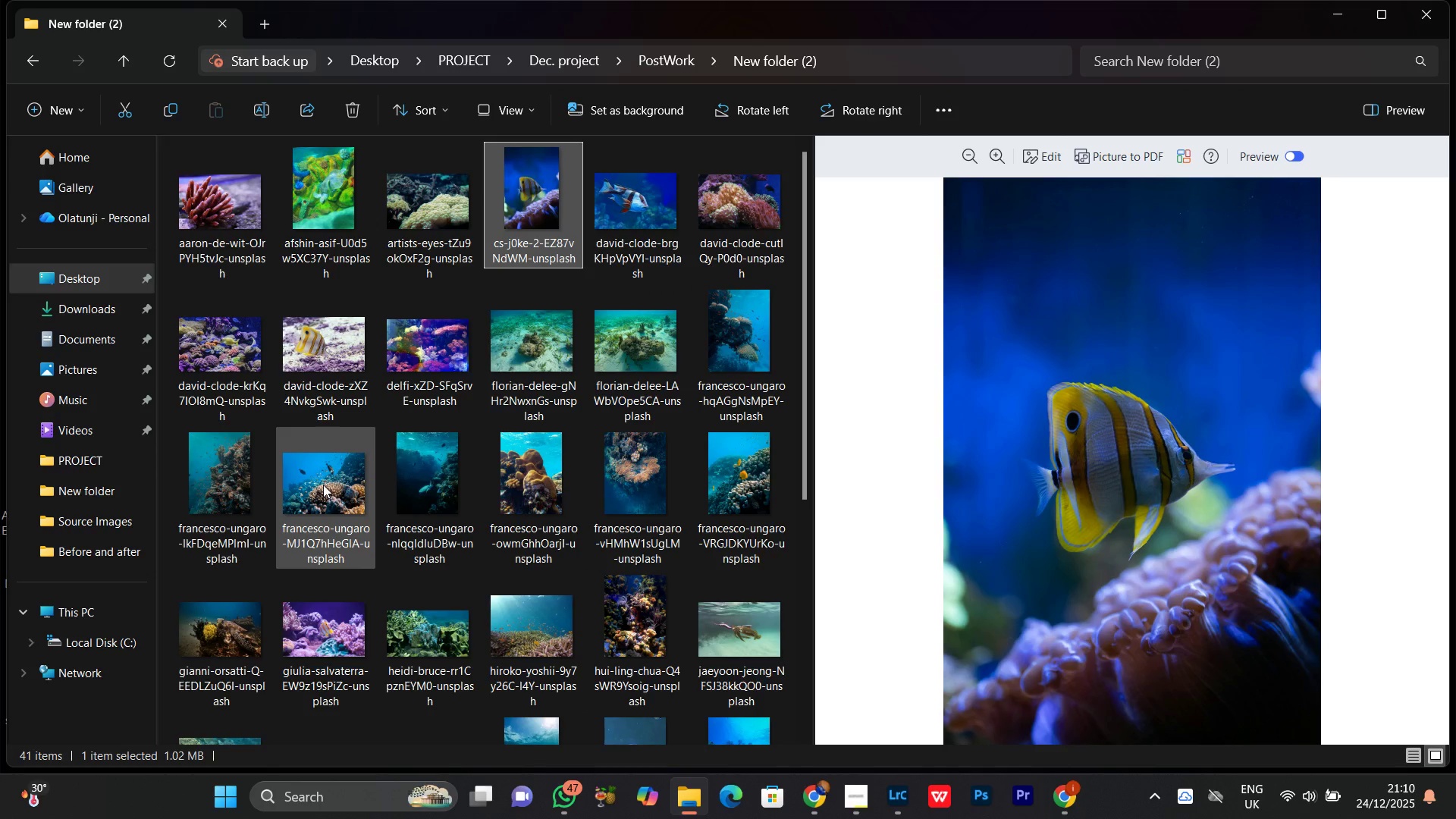 
key(Control+ControlLeft)
 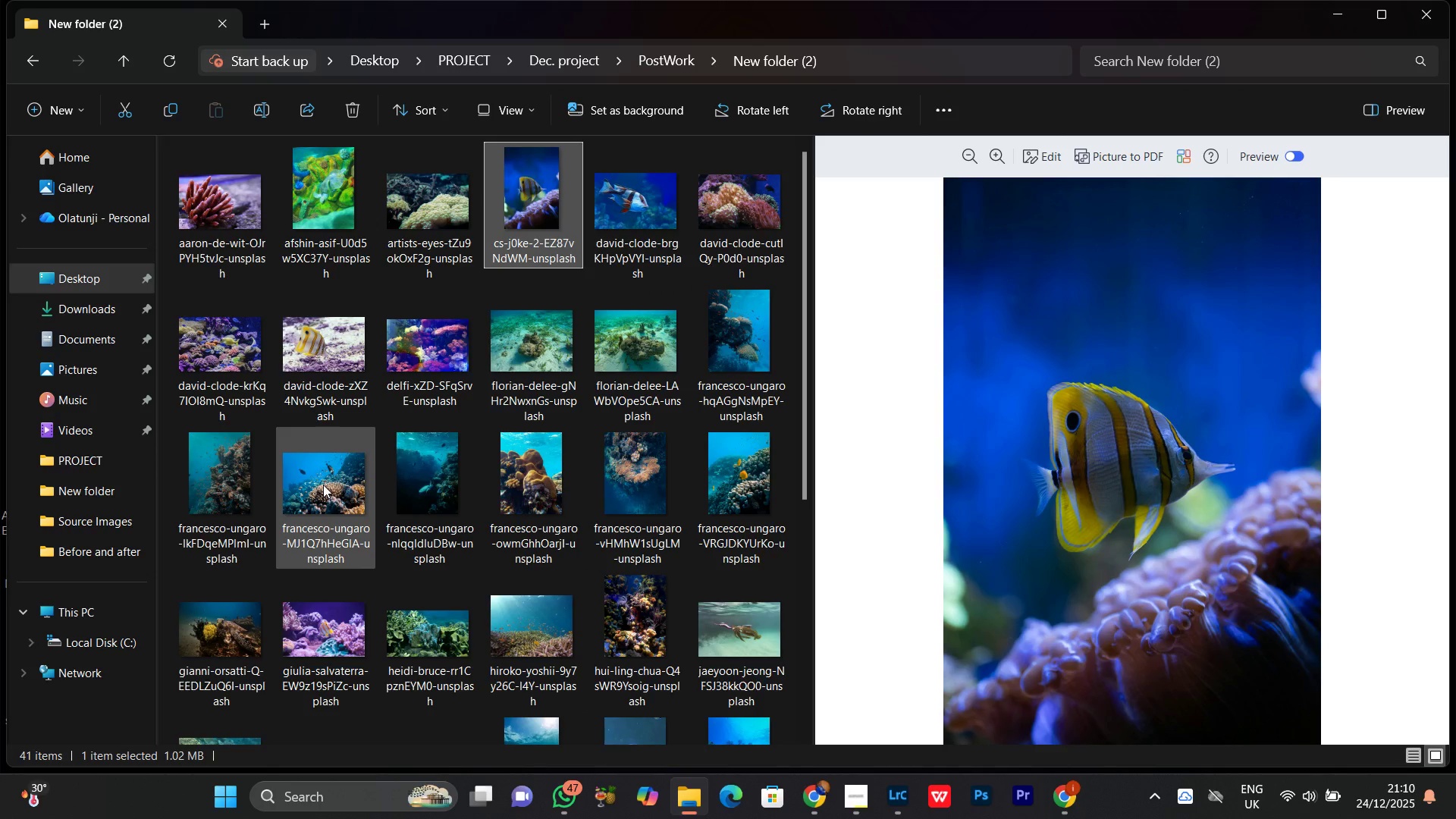 
key(Control+ControlLeft)
 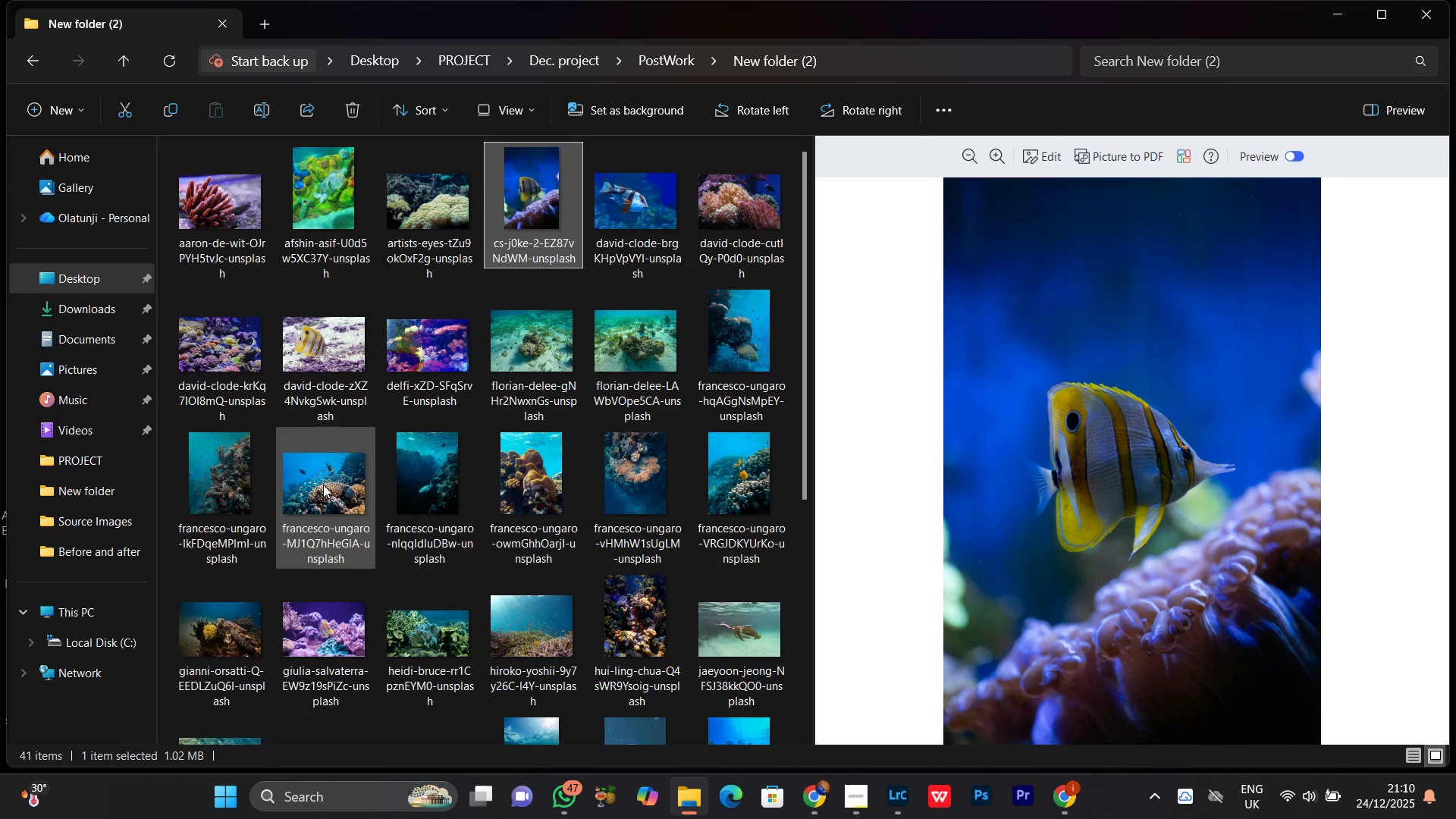 
key(Control+ControlLeft)
 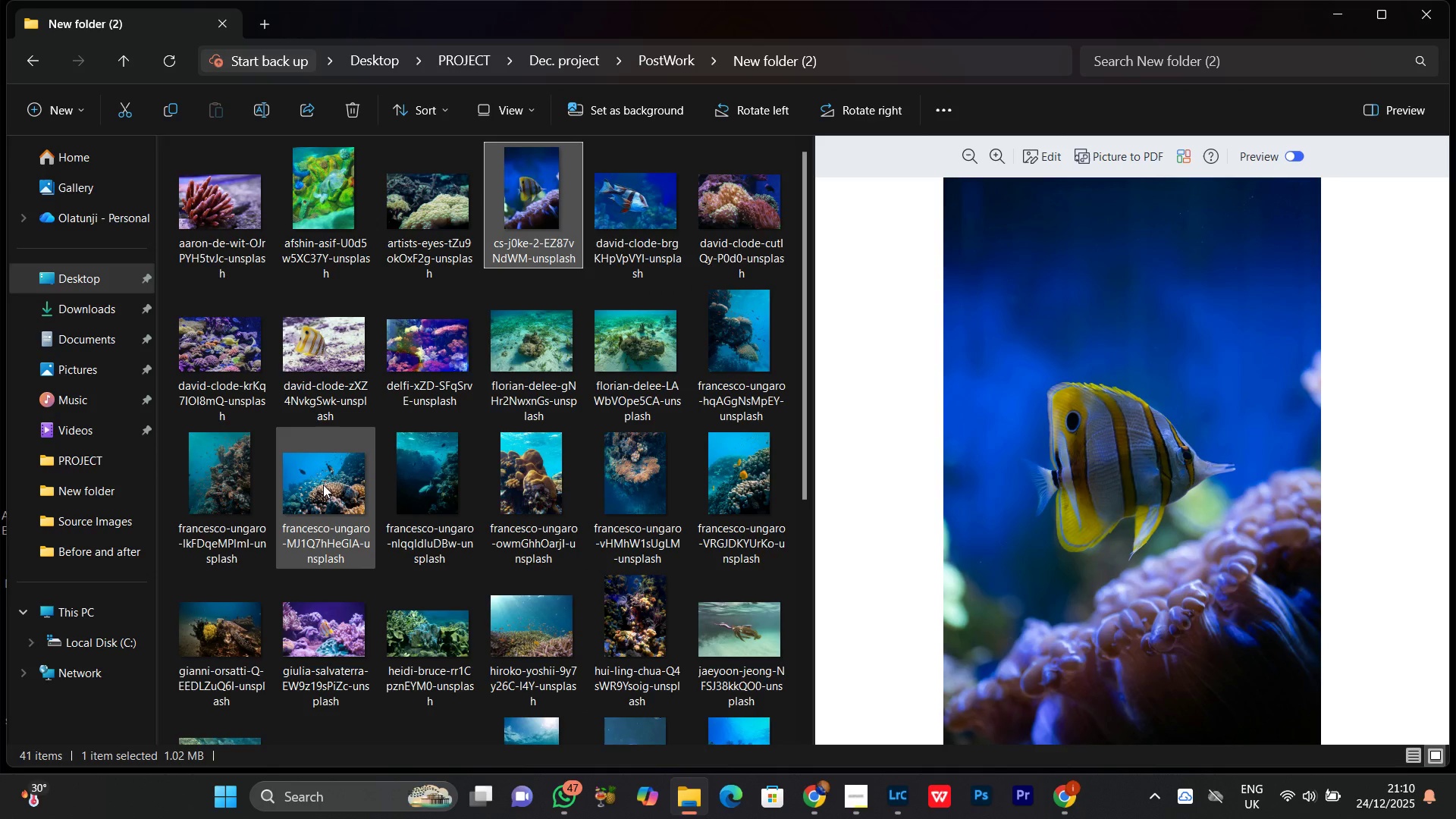 
key(Control+ControlLeft)
 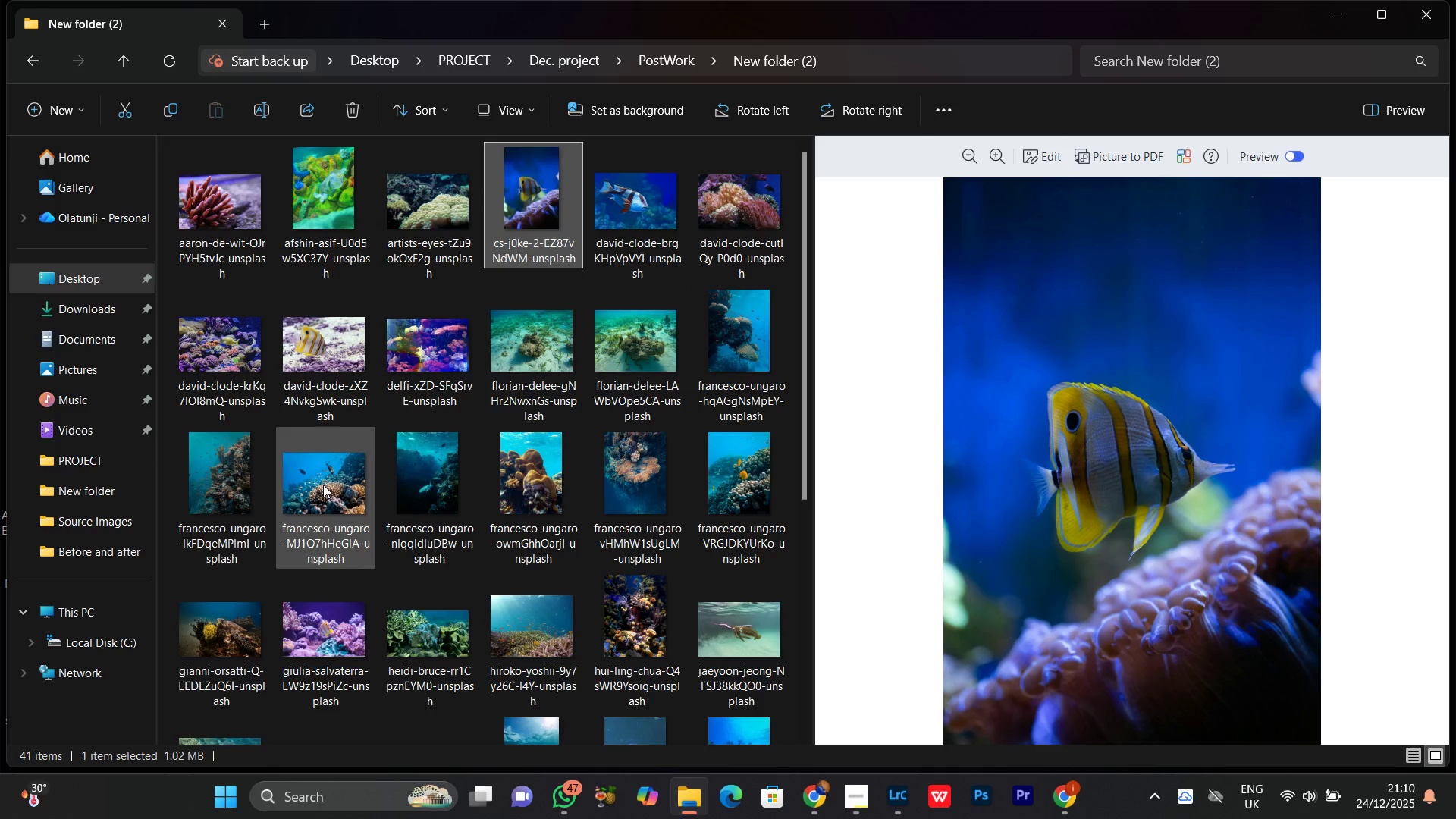 
key(Control+ControlLeft)
 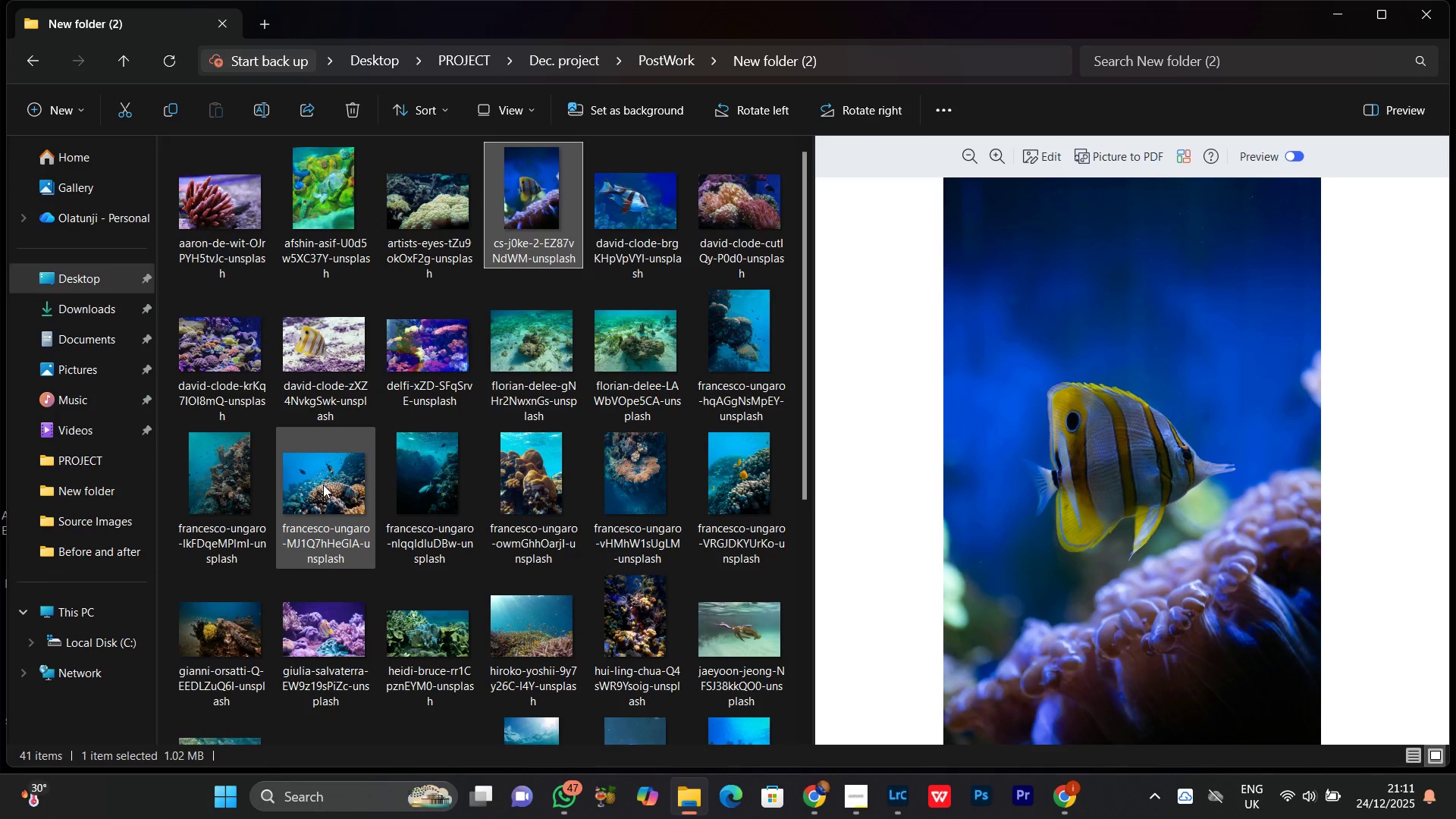 
wait(9.72)
 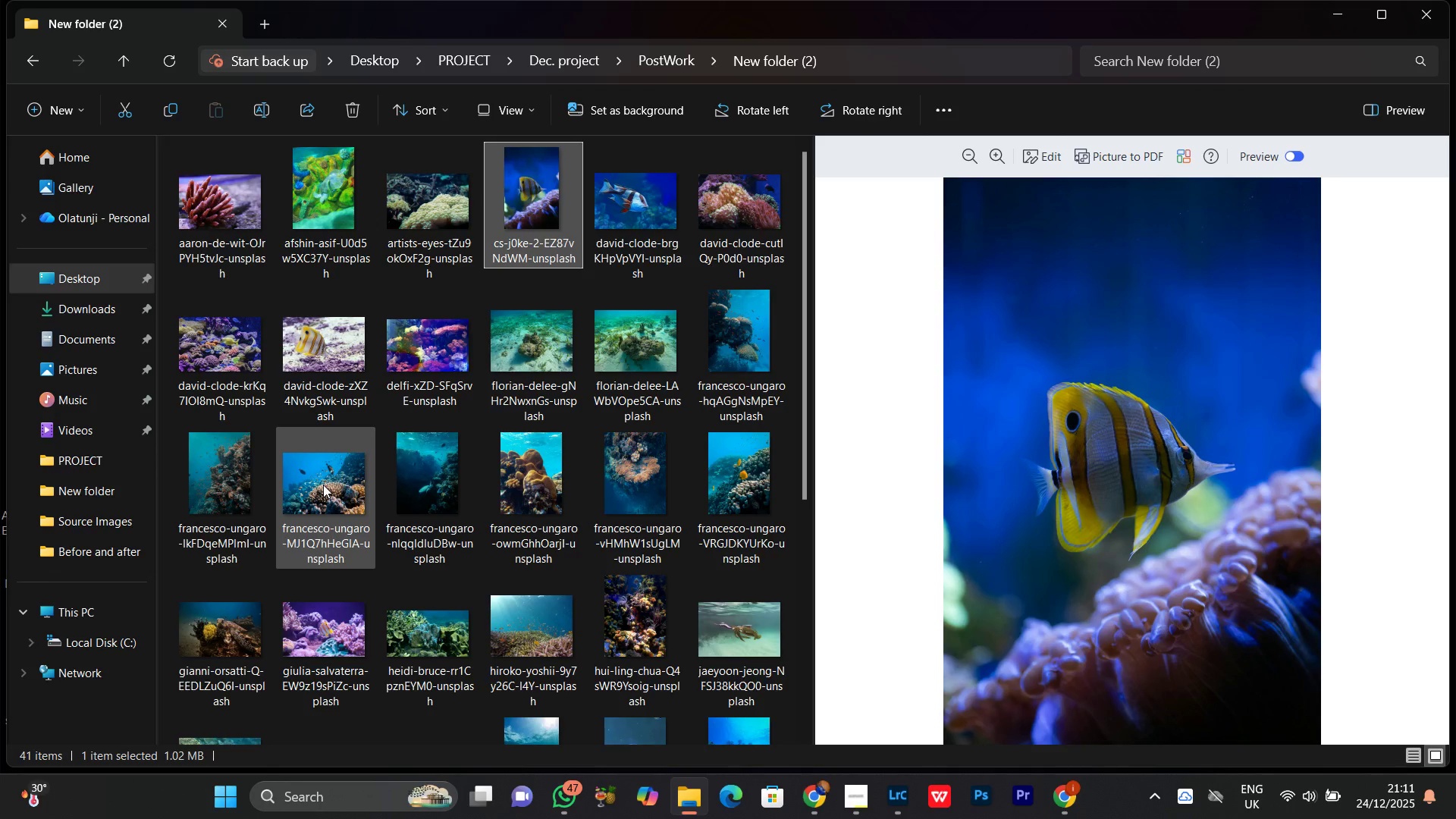 
mouse_move([412, 484])
 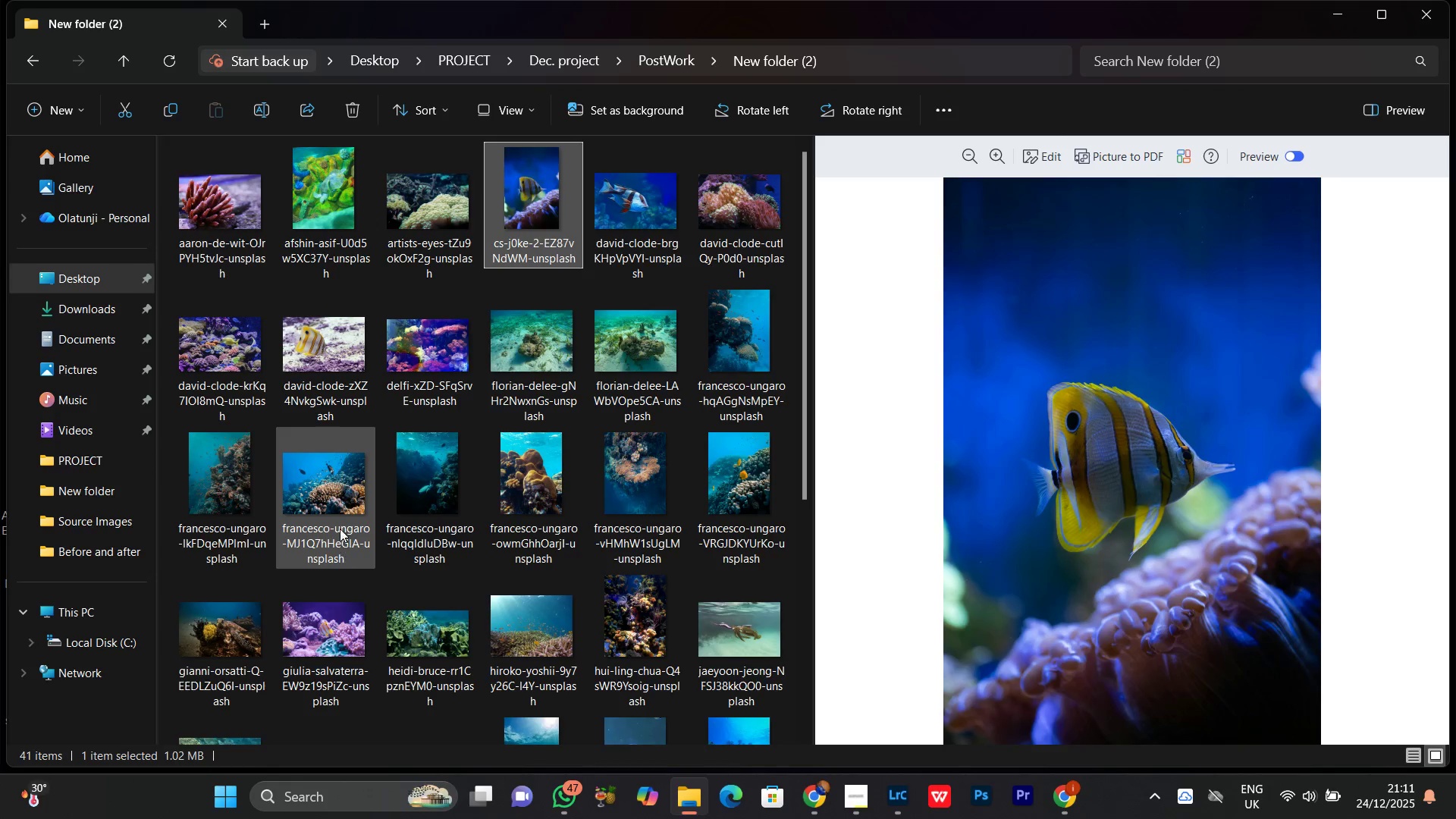 
hold_key(key=ControlLeft, duration=1.5)
 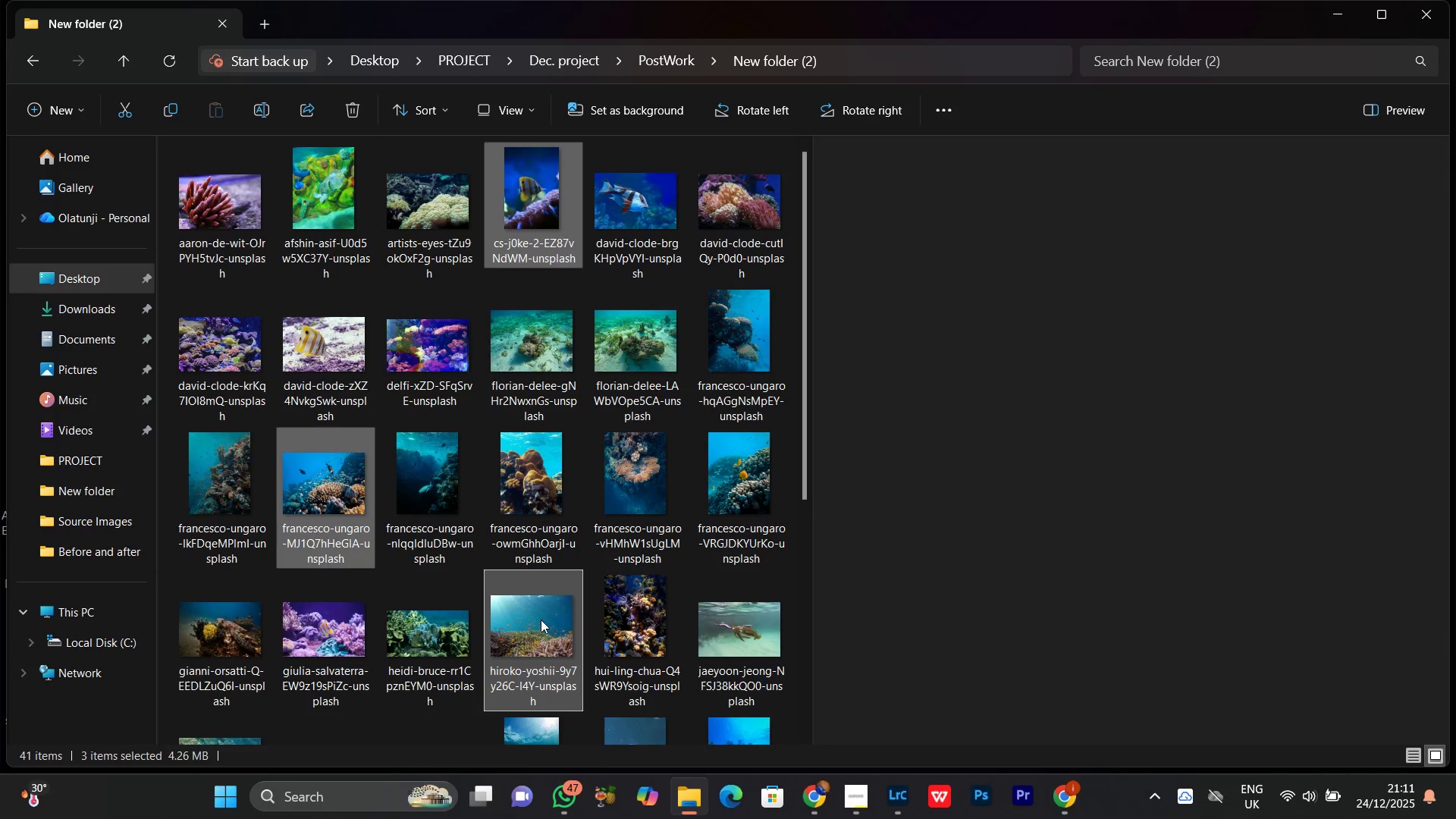 
hold_key(key=ControlLeft, duration=1.52)
left_click([541, 620])
 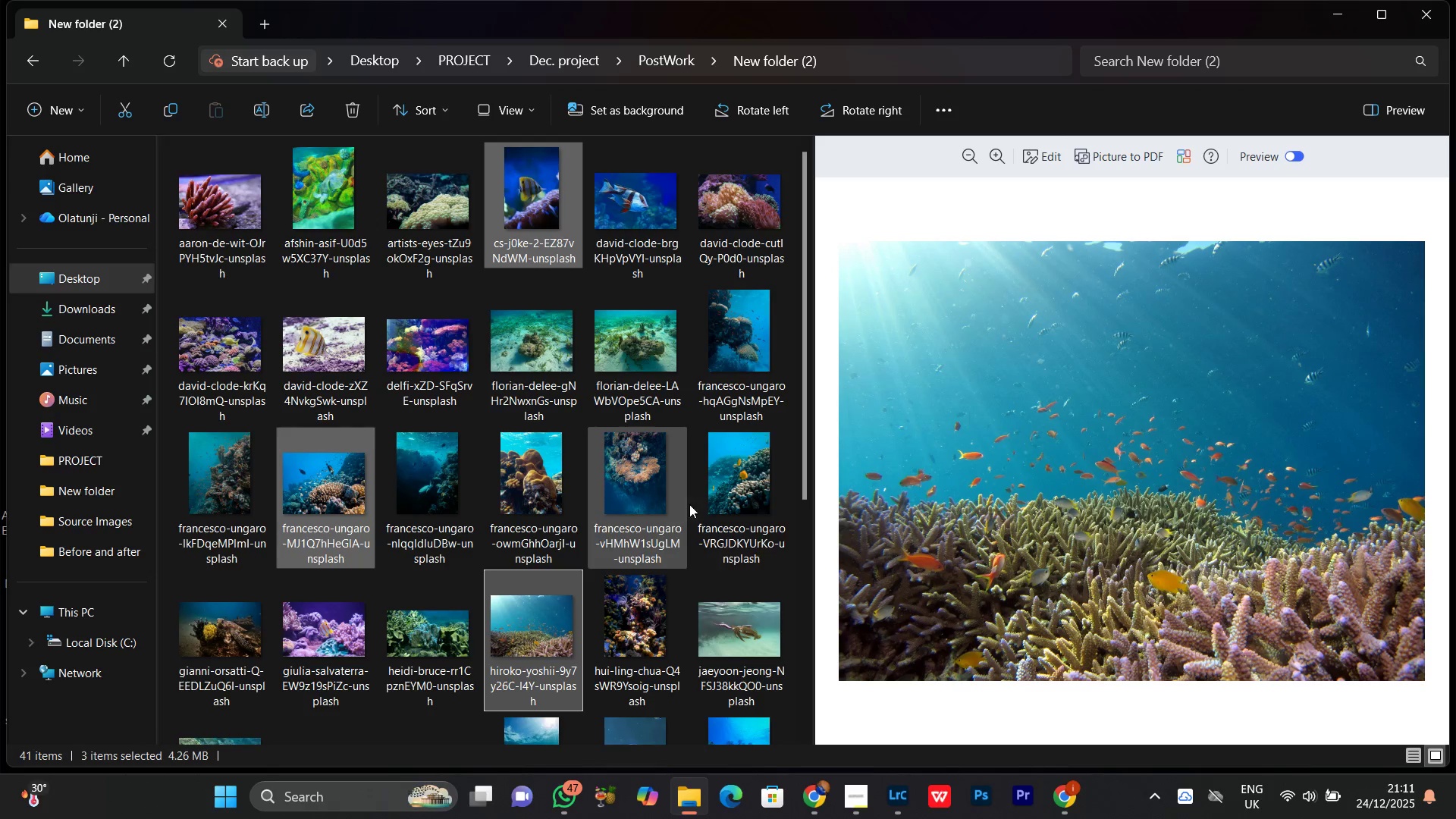 
hold_key(key=ControlLeft, duration=0.81)
 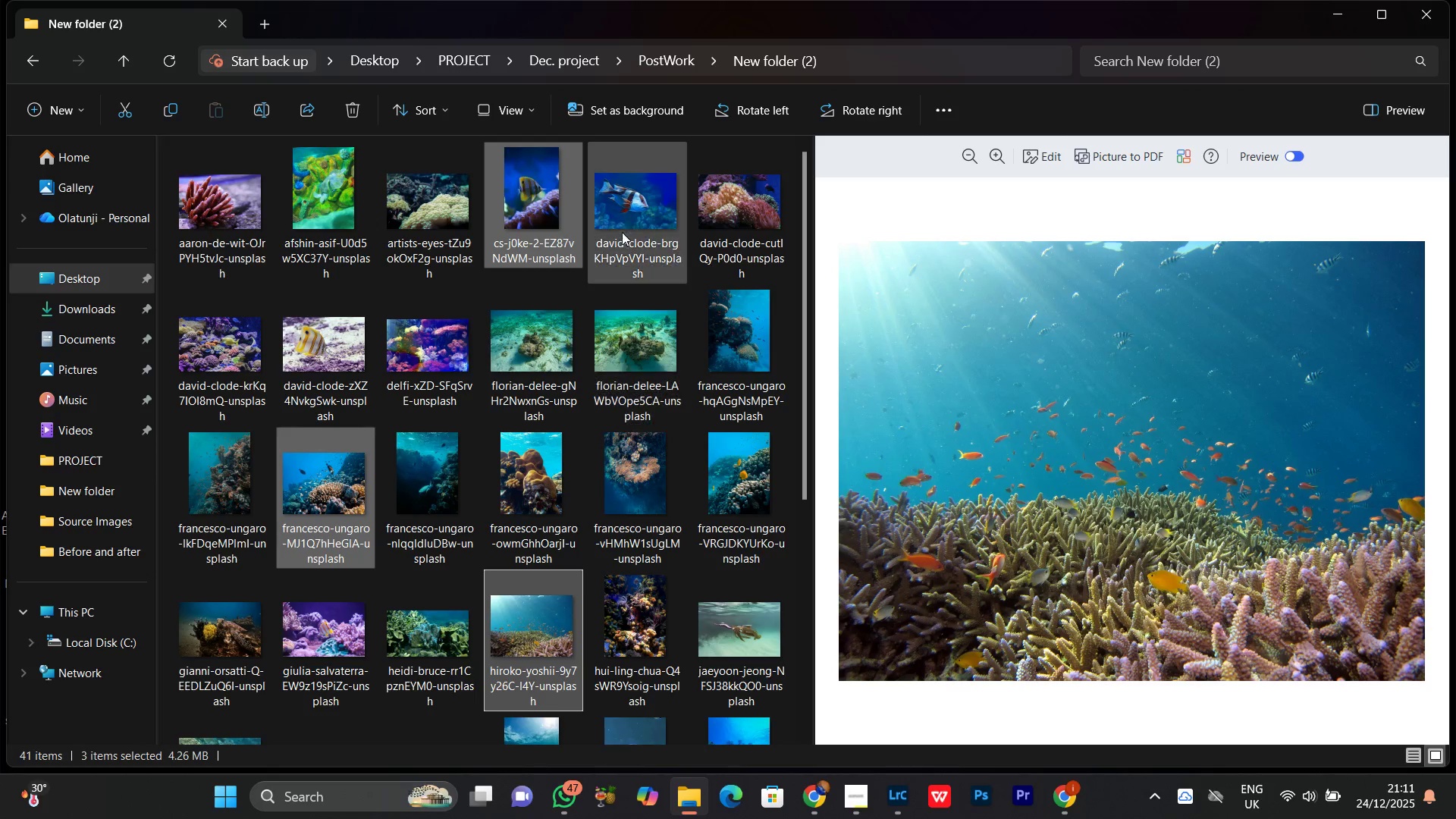 
hold_key(key=ControlLeft, duration=0.75)
left_click([619, 203])
 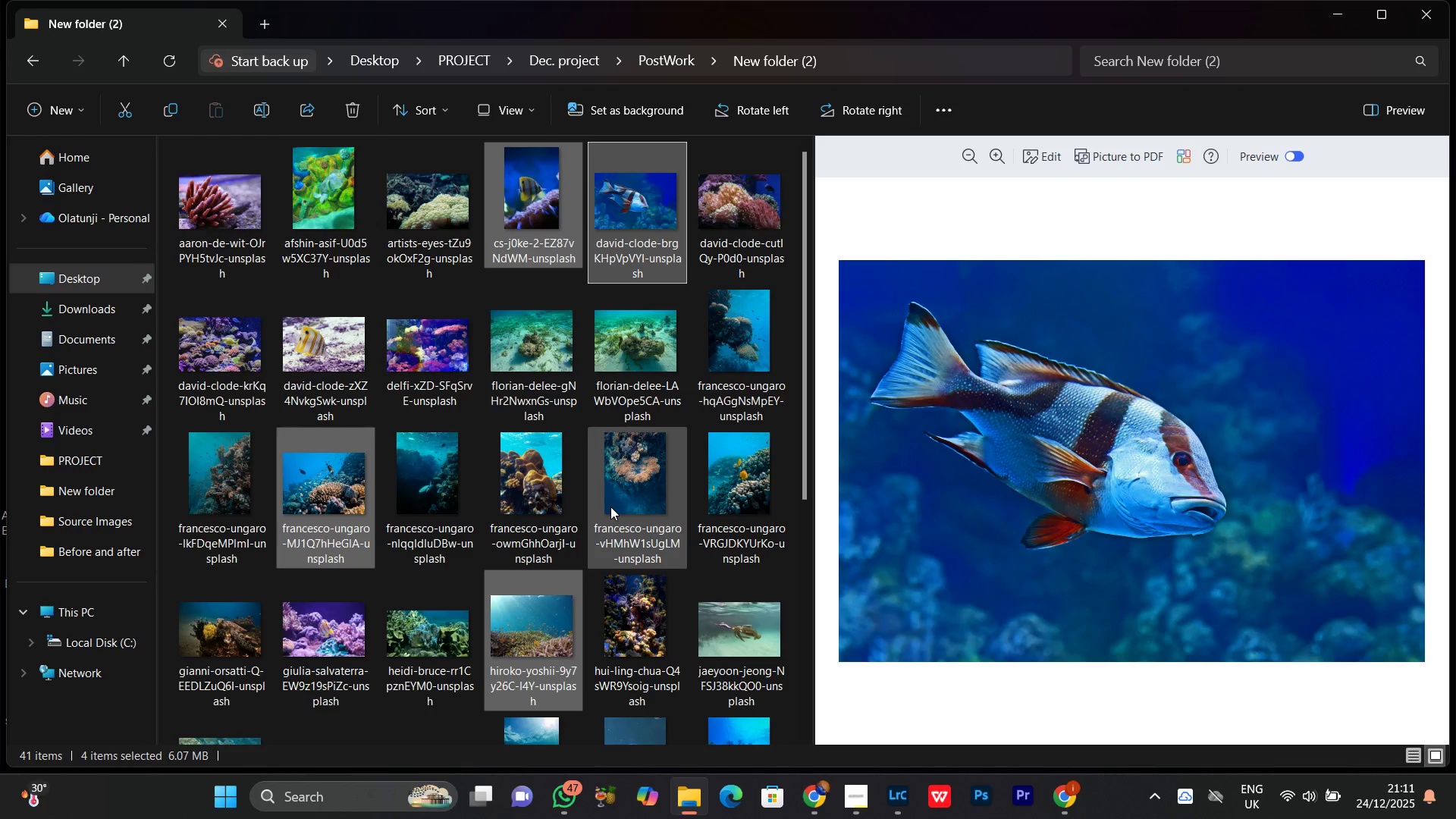 
scroll: coordinate [610, 507], scroll_direction: down, amount: 1.0
 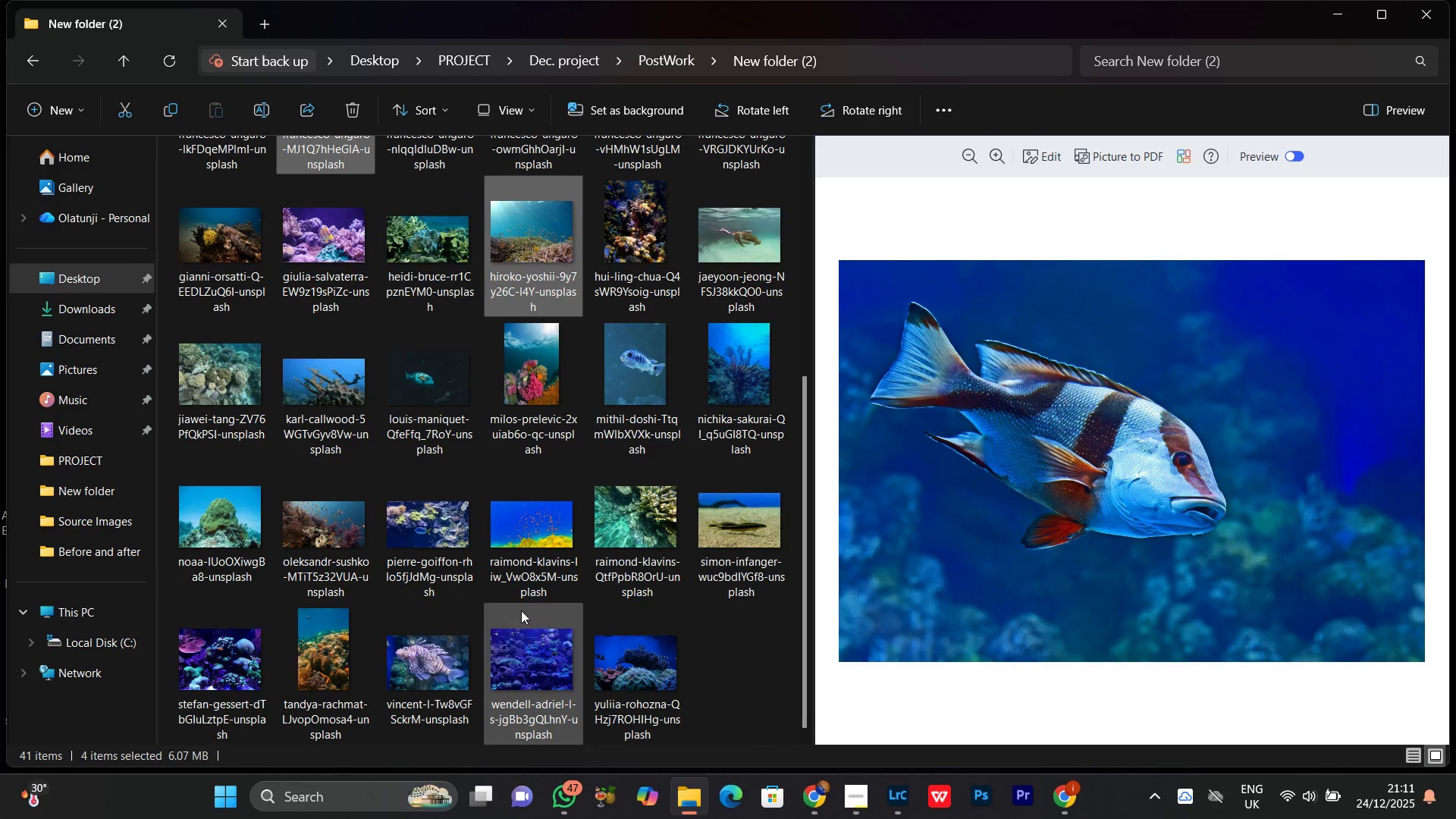 
hold_key(key=ControlLeft, duration=1.52)
 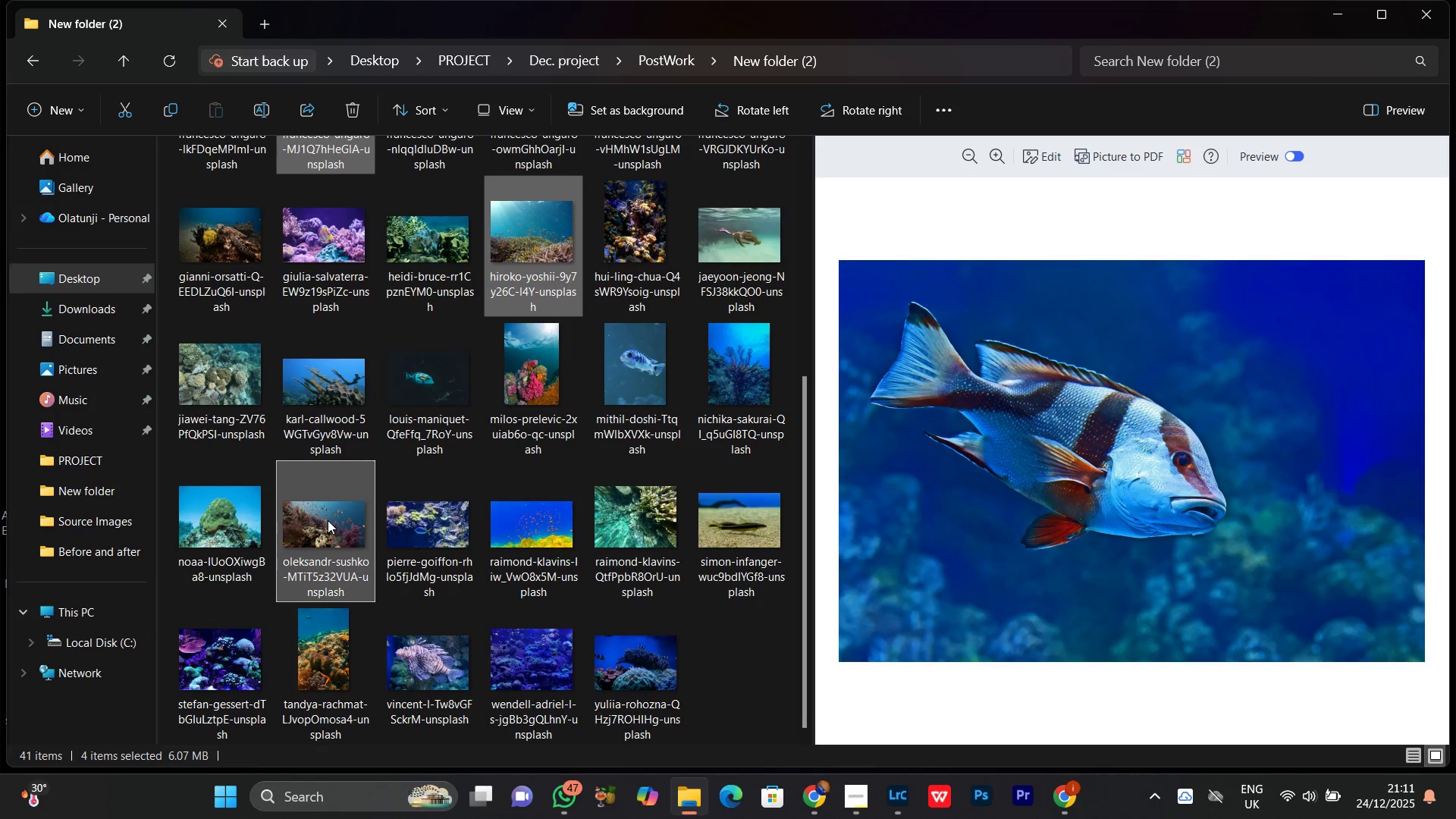 
hold_key(key=ControlLeft, duration=1.51)
left_click([328, 520])
 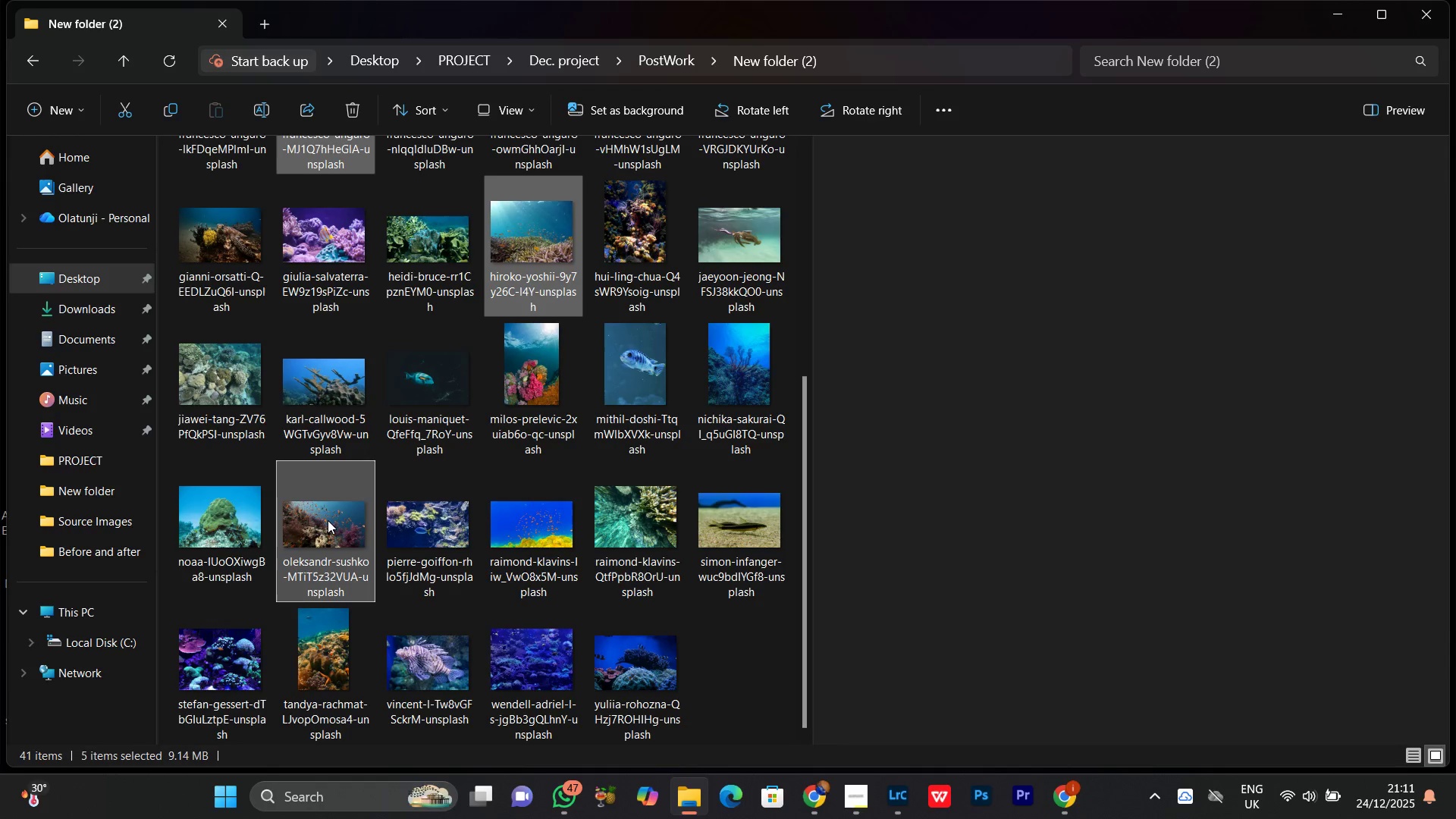 
hold_key(key=ControlLeft, duration=0.59)
 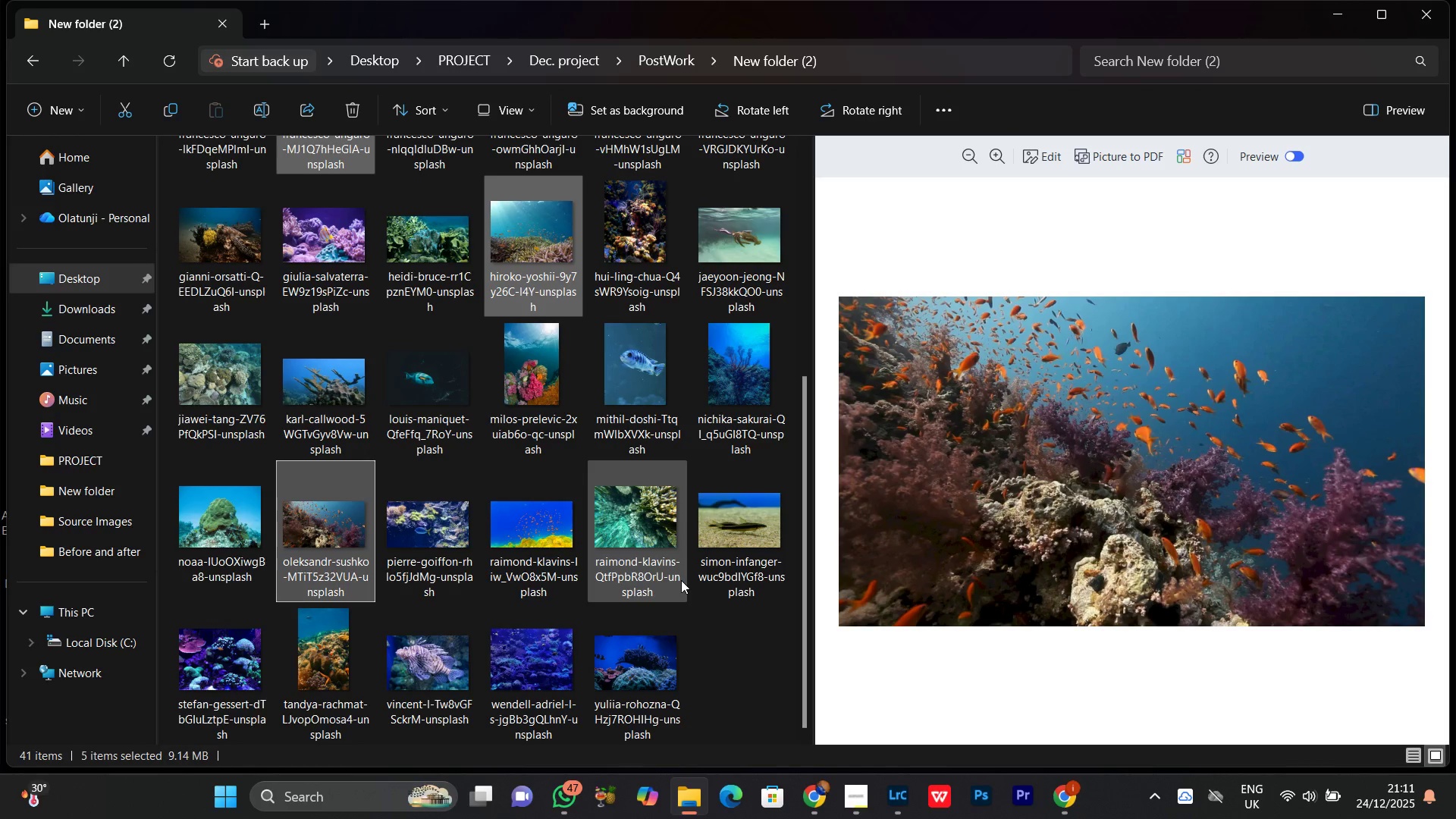 
scroll: coordinate [681, 580], scroll_direction: down, amount: 1.0
 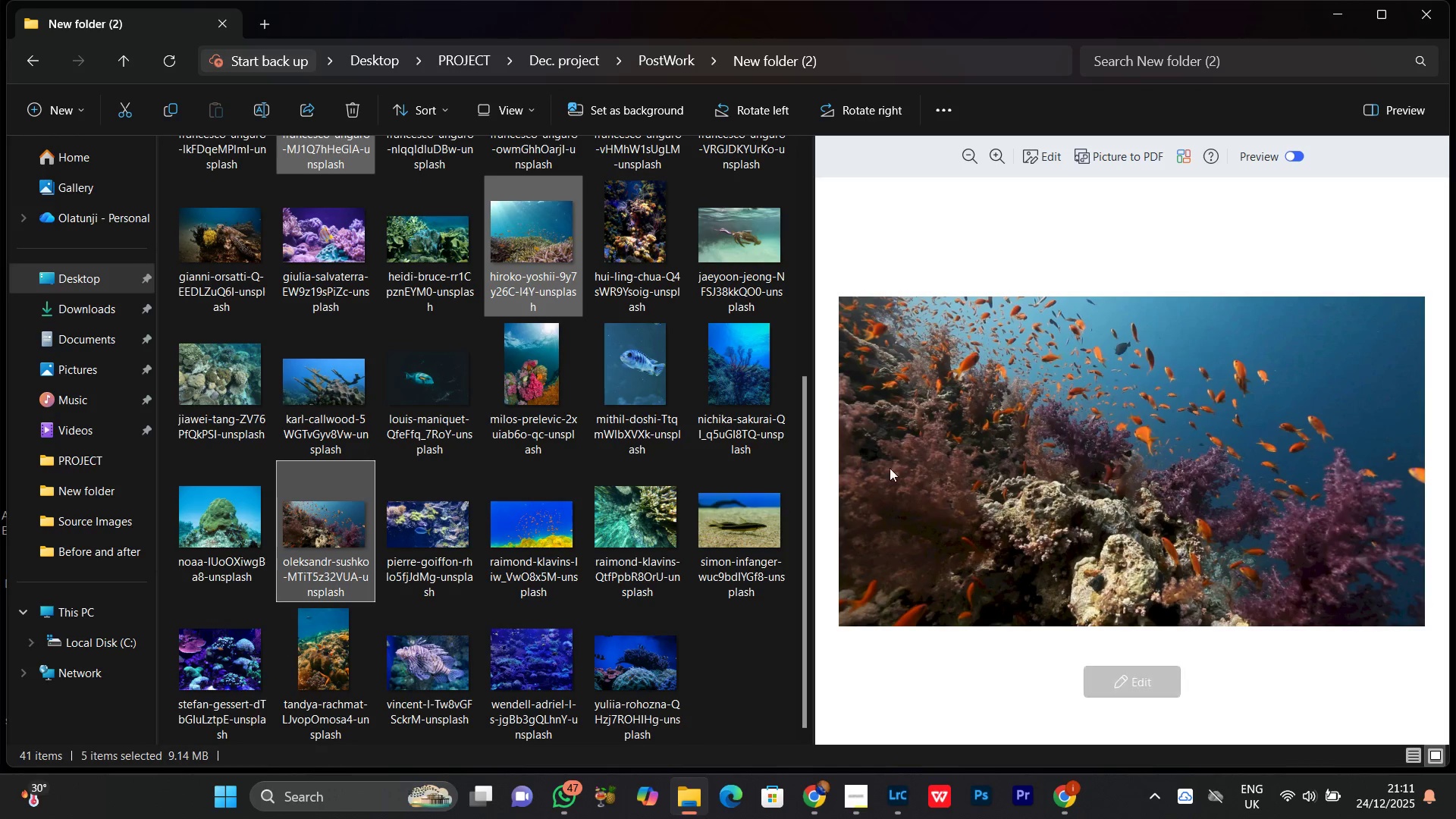 
hold_key(key=ControlLeft, duration=1.5)
left_click([433, 672])
 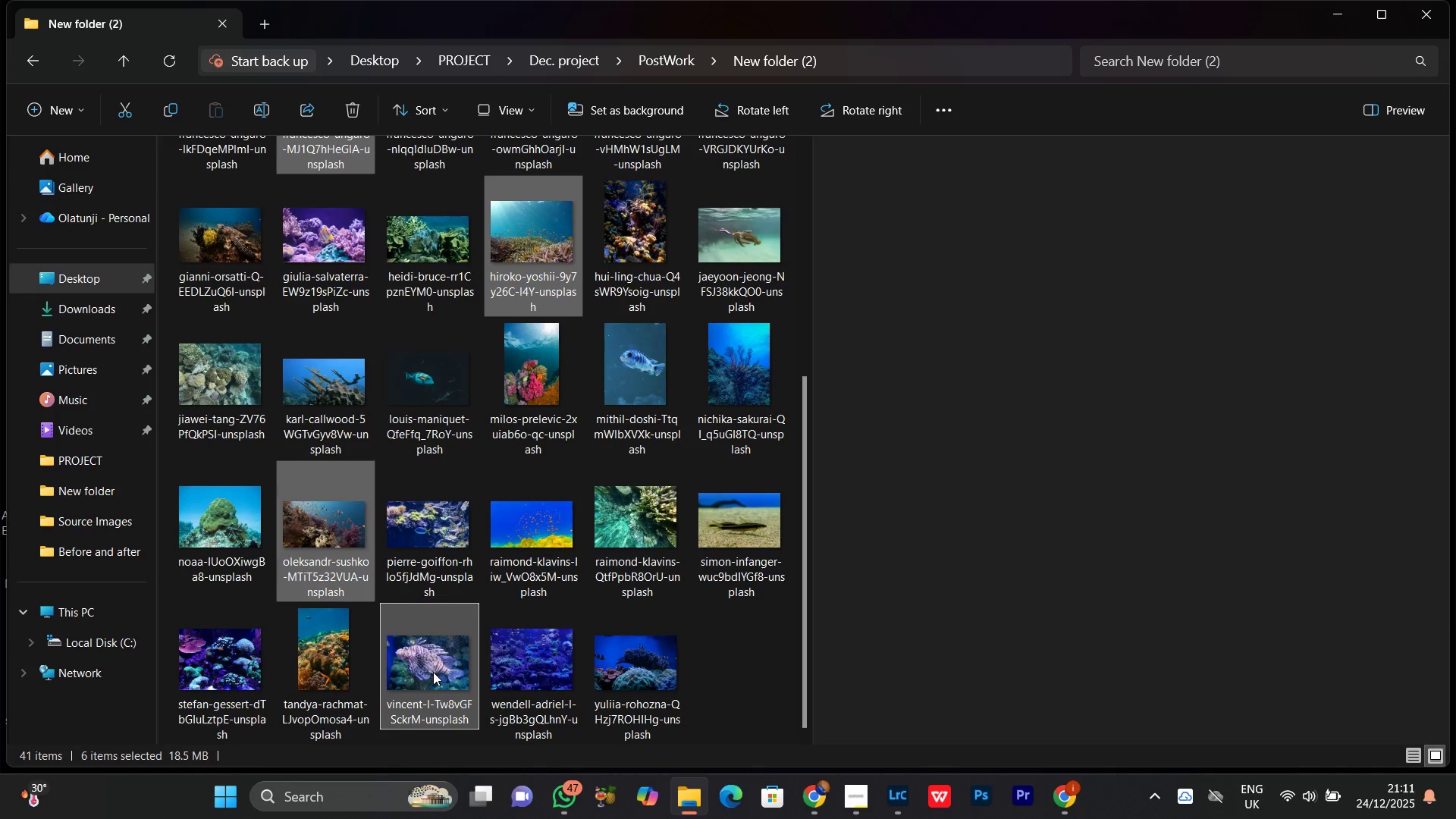 
hold_key(key=ControlLeft, duration=1.52)
 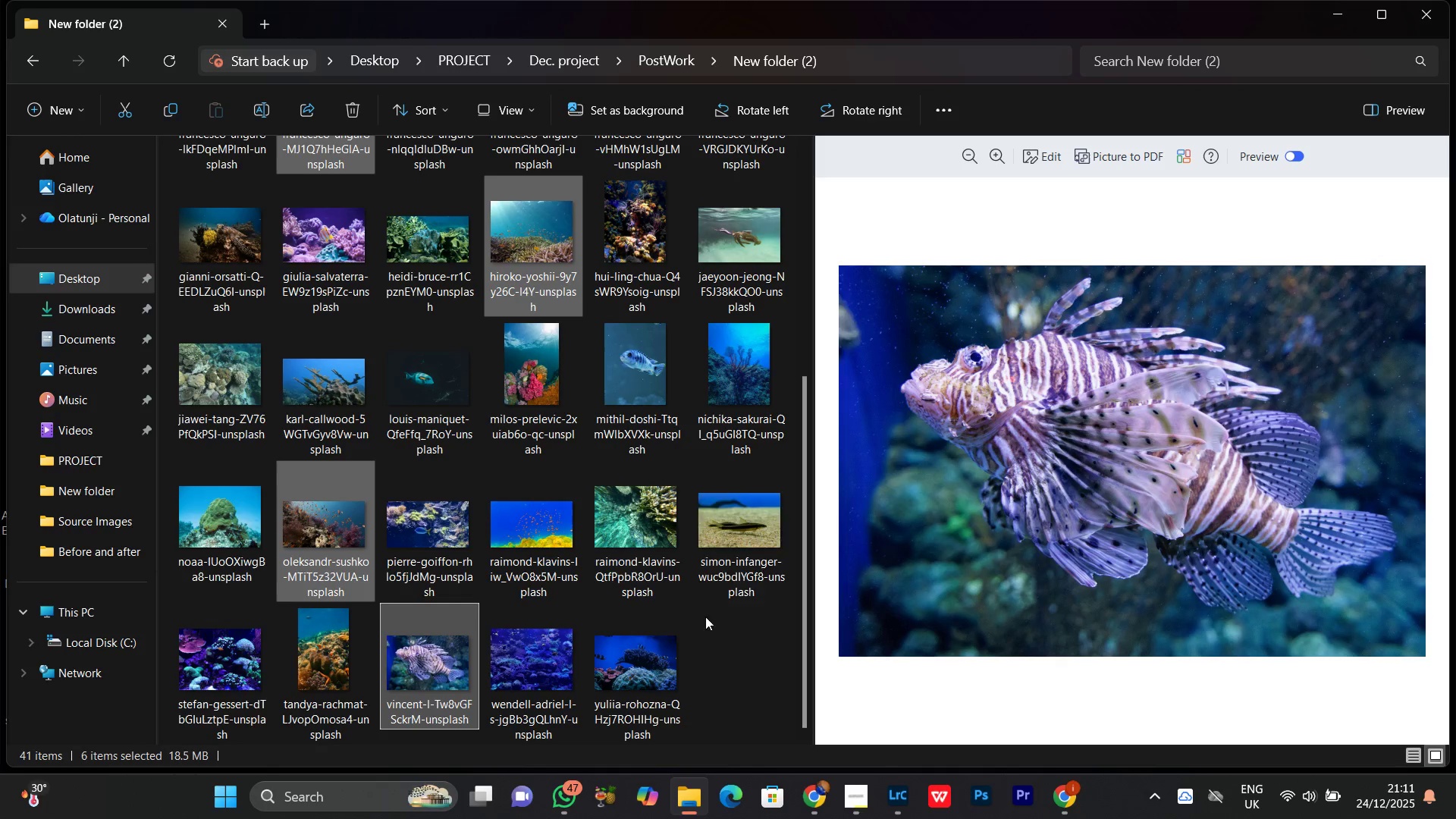 
hold_key(key=ControlLeft, duration=0.47)
 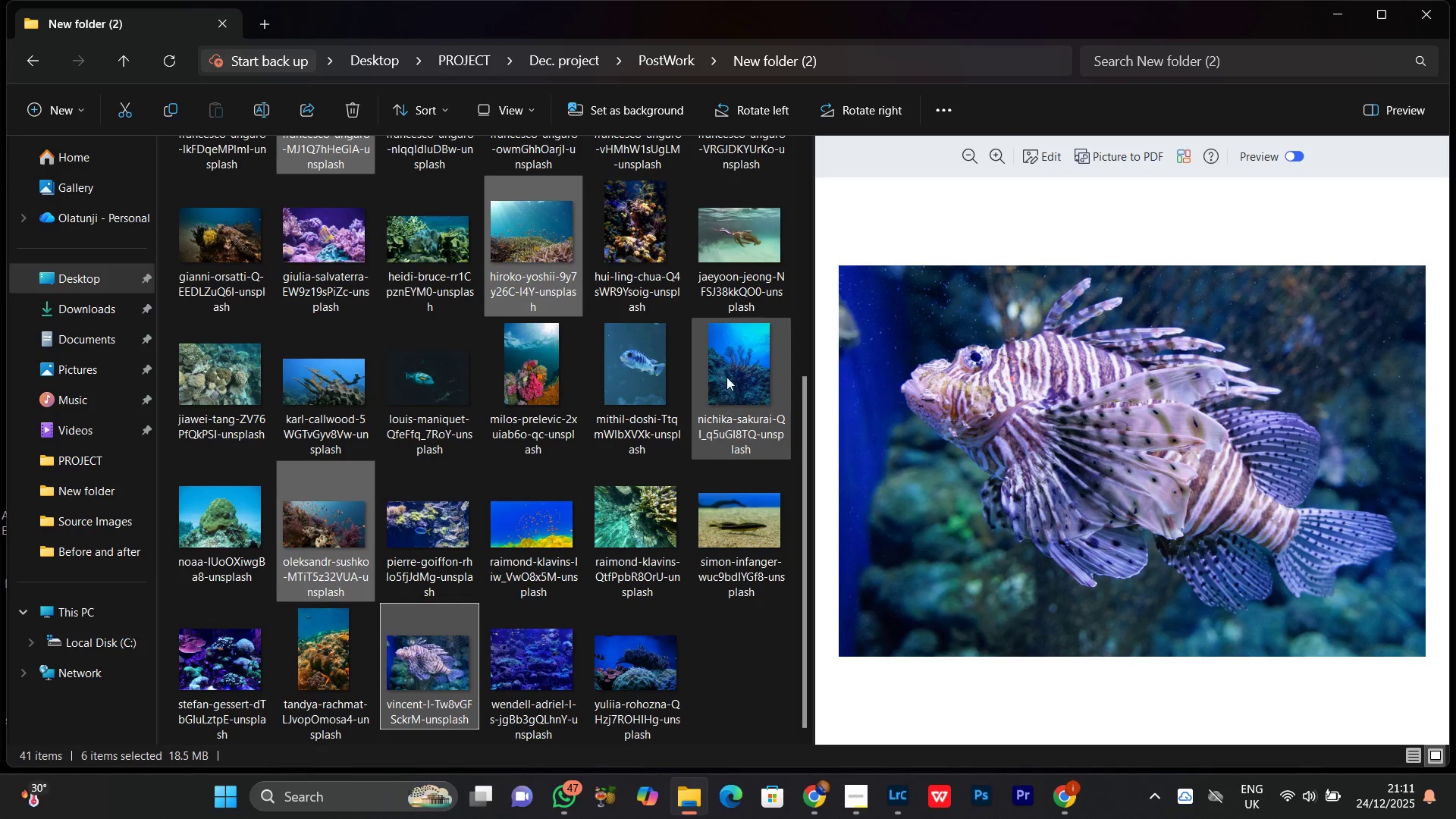 
hold_key(key=ControlLeft, duration=1.52)
left_click([727, 372])
 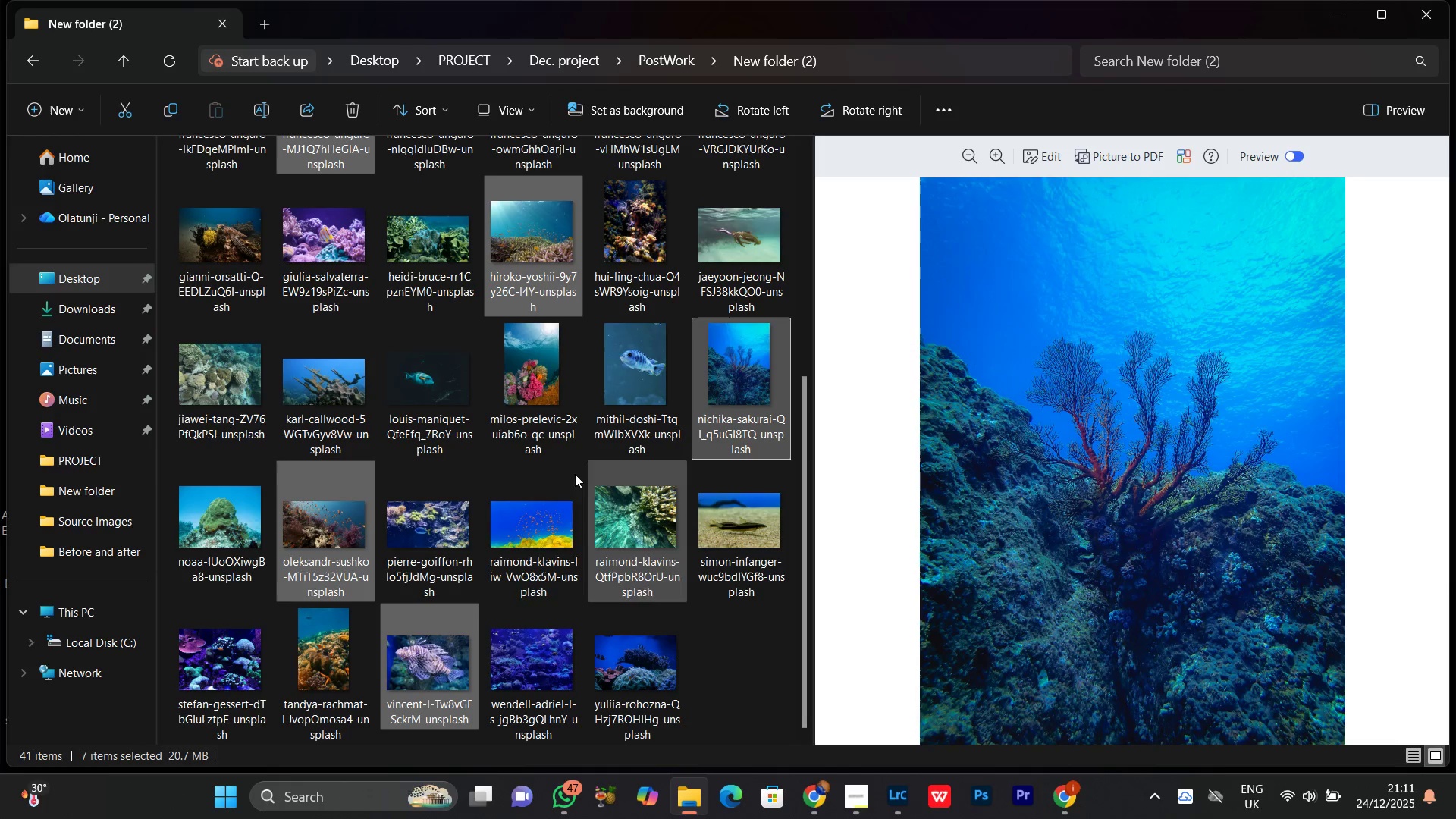 
hold_key(key=ControlLeft, duration=1.52)
 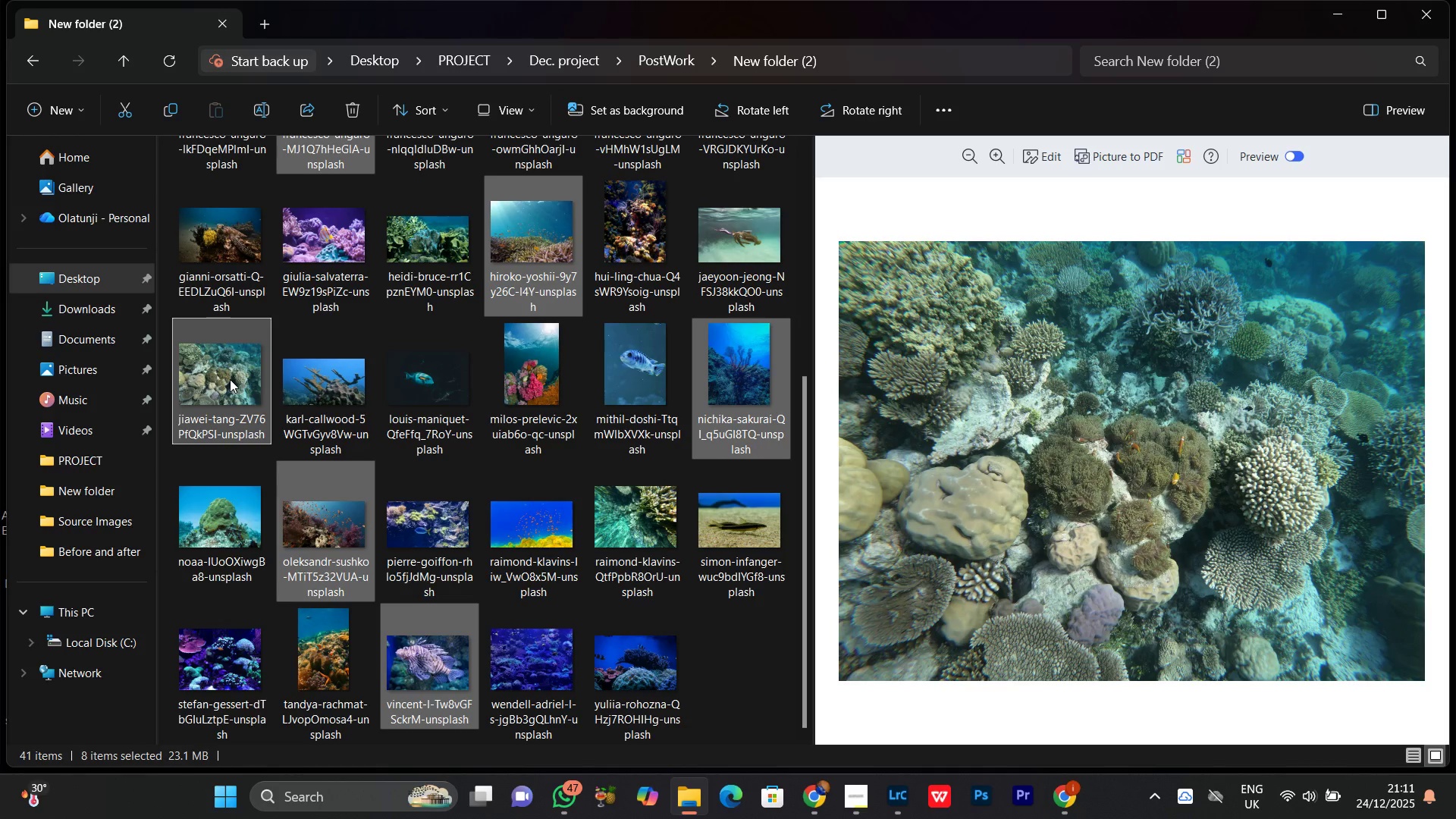 
hold_key(key=ControlLeft, duration=1.51)
 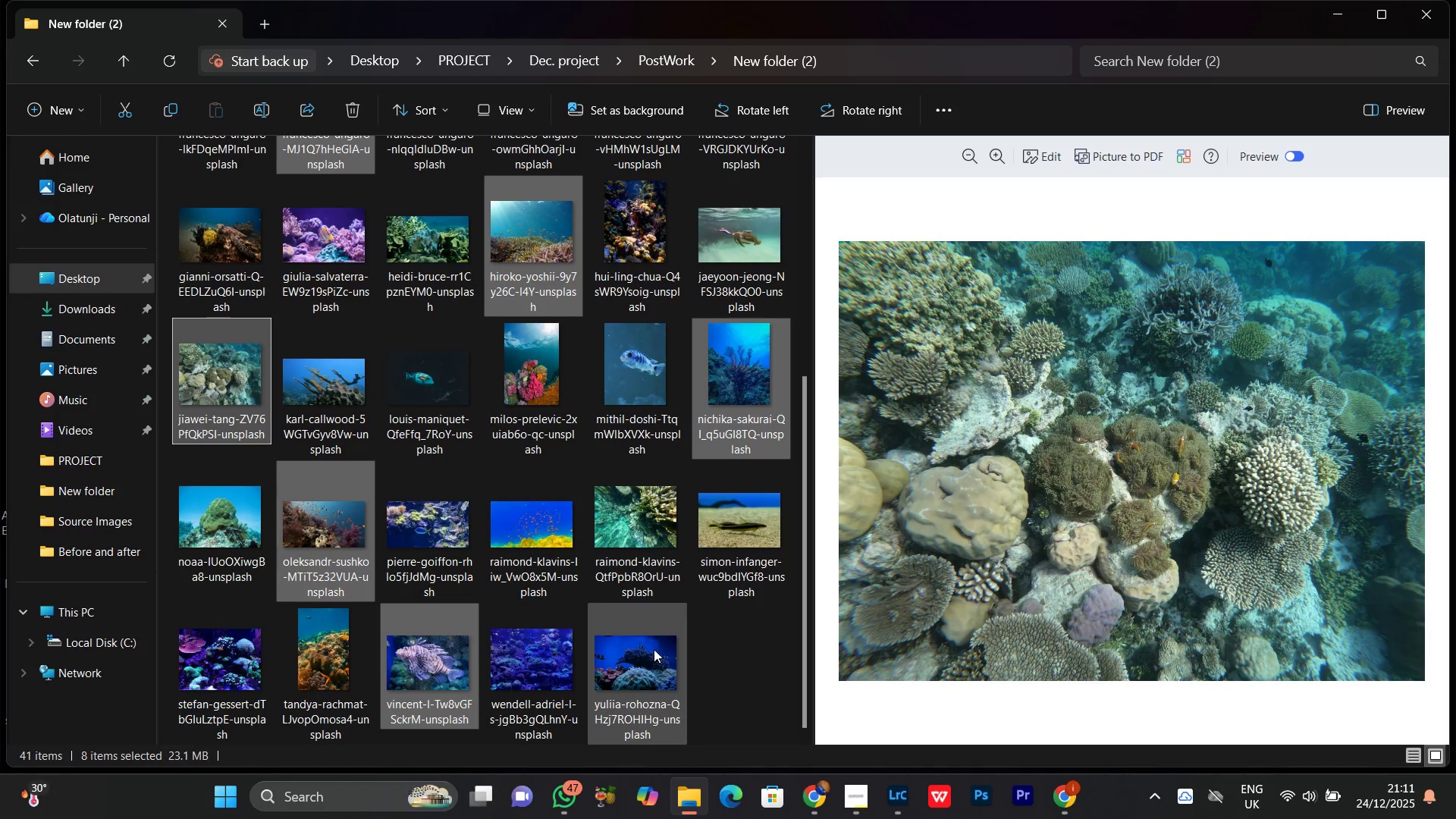 
hold_key(key=ControlLeft, duration=1.52)
left_click([654, 648])
 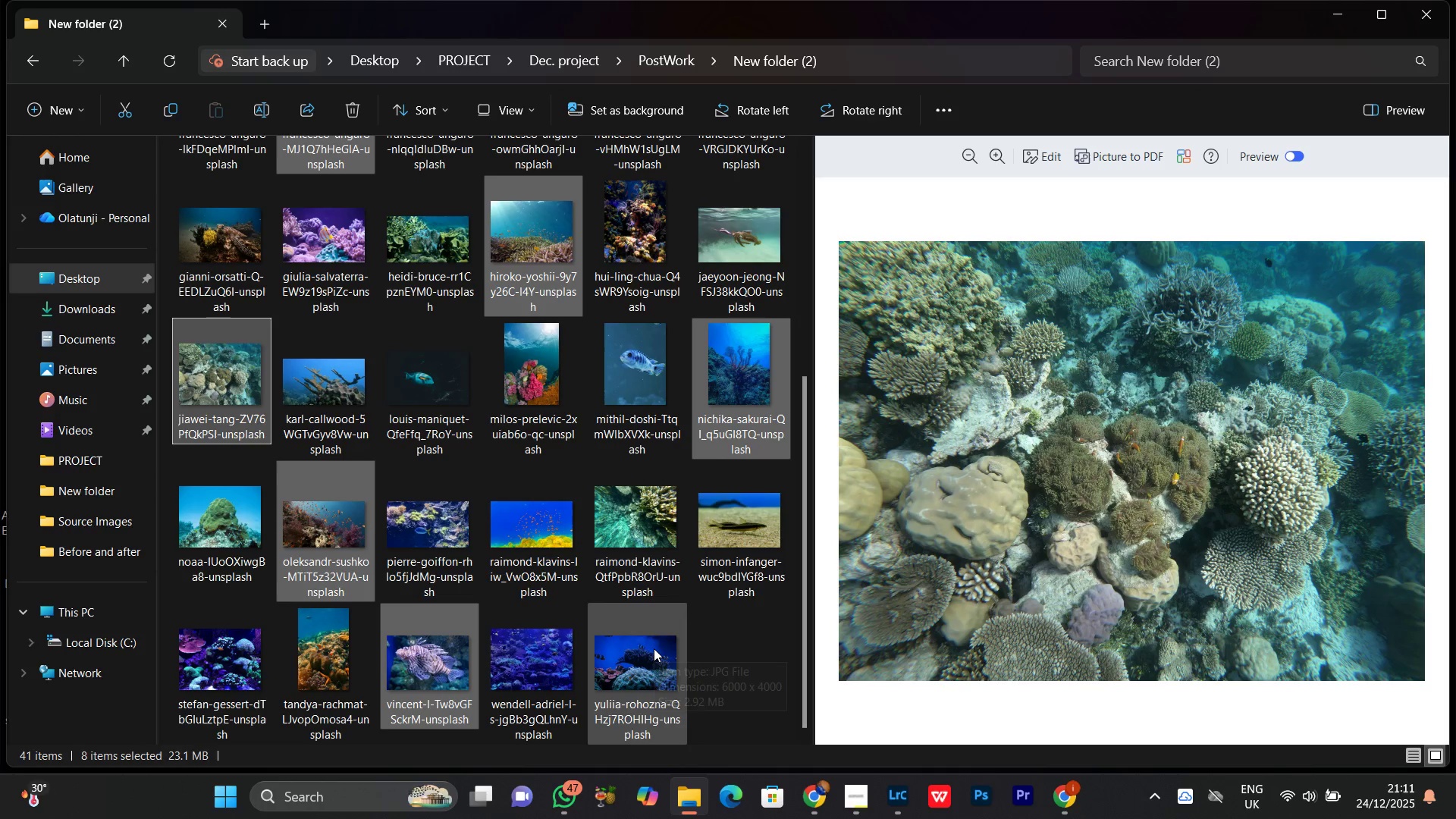 
hold_key(key=ControlLeft, duration=1.51)
 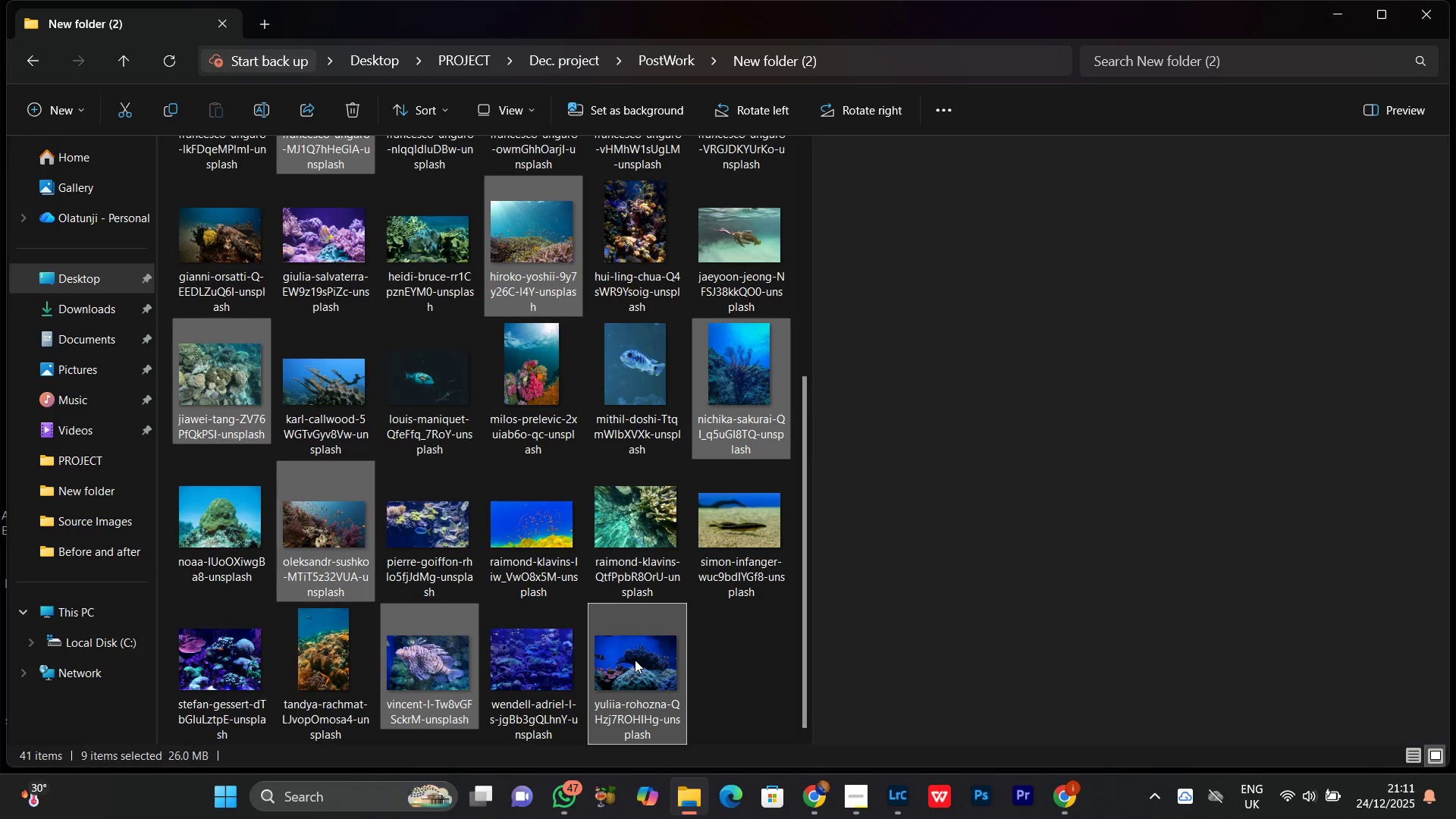 
hold_key(key=ControlLeft, duration=1.52)
left_click([635, 660])
 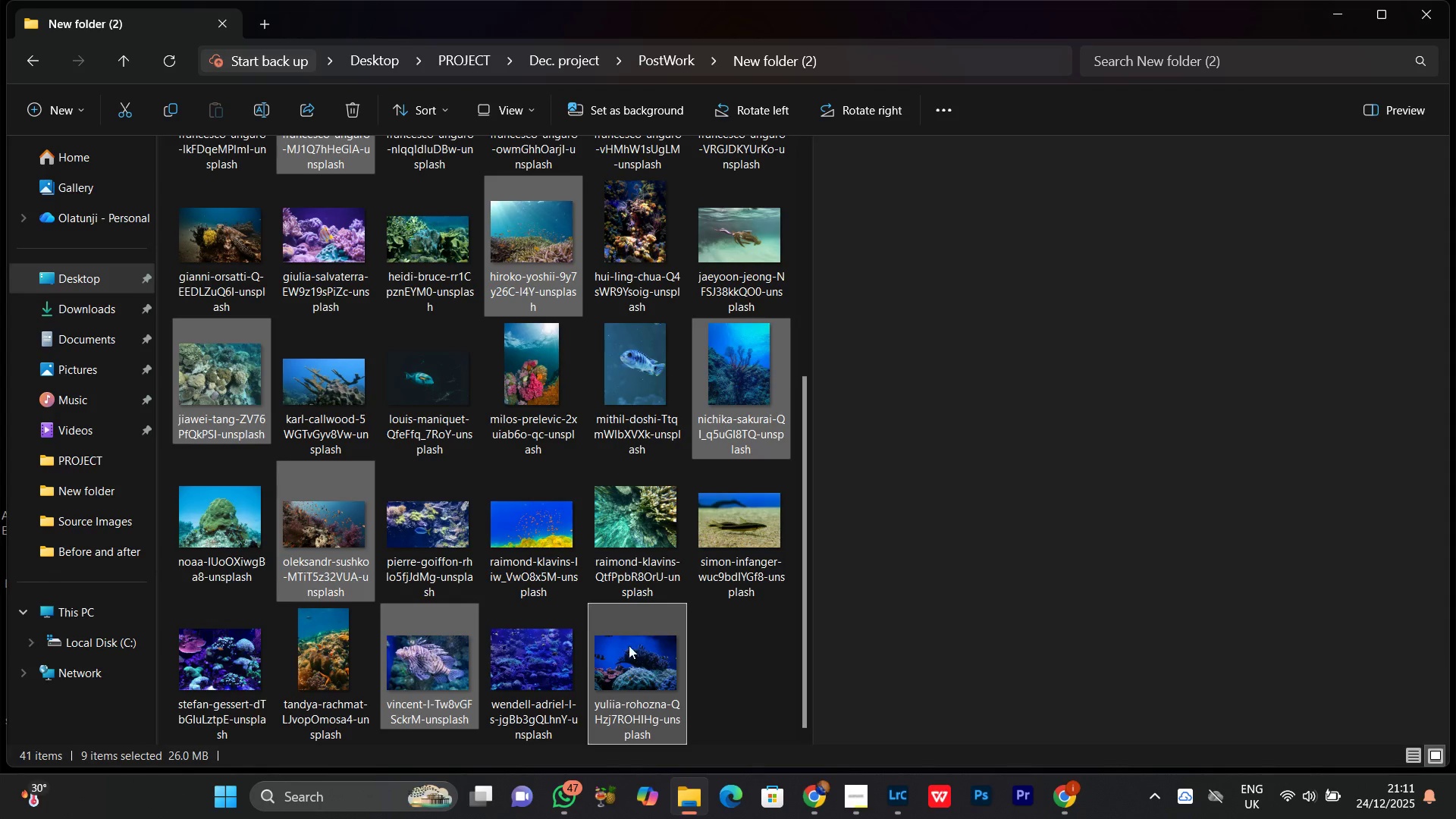 
hold_key(key=ControlLeft, duration=1.52)
 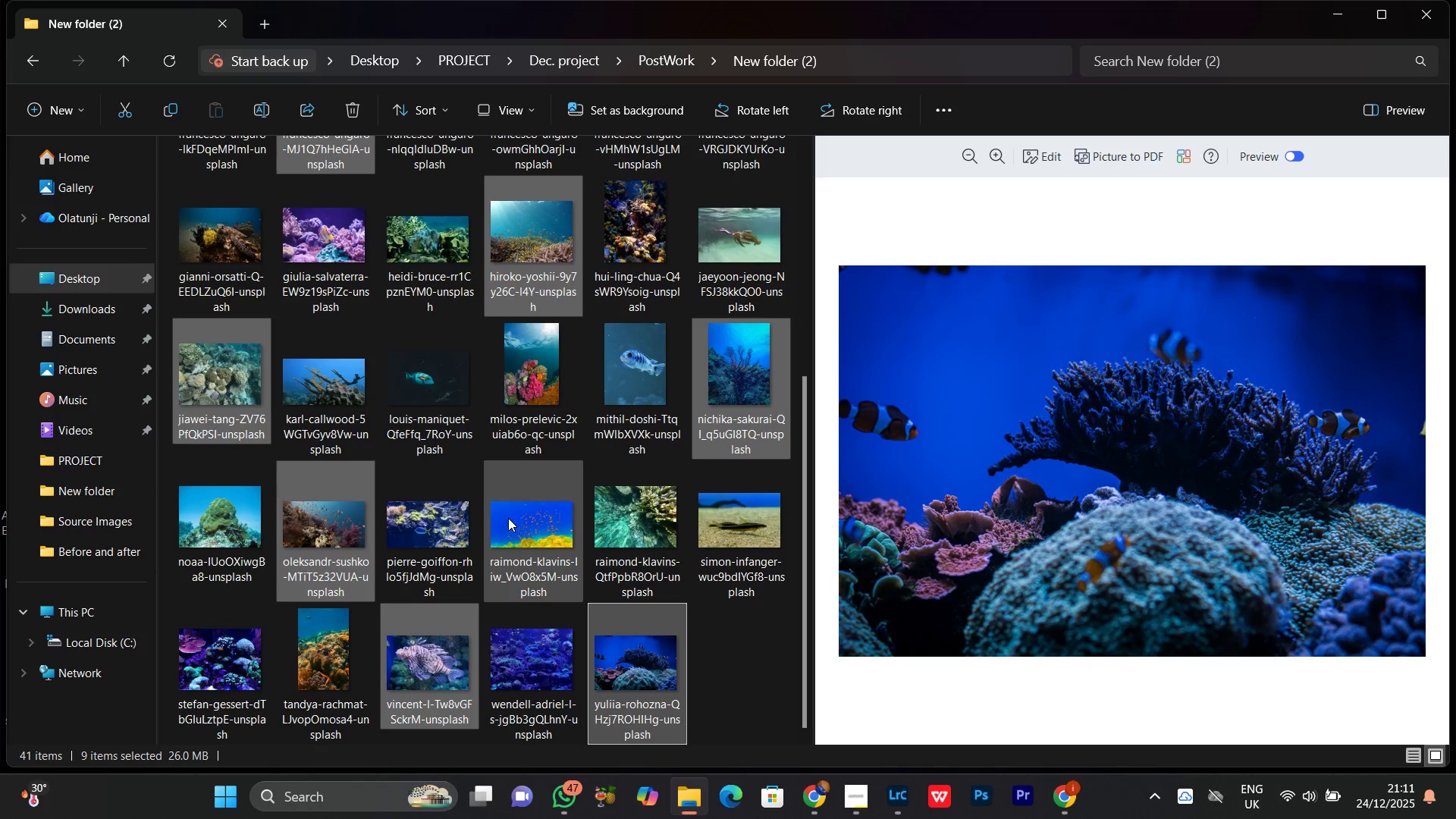 
key(Control+ControlLeft)
 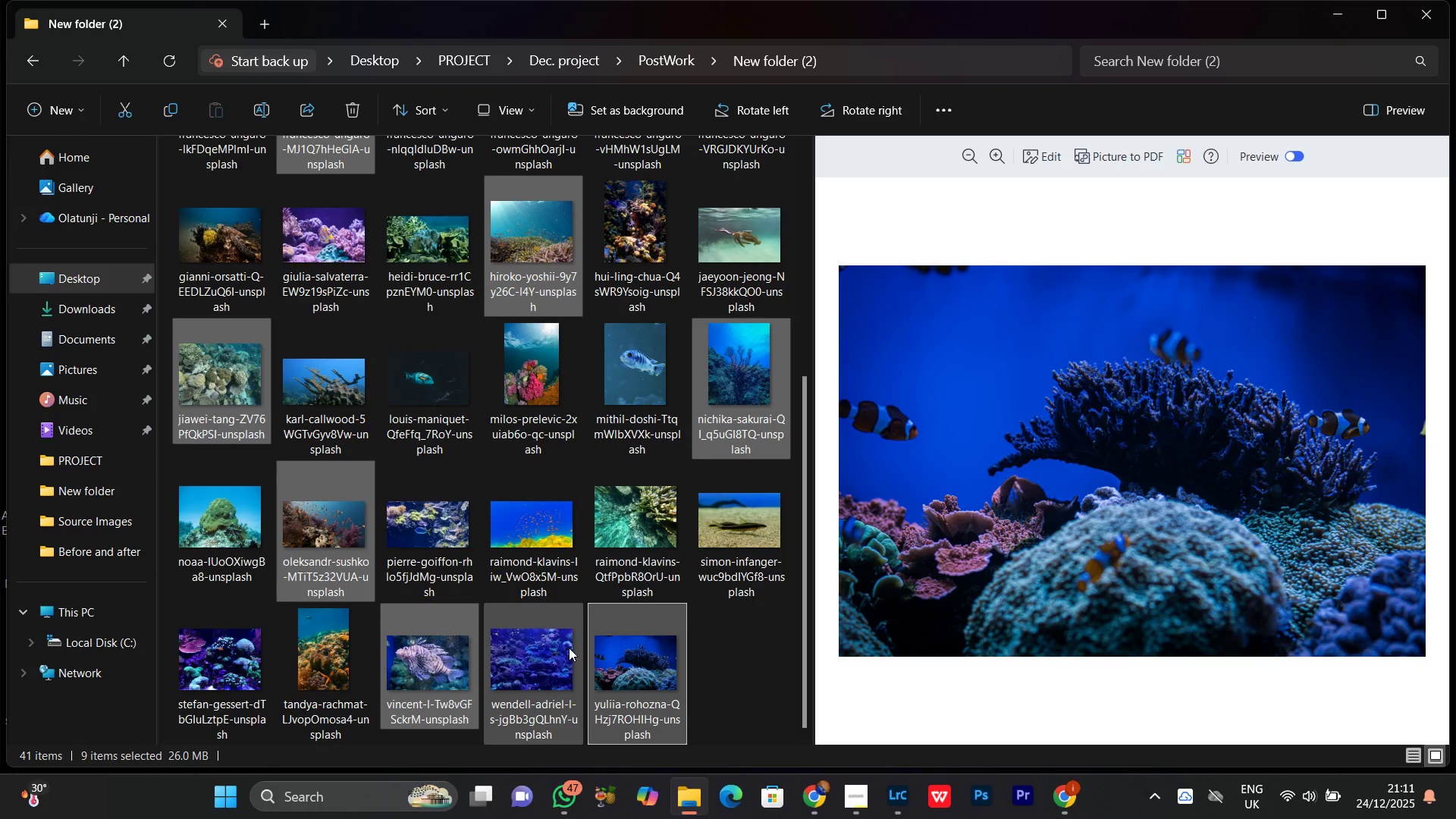 
key(Control+ControlLeft)
 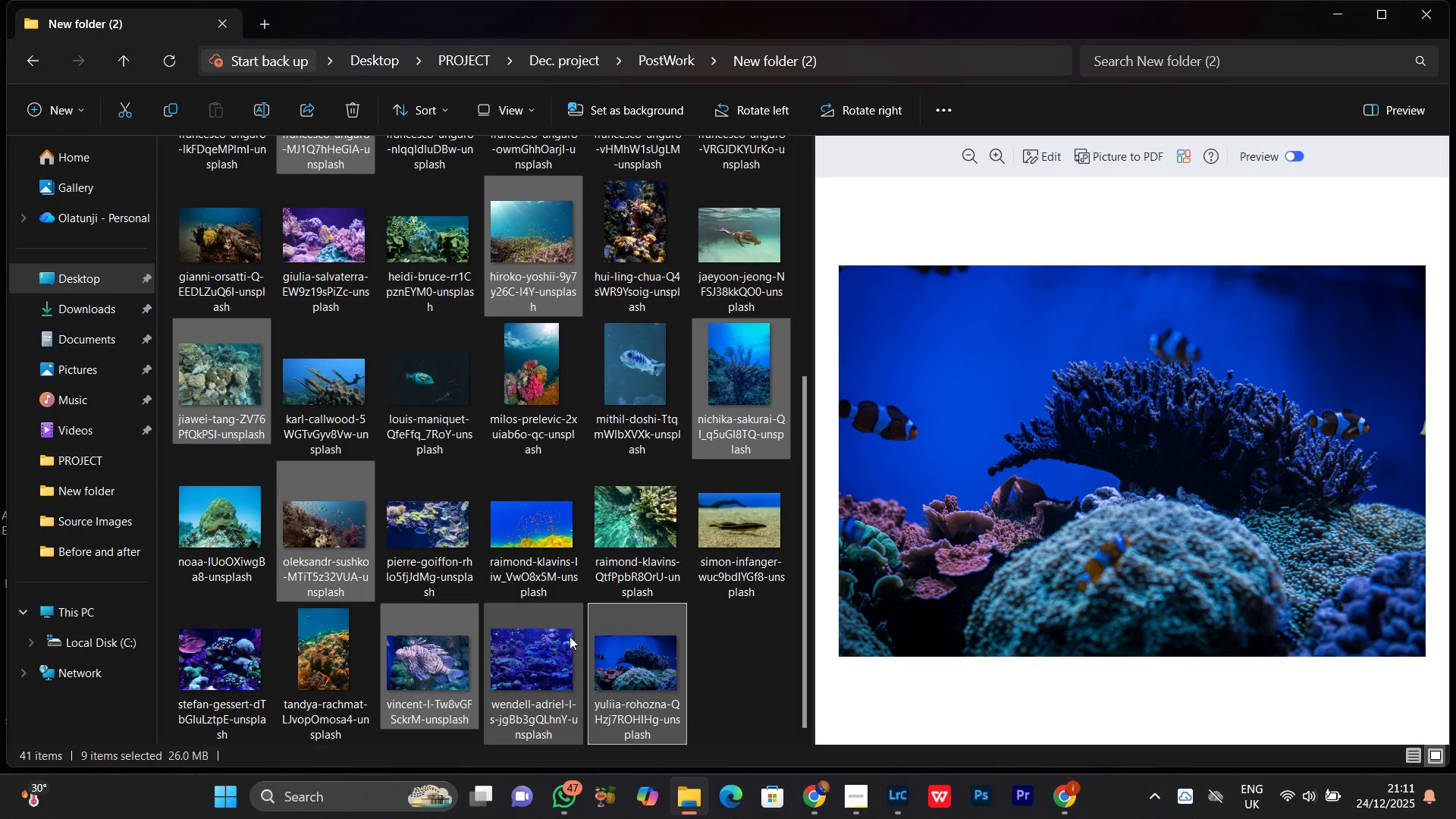 
key(Control+ControlLeft)
 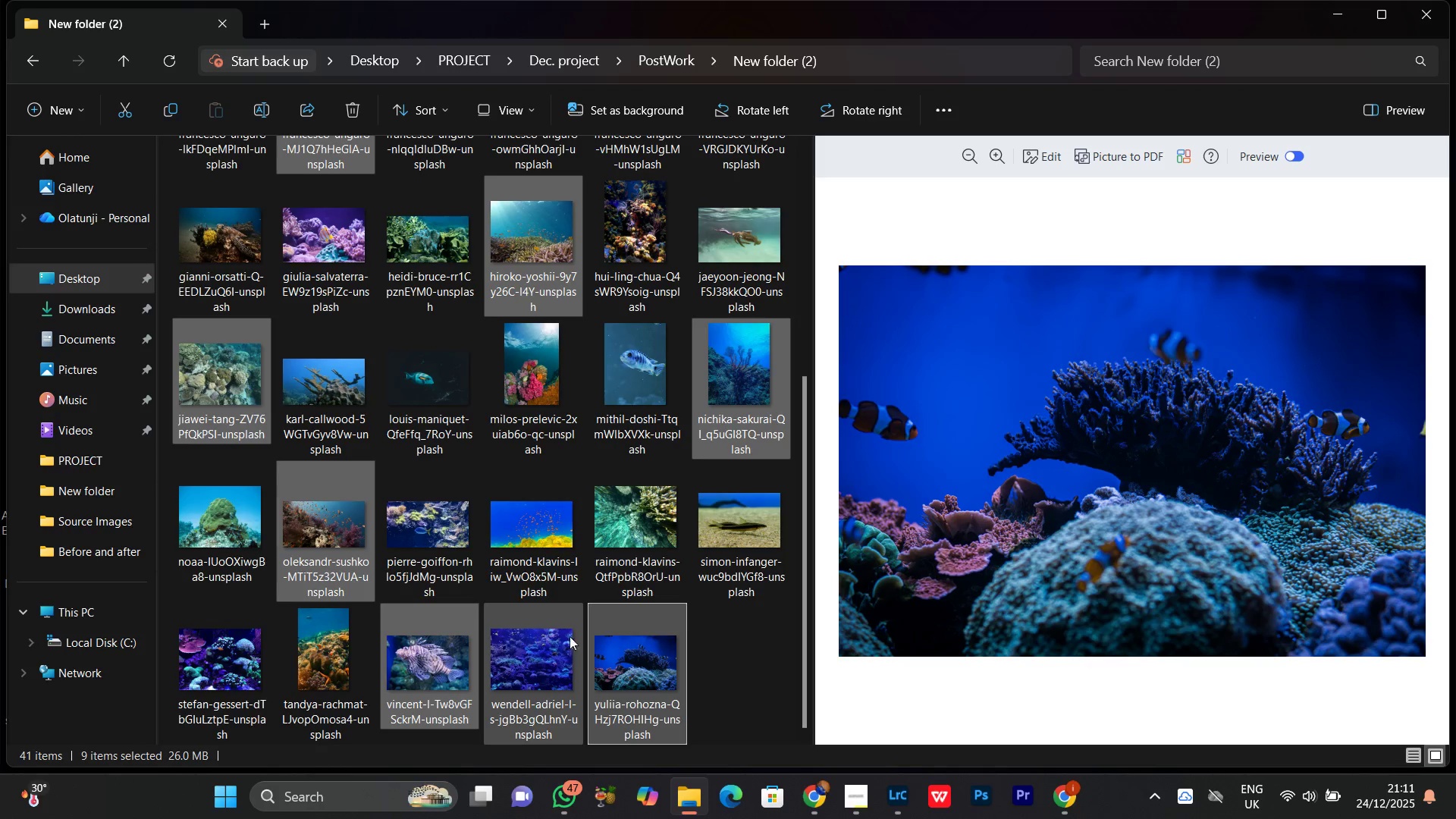 
key(Control+ControlLeft)
 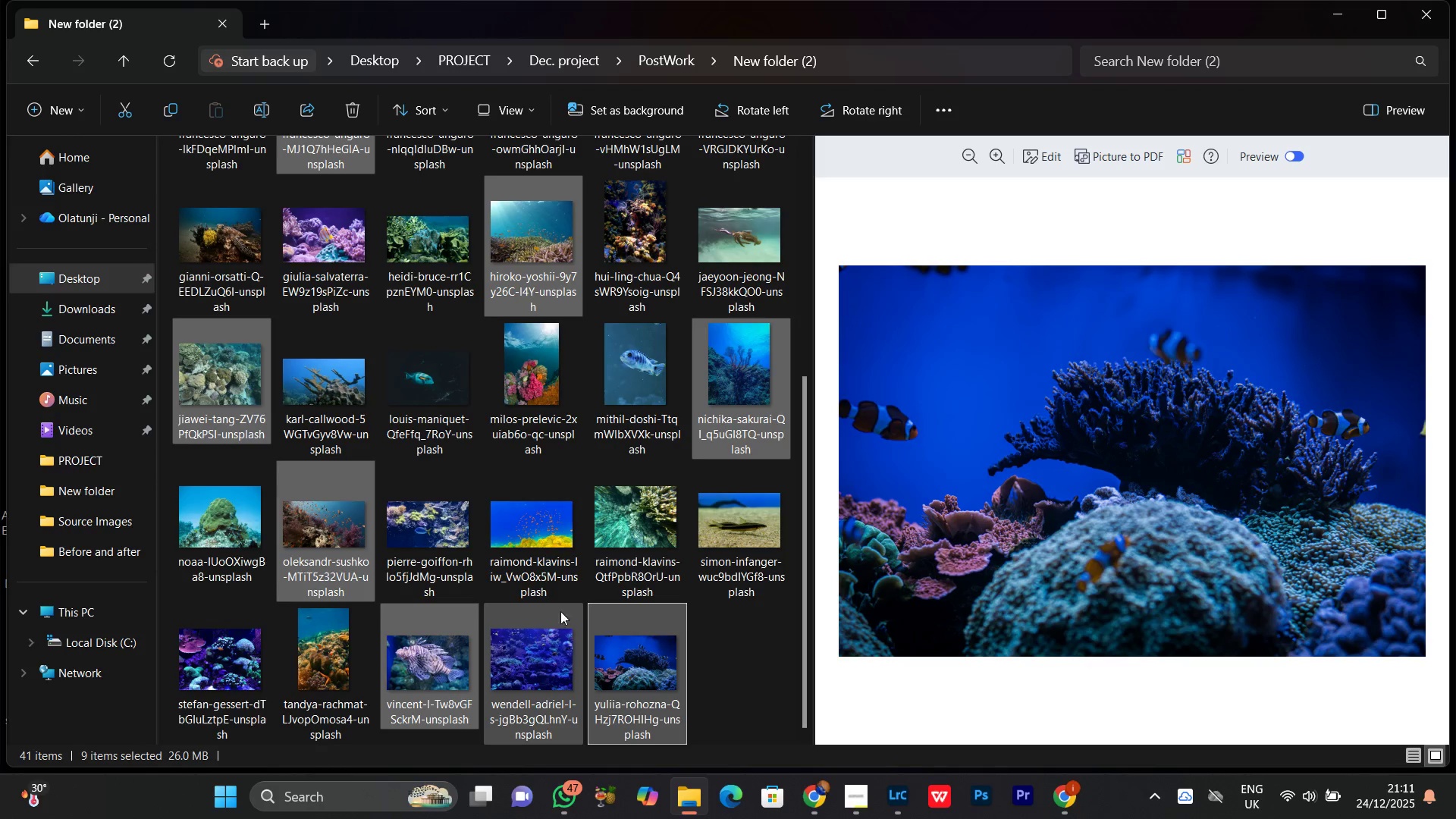 
key(Control+ControlLeft)
 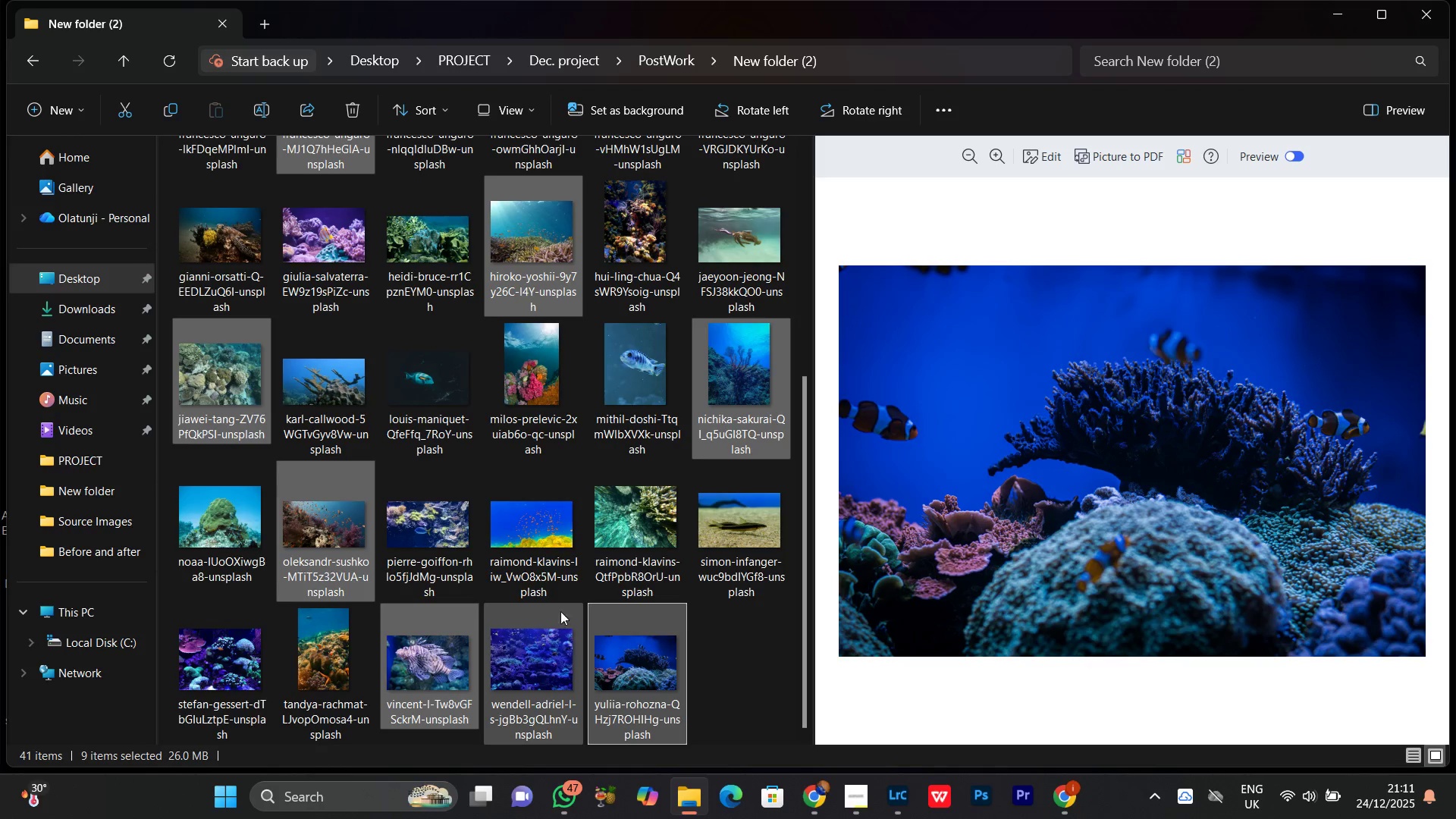 
key(Control+ControlLeft)
 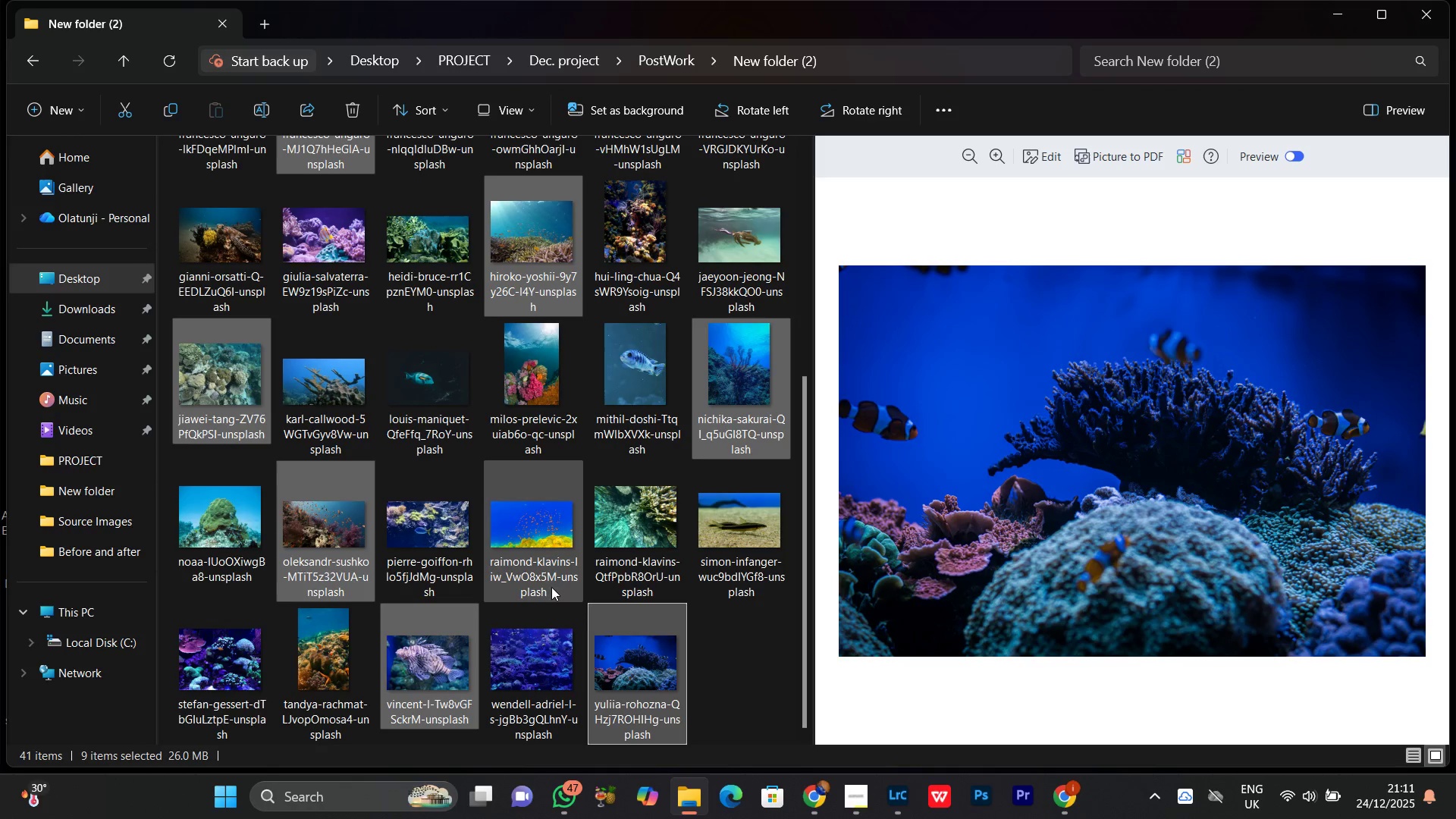 
key(Control+ControlLeft)
 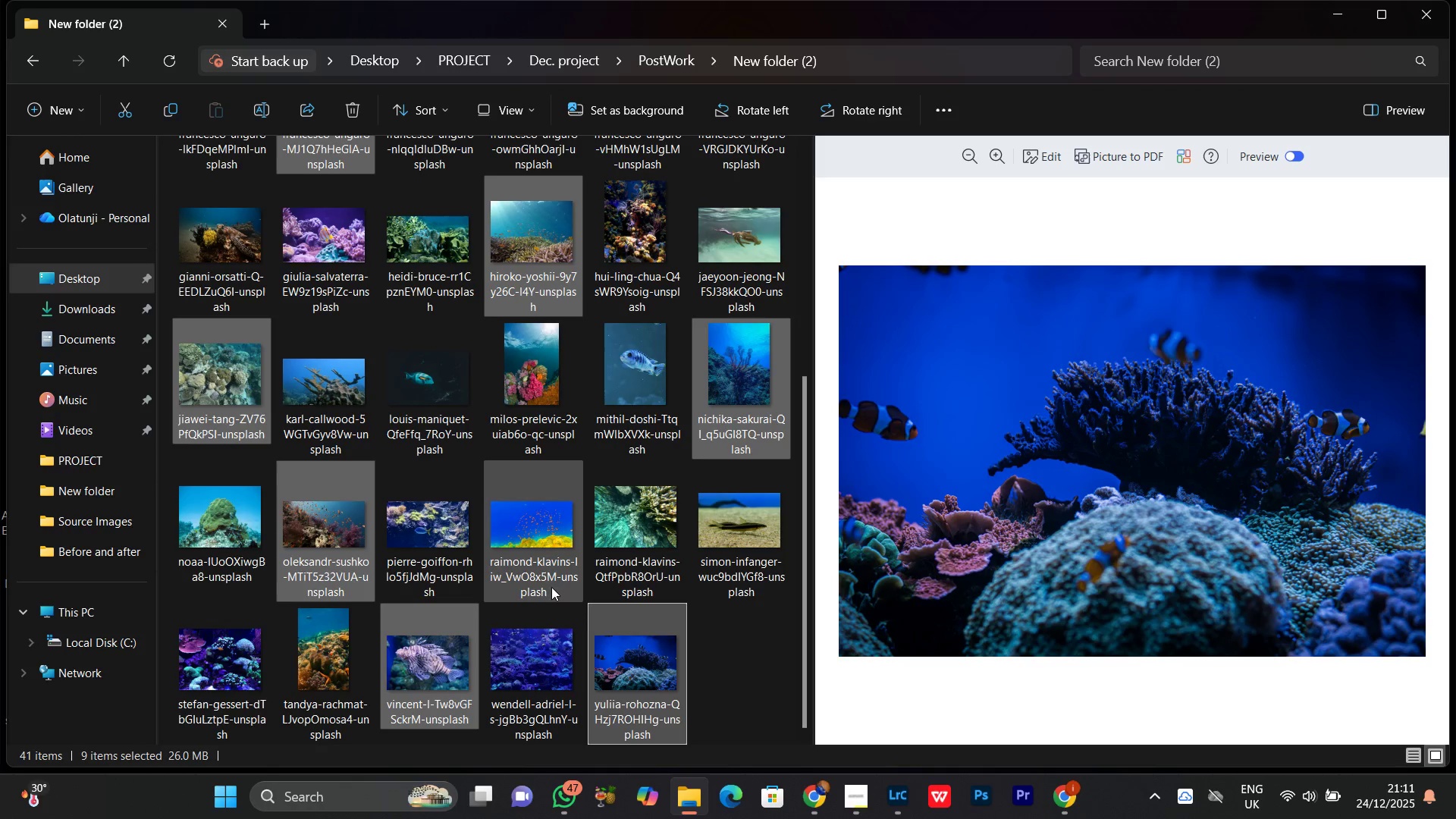 
key(Control+ControlLeft)
 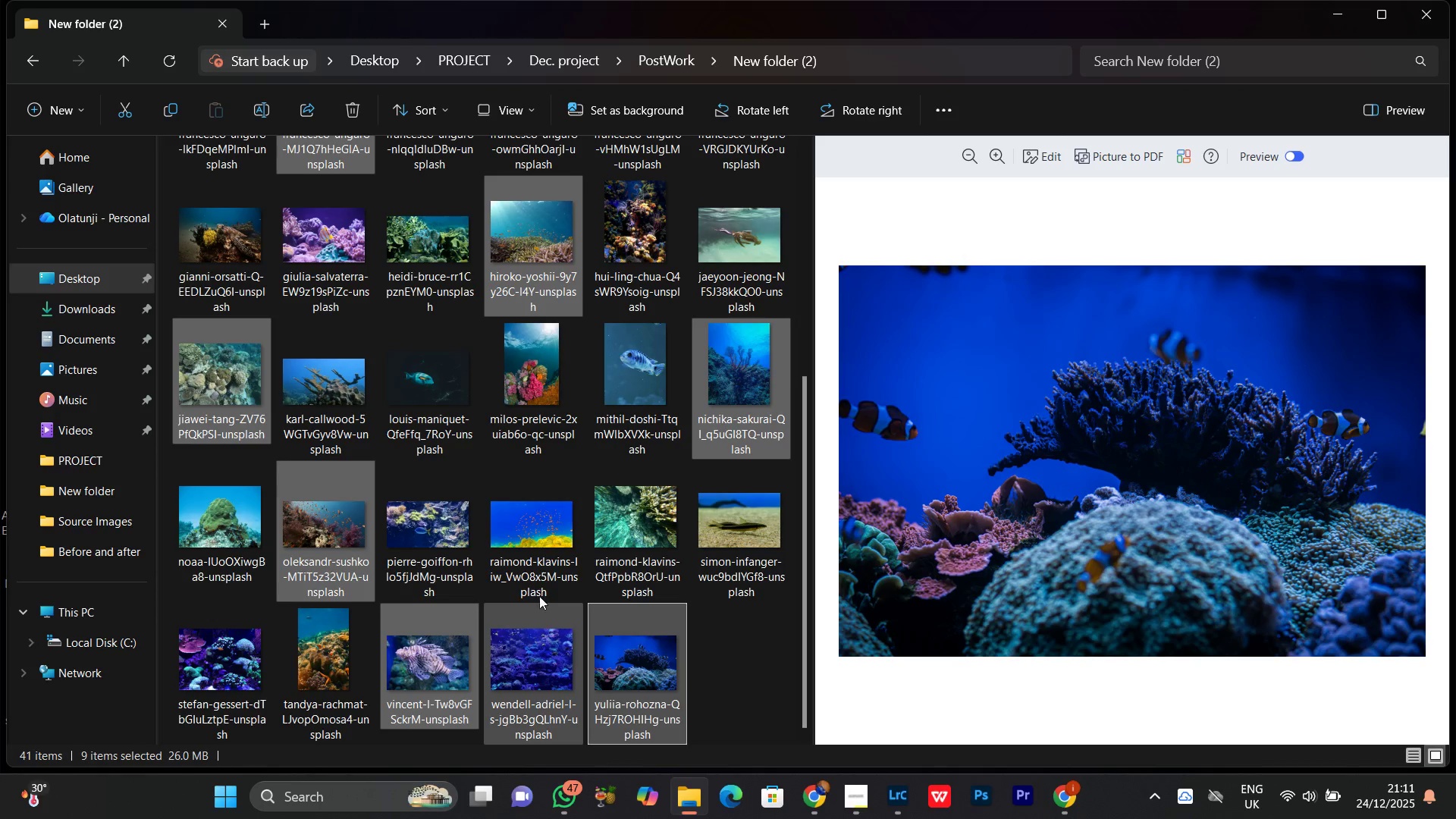 
hold_key(key=ControlLeft, duration=1.5)
left_click([526, 520])
 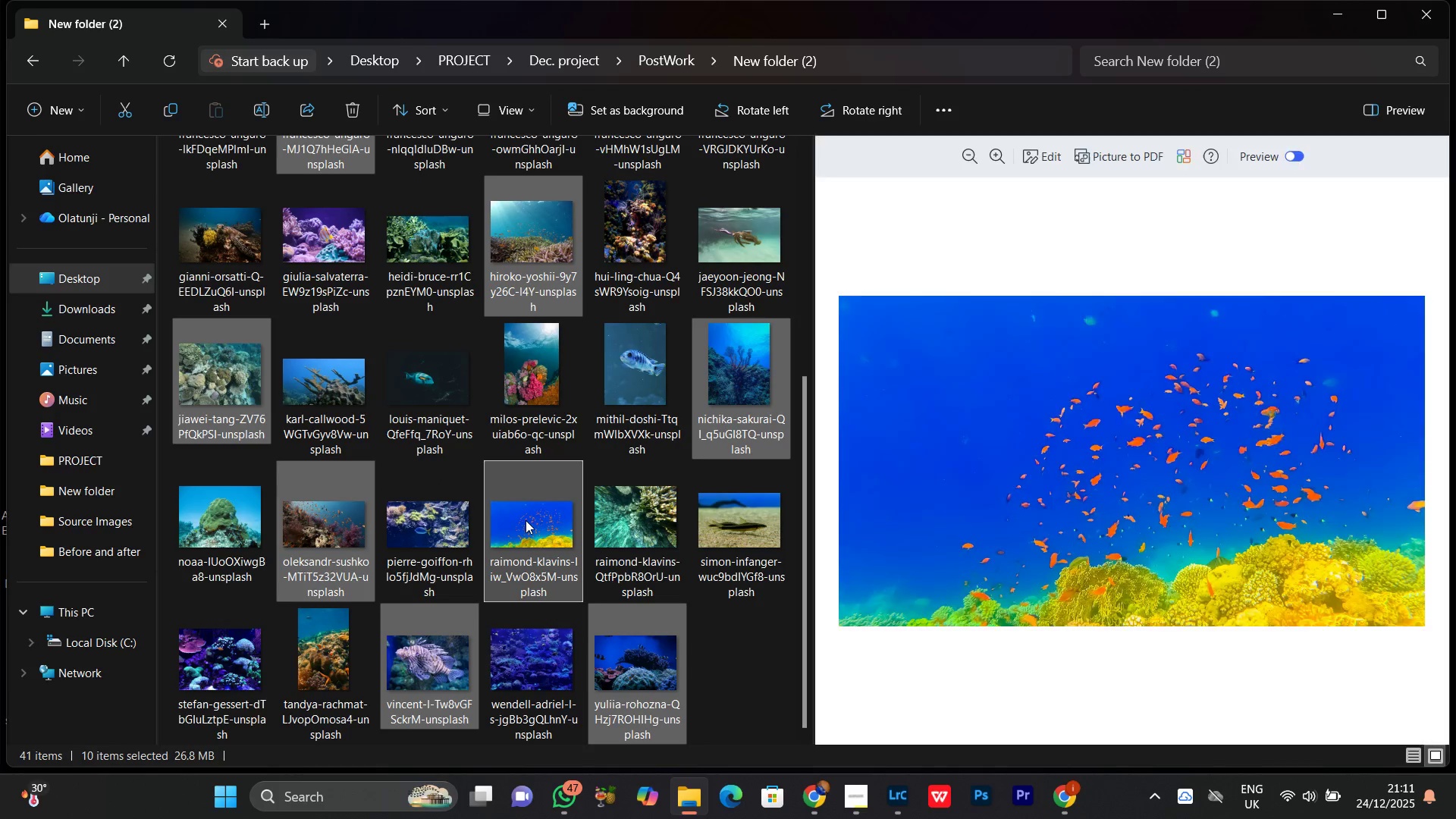 
hold_key(key=ControlLeft, duration=1.52)
 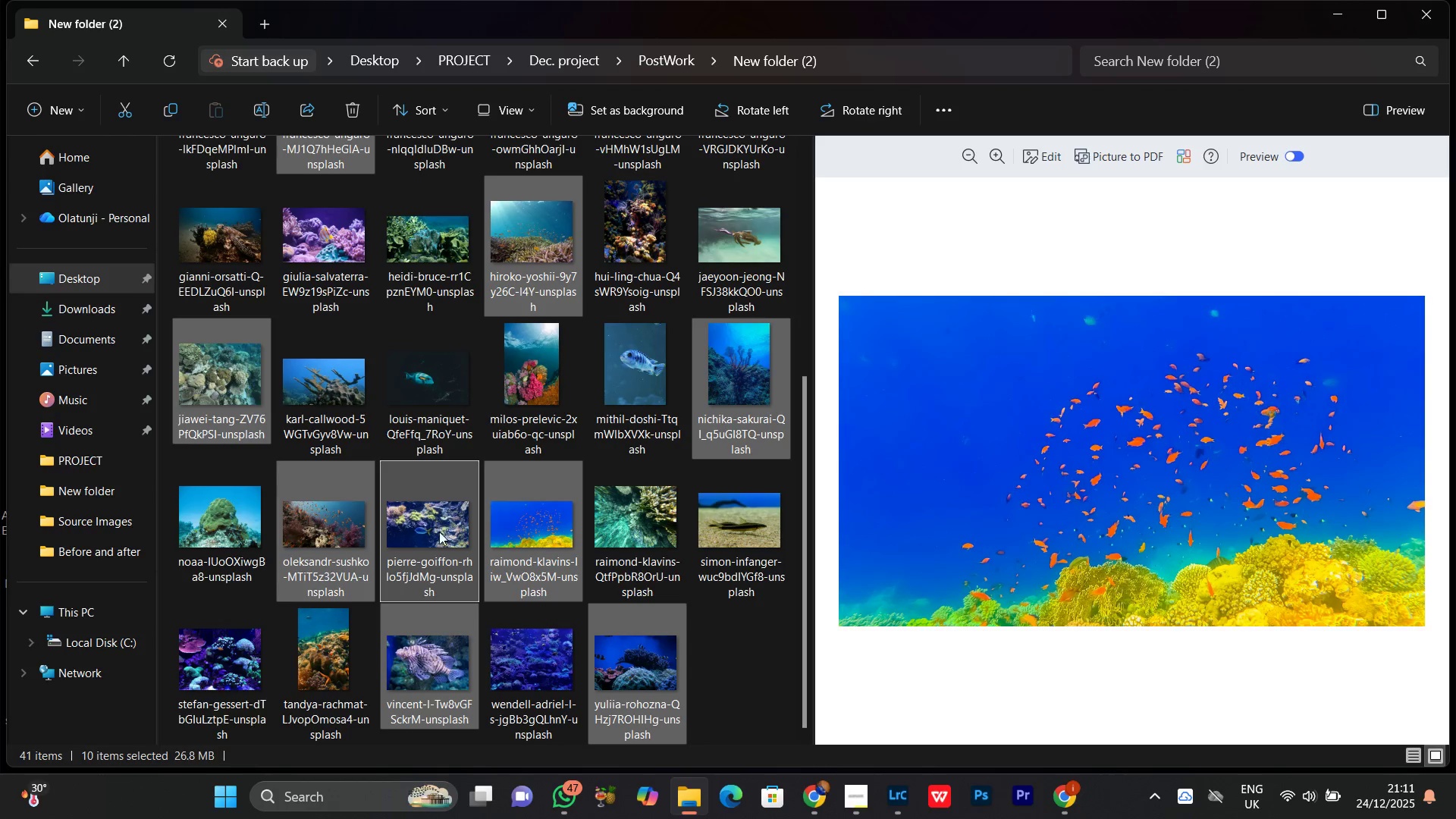 
hold_key(key=ControlLeft, duration=1.5)
 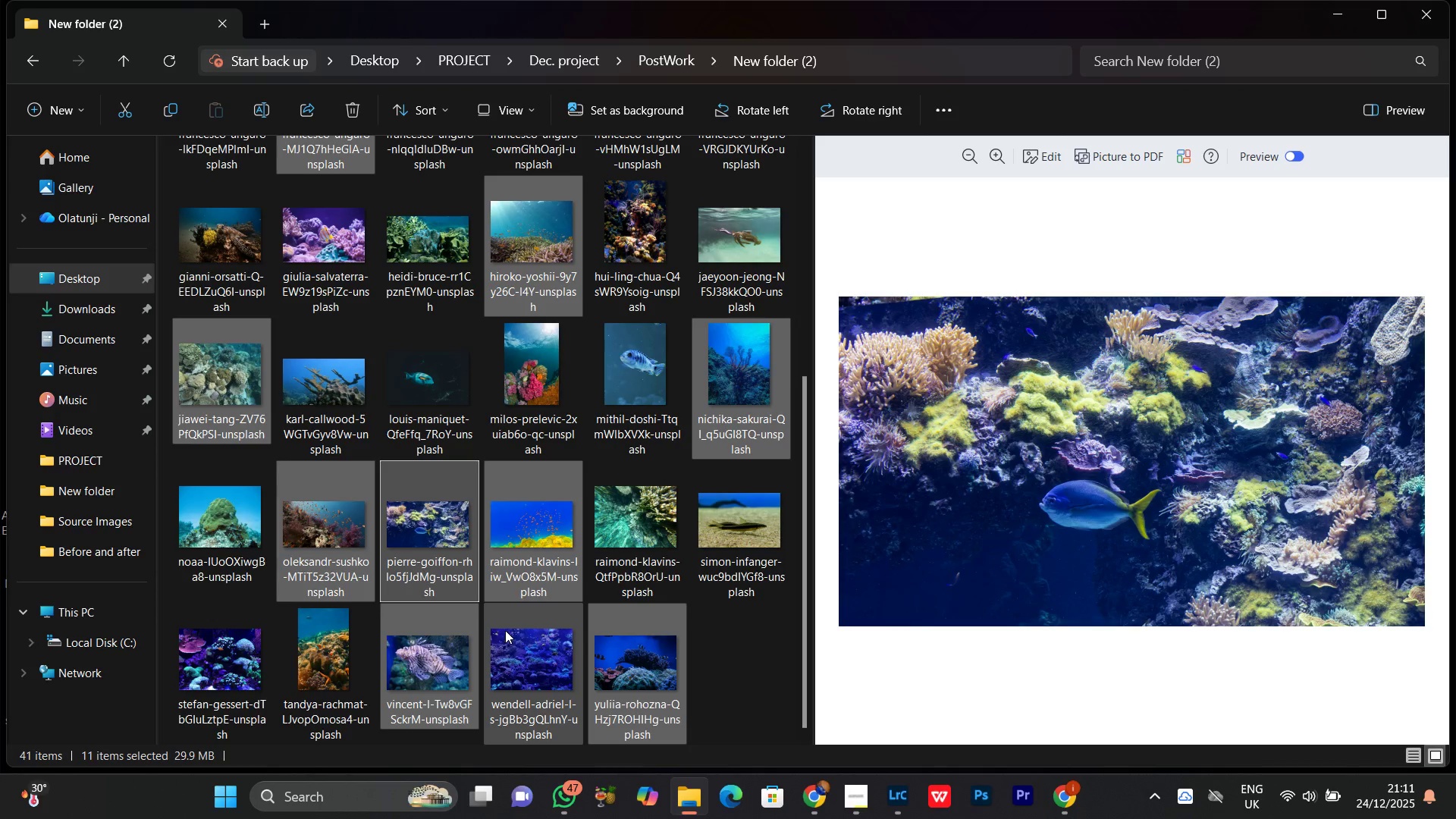 
hold_key(key=ControlLeft, duration=1.51)
 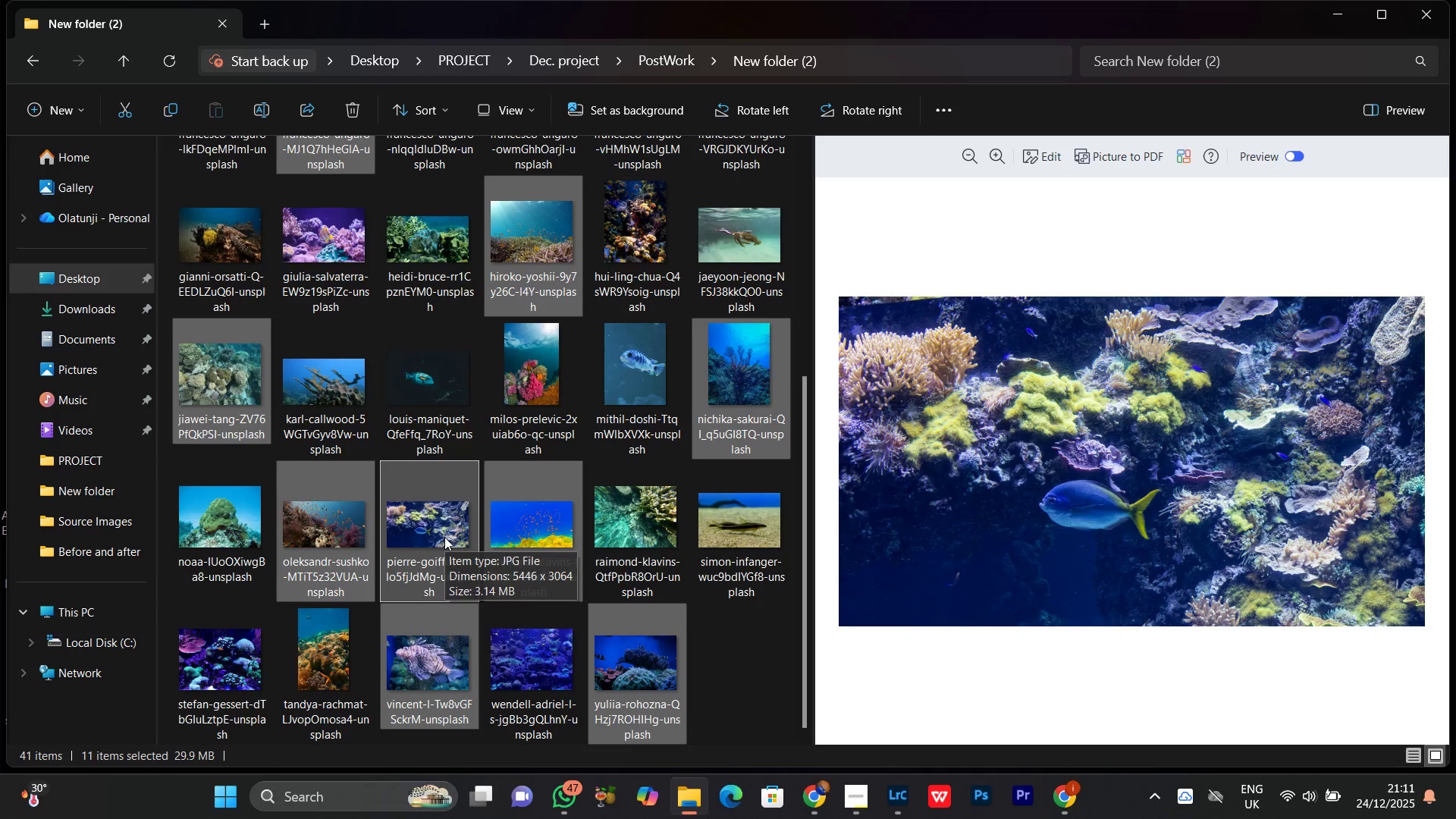 
hold_key(key=ControlLeft, duration=1.52)
left_click([444, 537])
 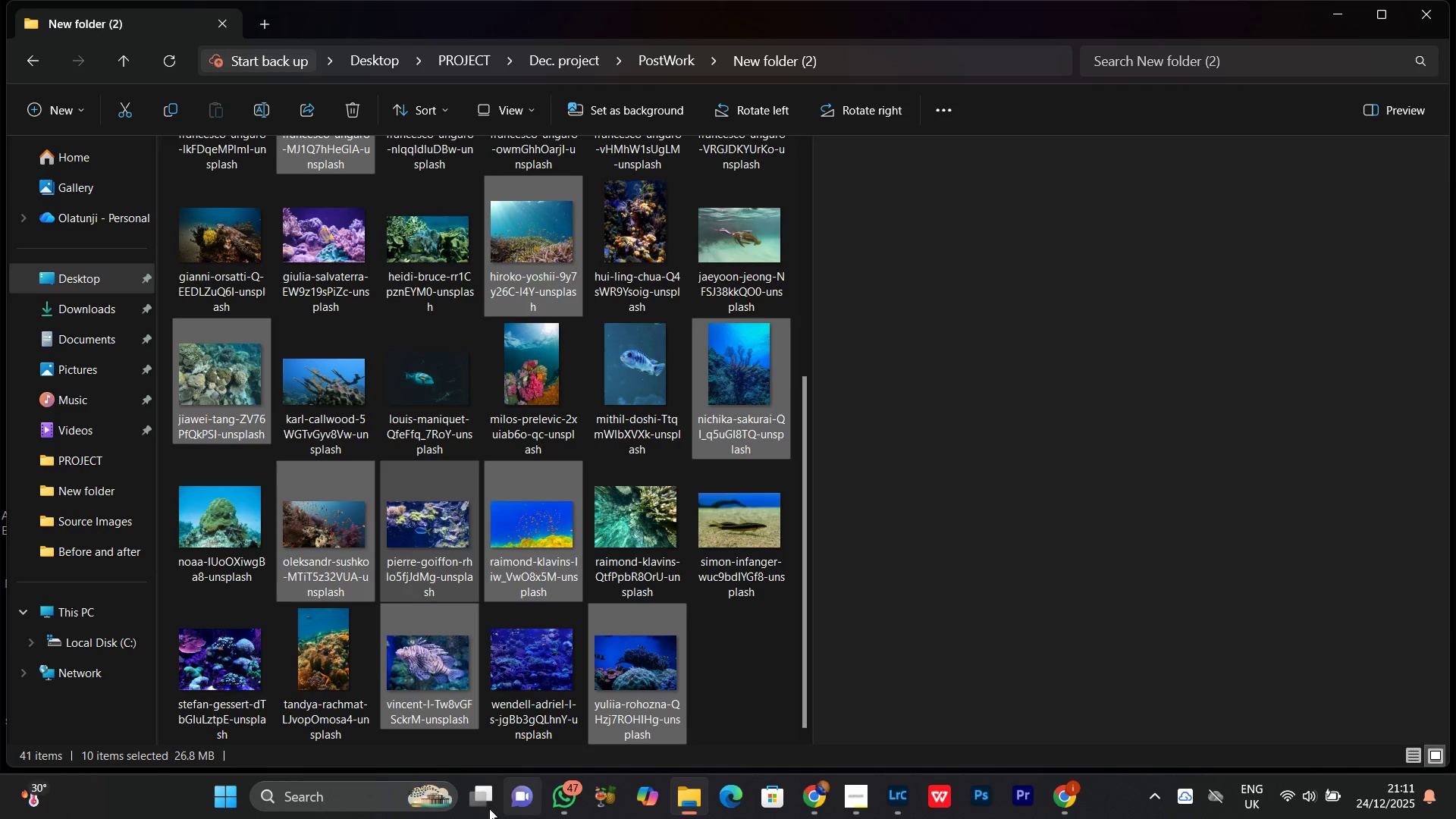 
hold_key(key=ControlLeft, duration=0.72)
 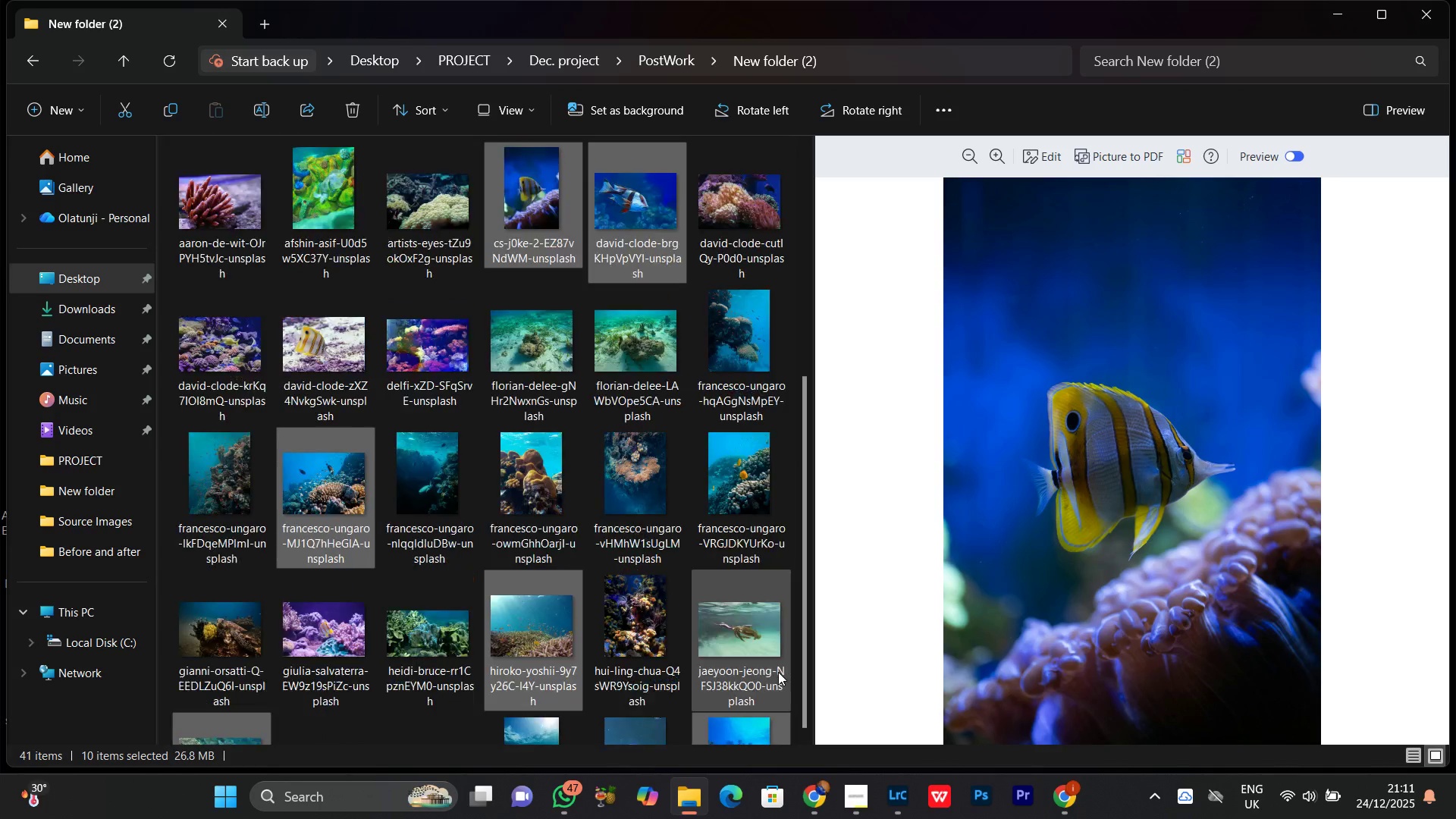 
scroll: coordinate [777, 669], scroll_direction: up, amount: 5.0
 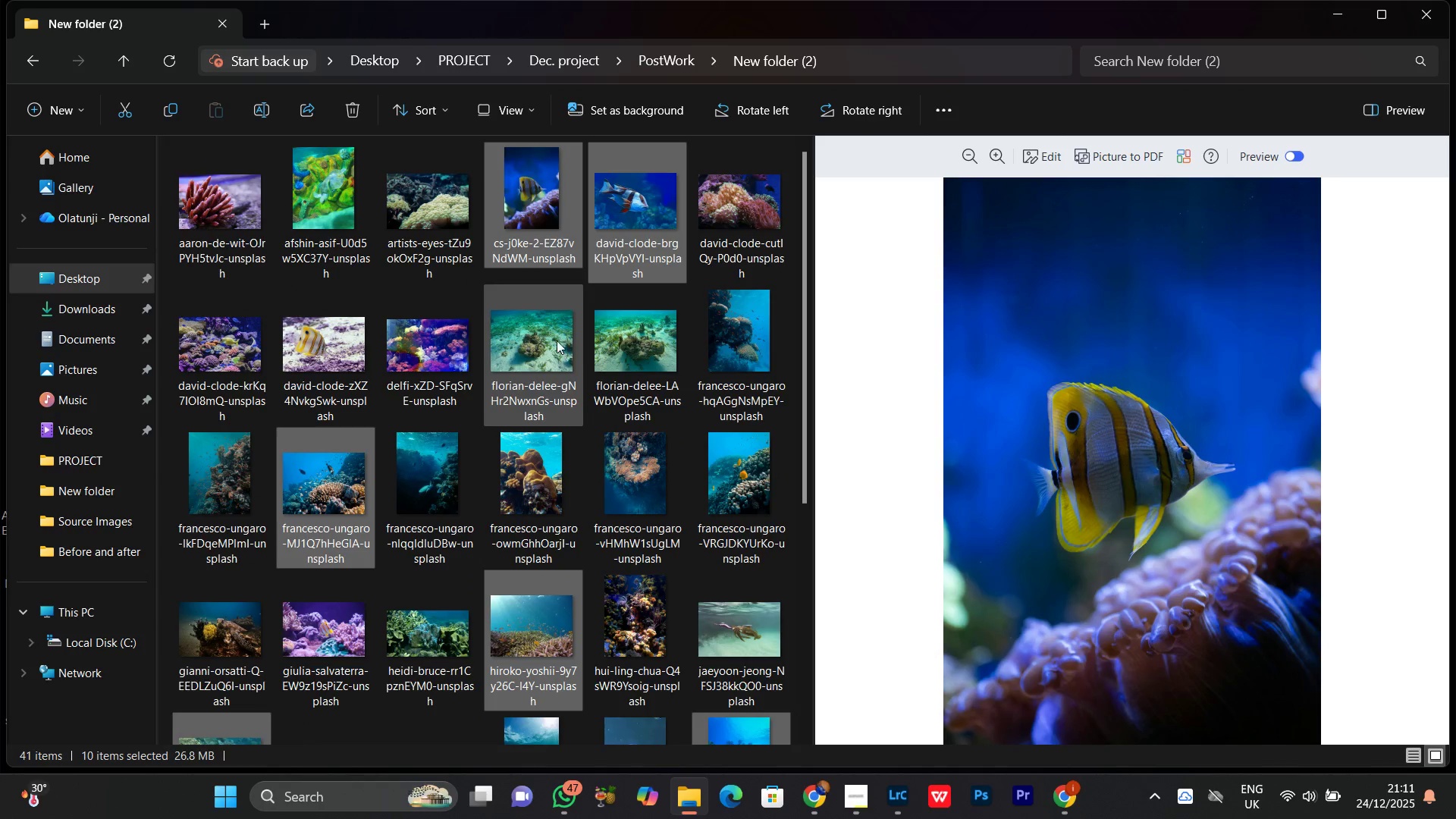 
scroll: coordinate [619, 613], scroll_direction: down, amount: 5.0
 